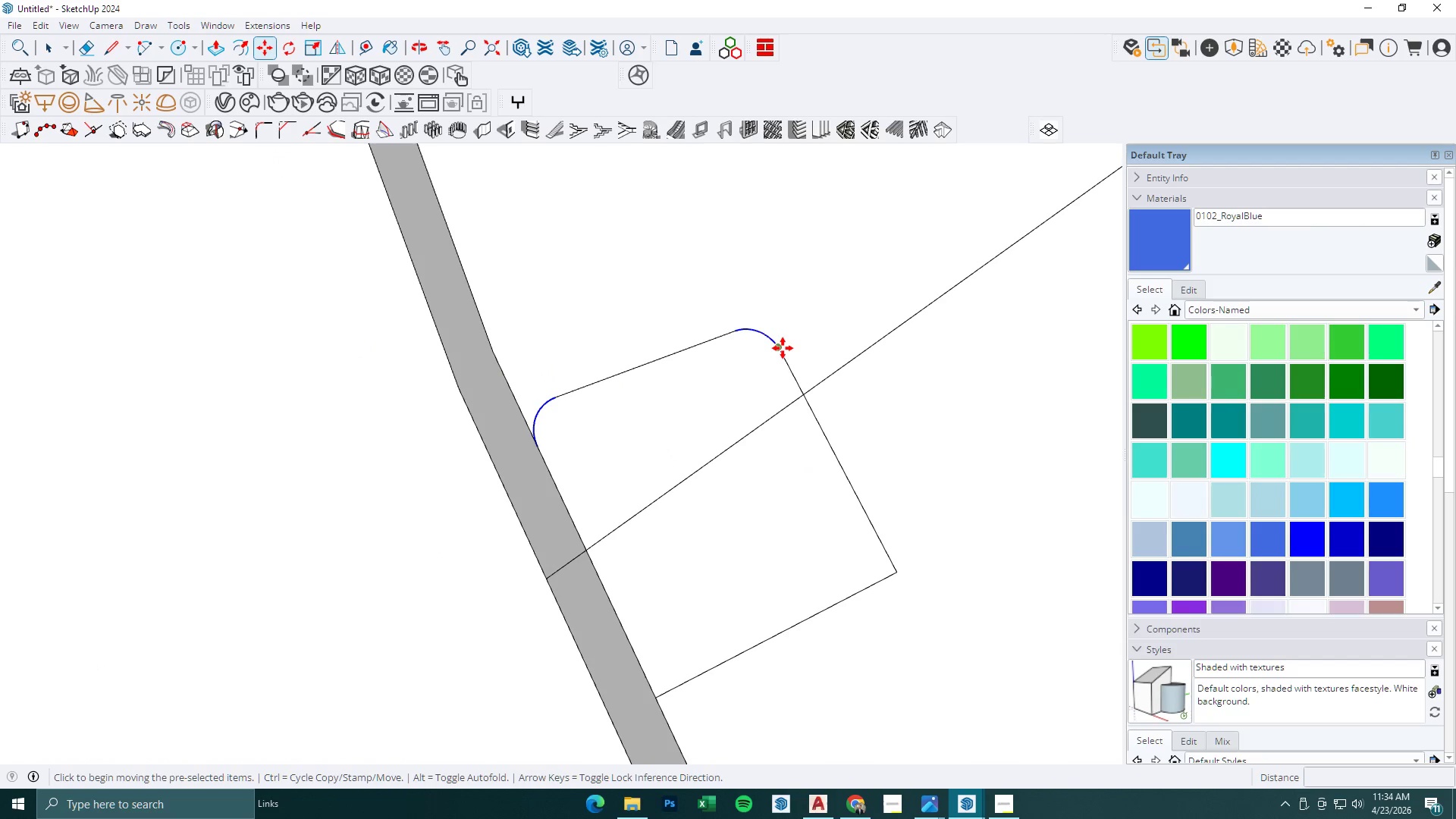 
left_click([783, 348])
 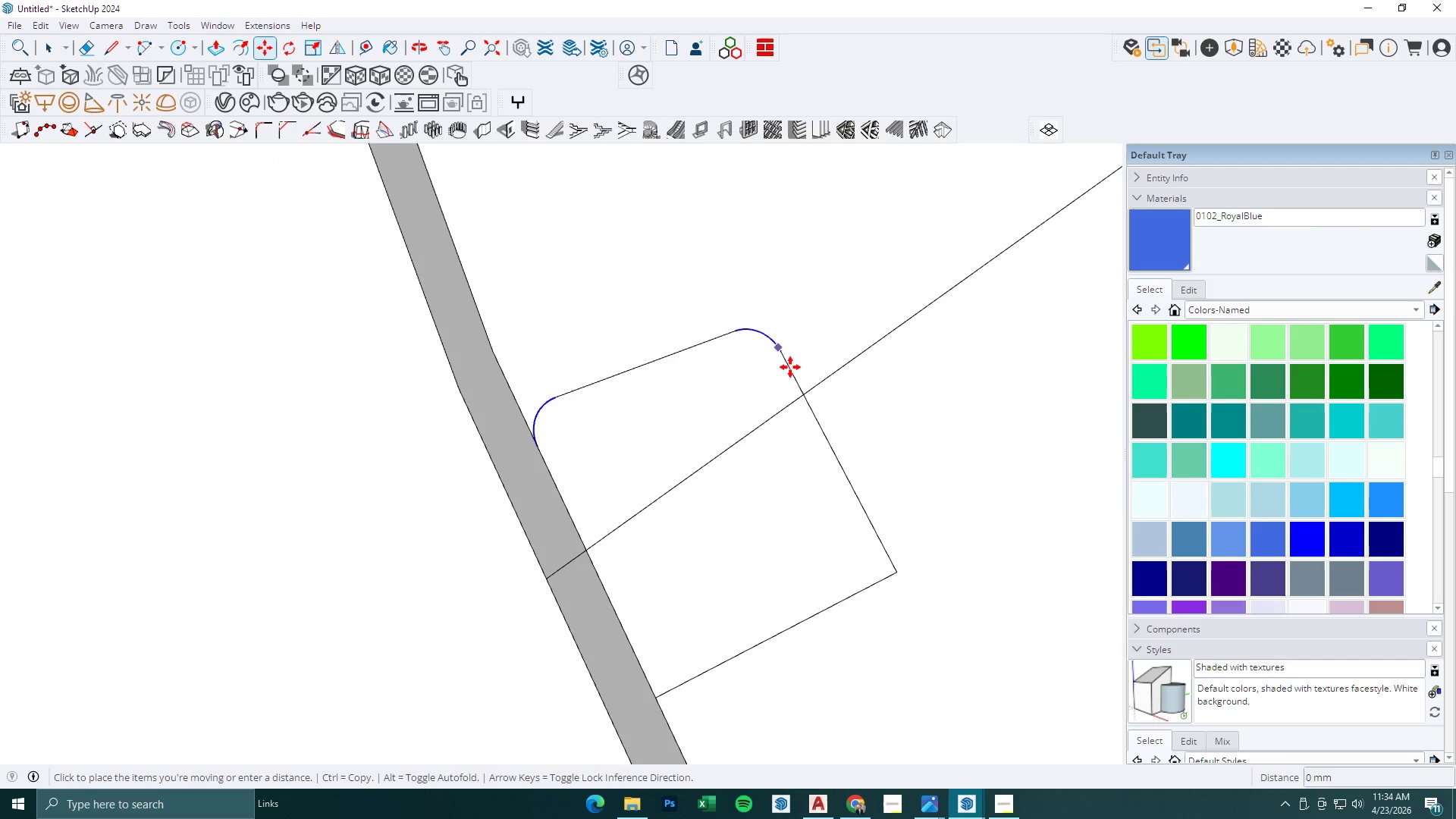 
key(Control+ControlLeft)
 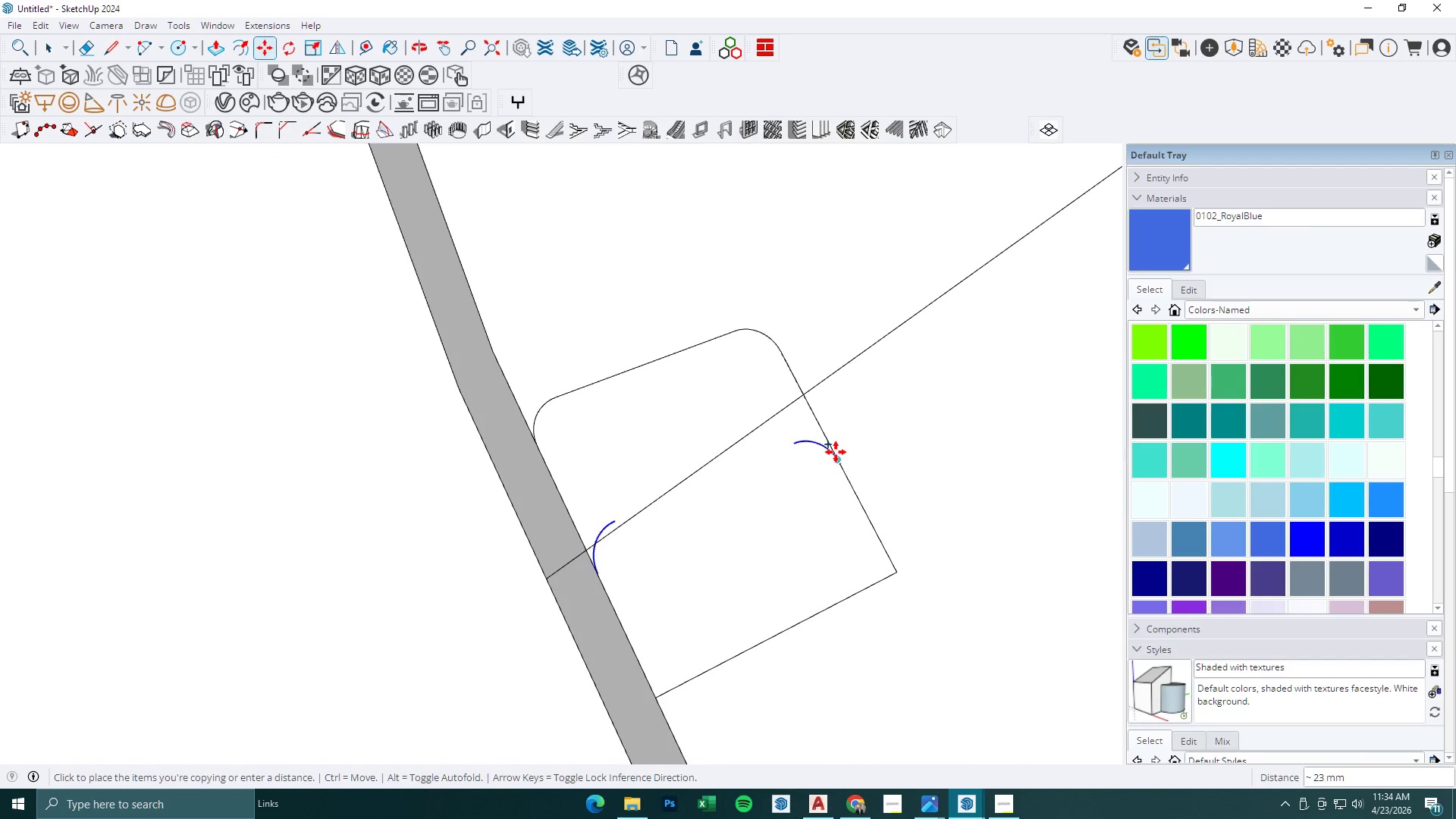 
left_click([836, 452])
 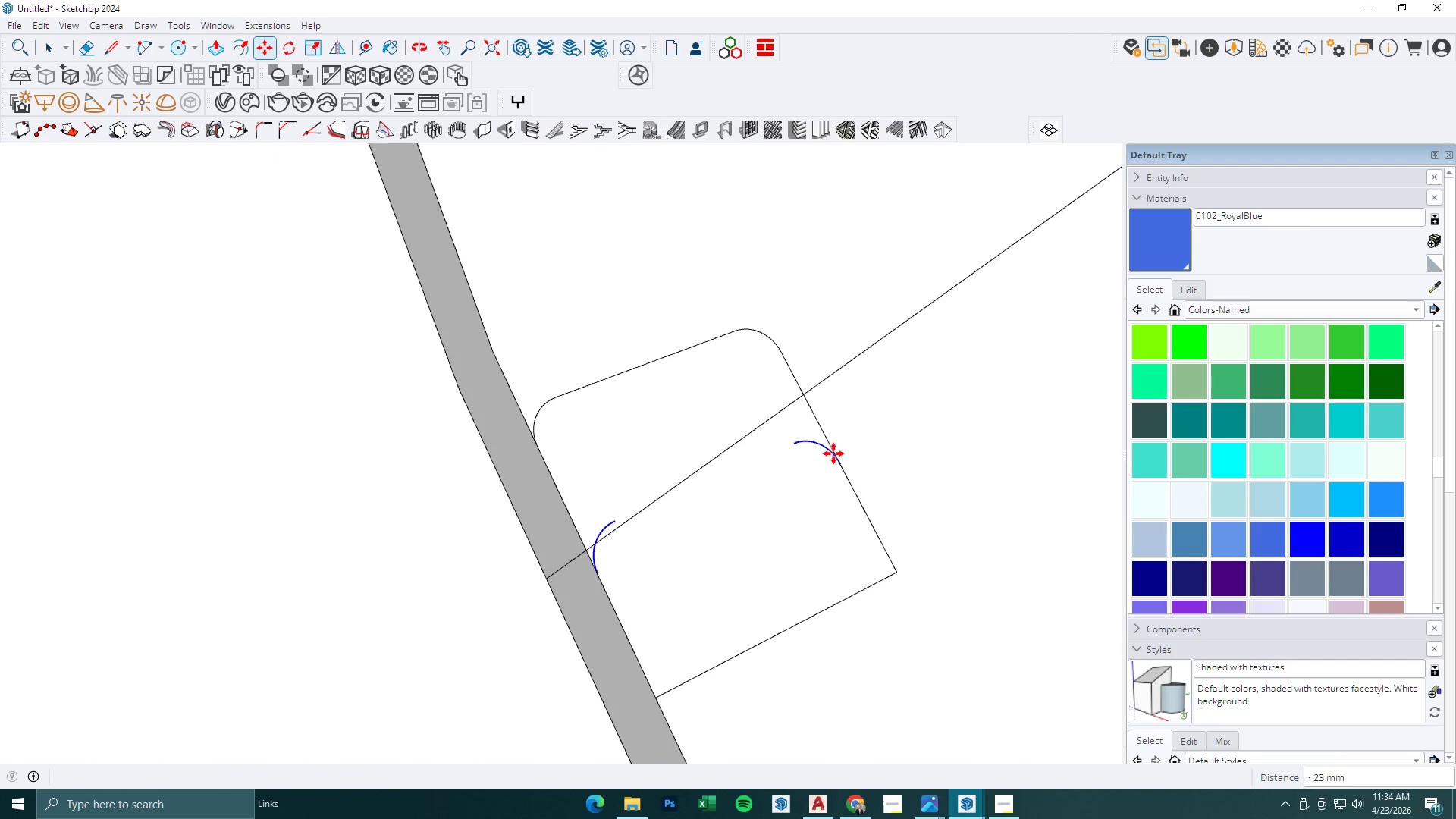 
key(S)
 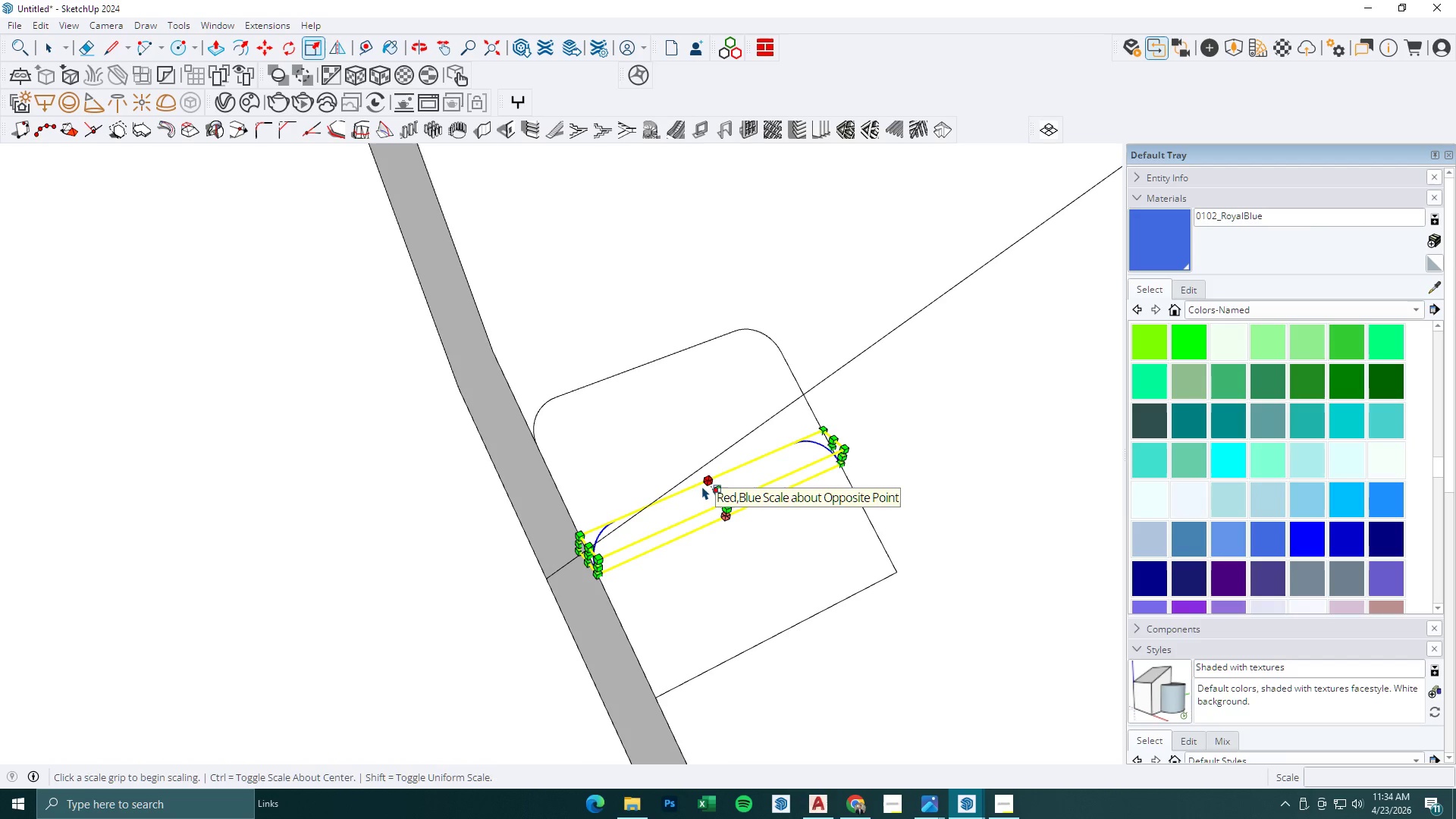 
scroll: coordinate [724, 473], scroll_direction: up, amount: 2.0
 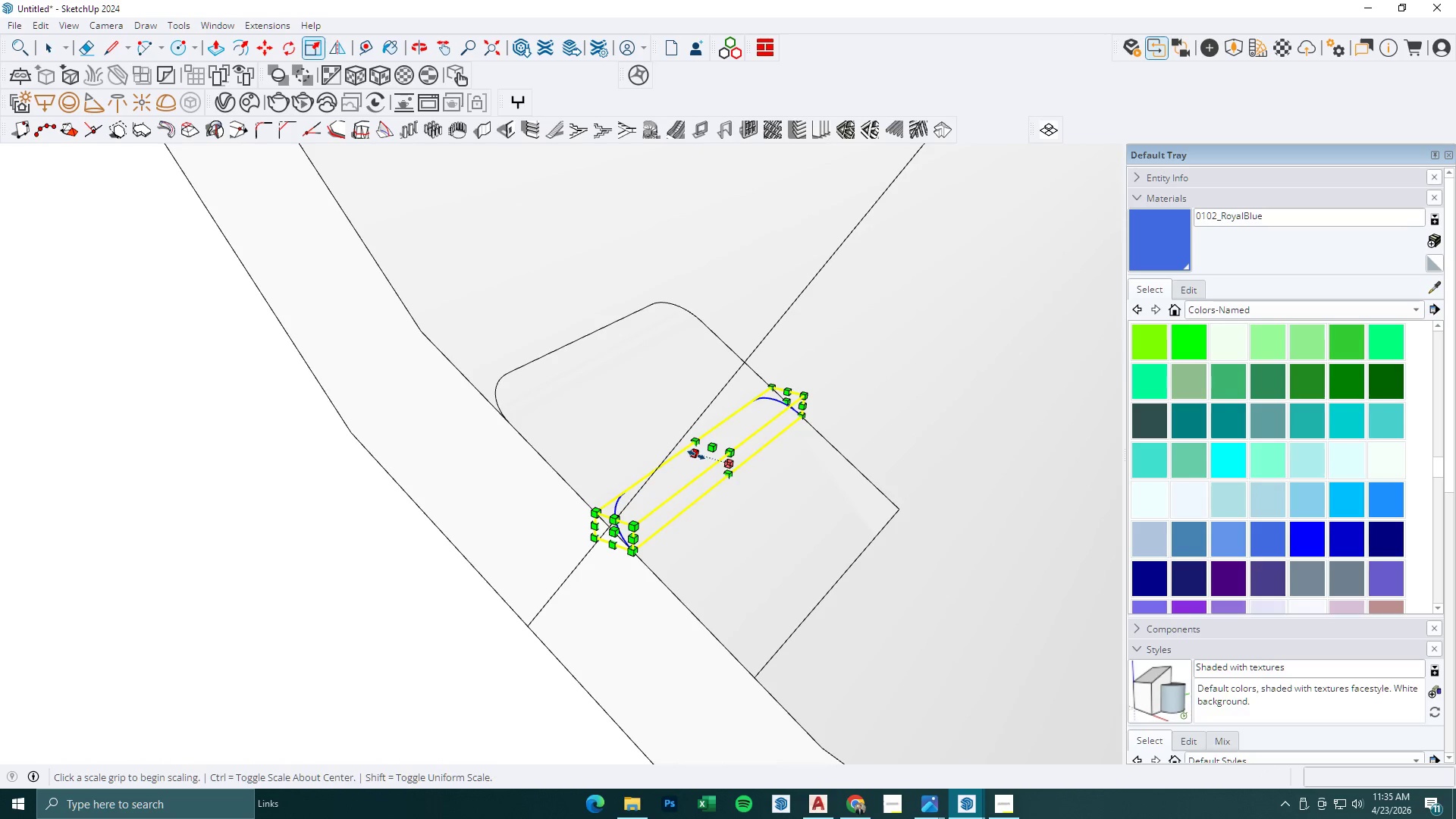 
left_click([696, 455])
 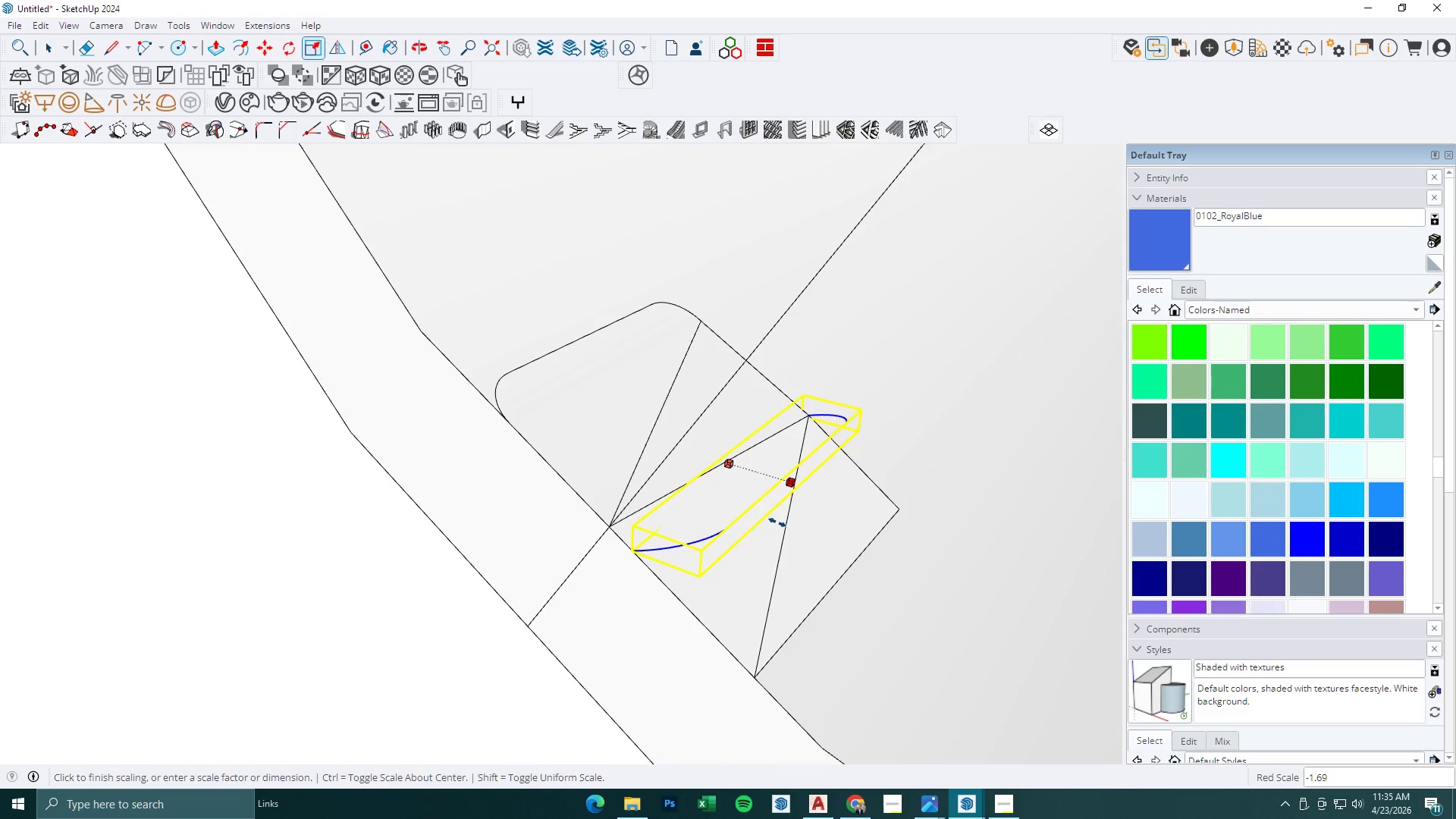 
key(Space)
 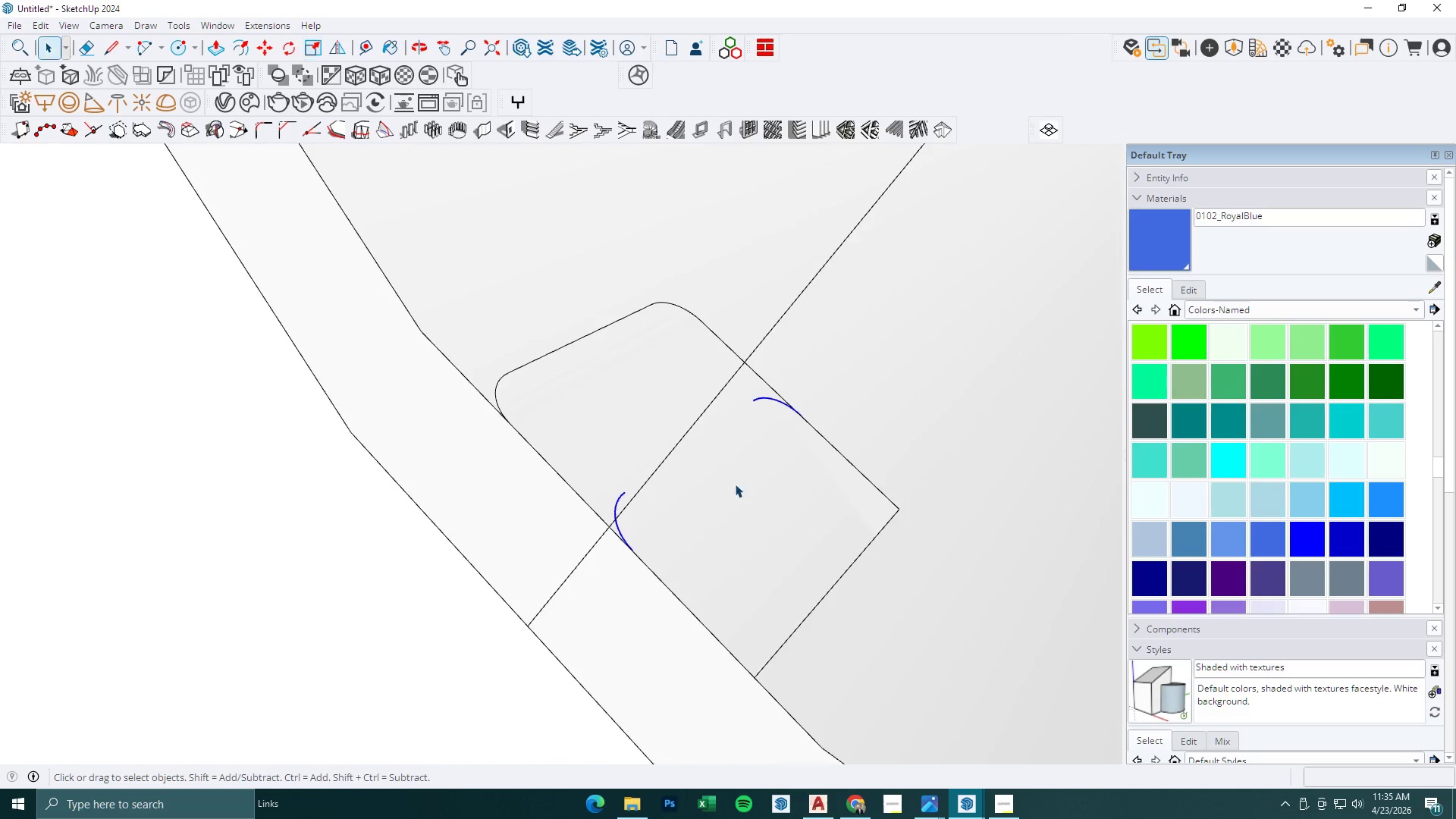 
scroll: coordinate [730, 479], scroll_direction: down, amount: 5.0
 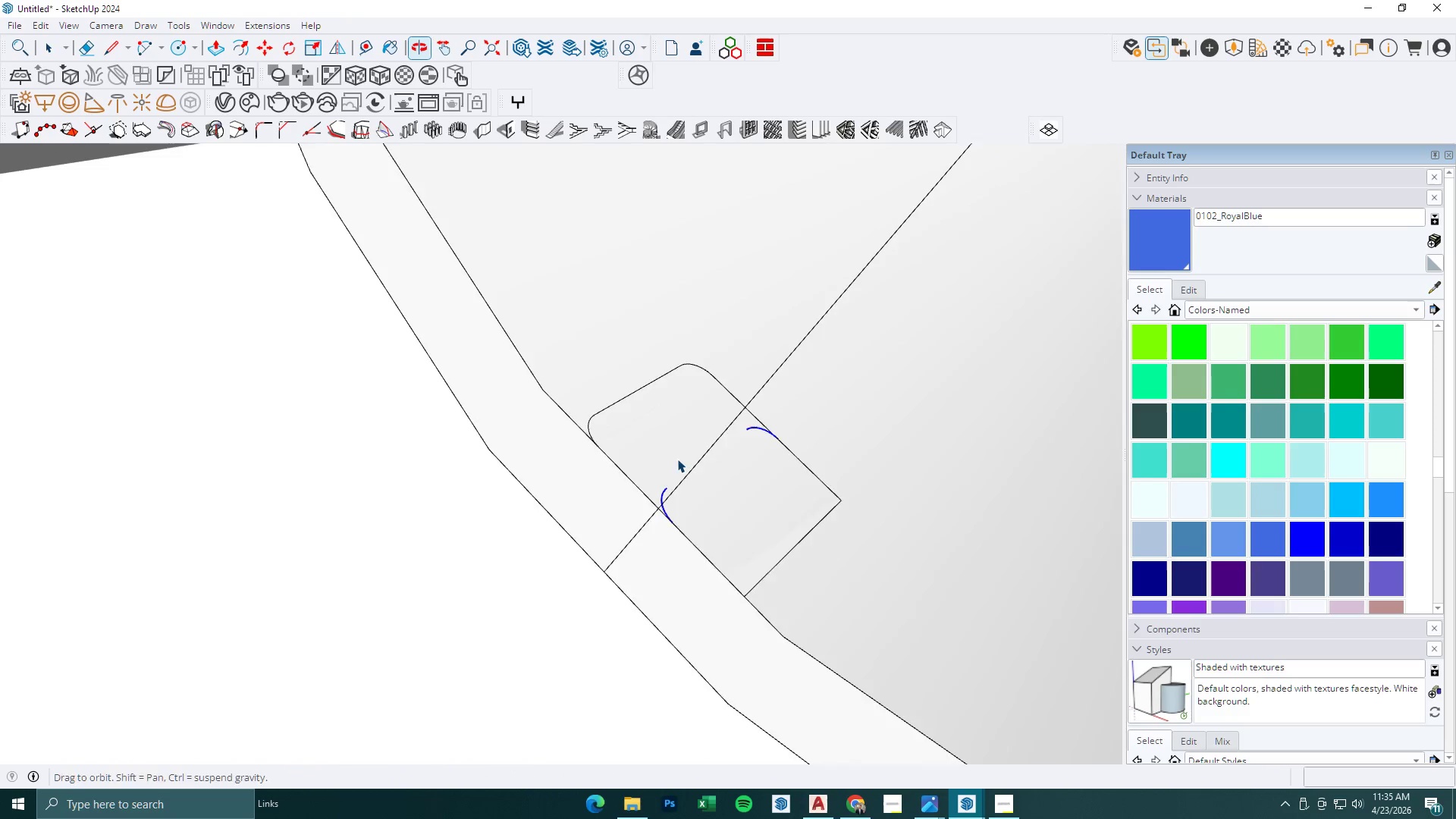 
key(Control+Z)
 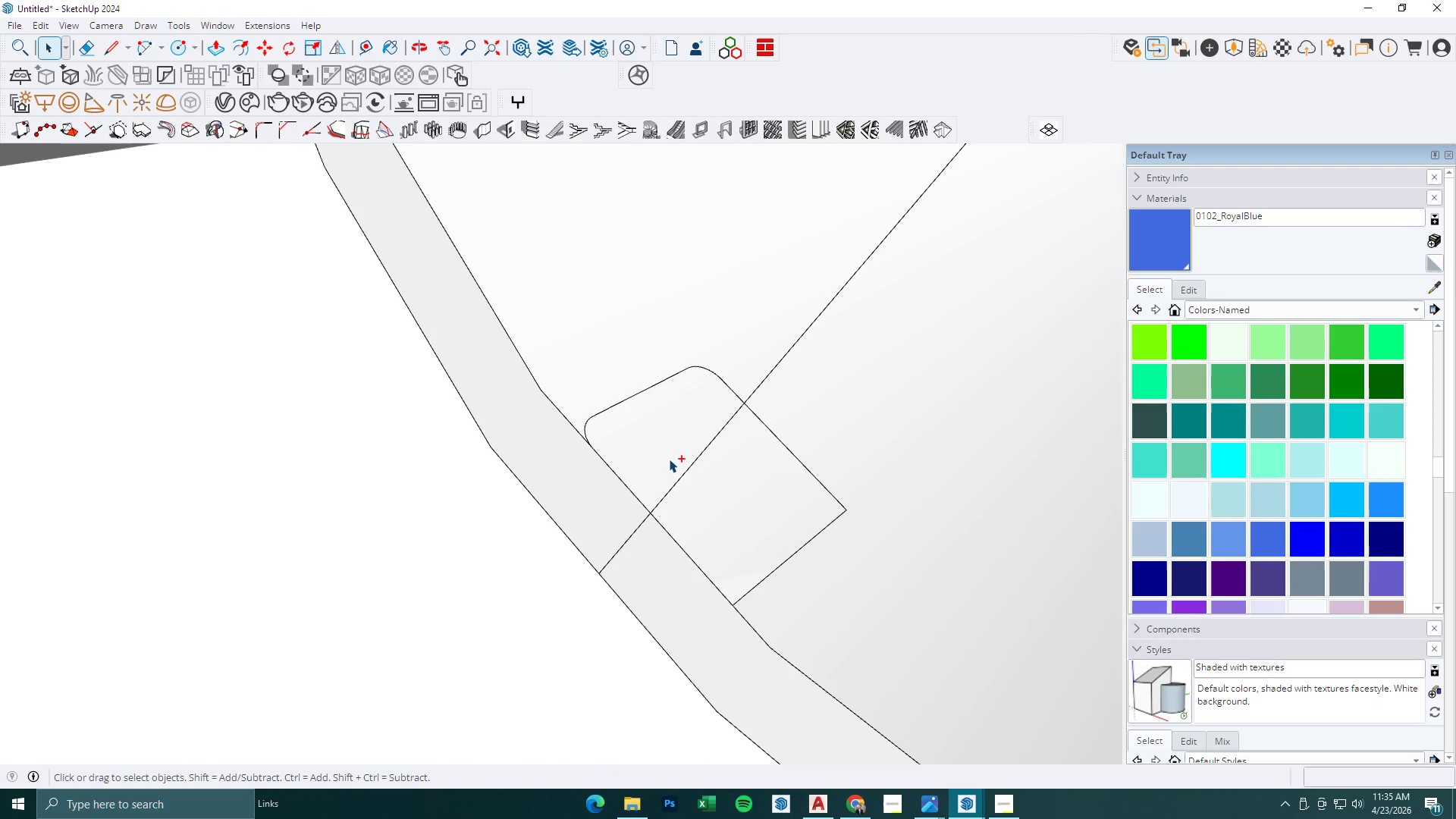 
key(Control+Z)
 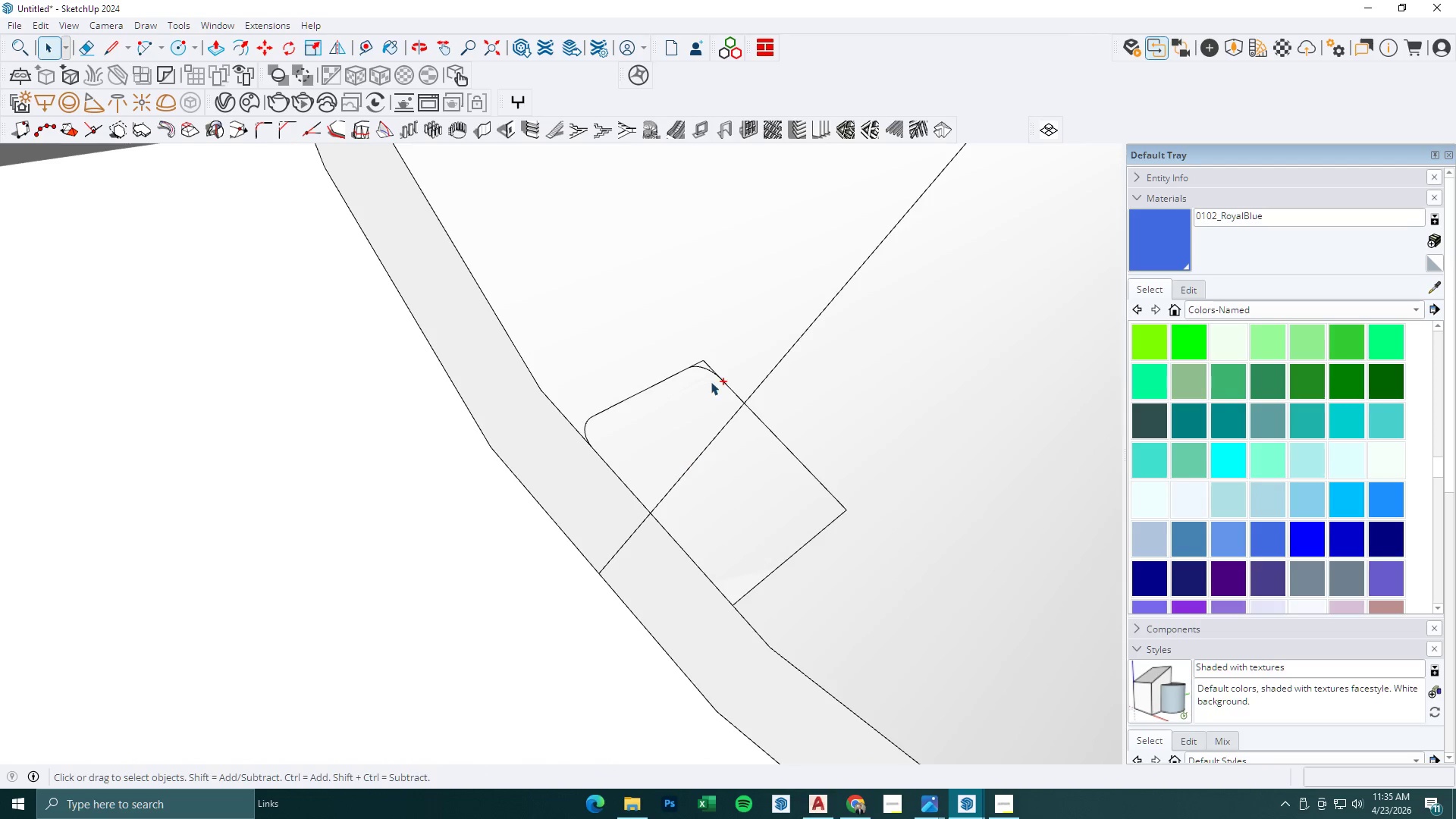 
key(Control+Z)
 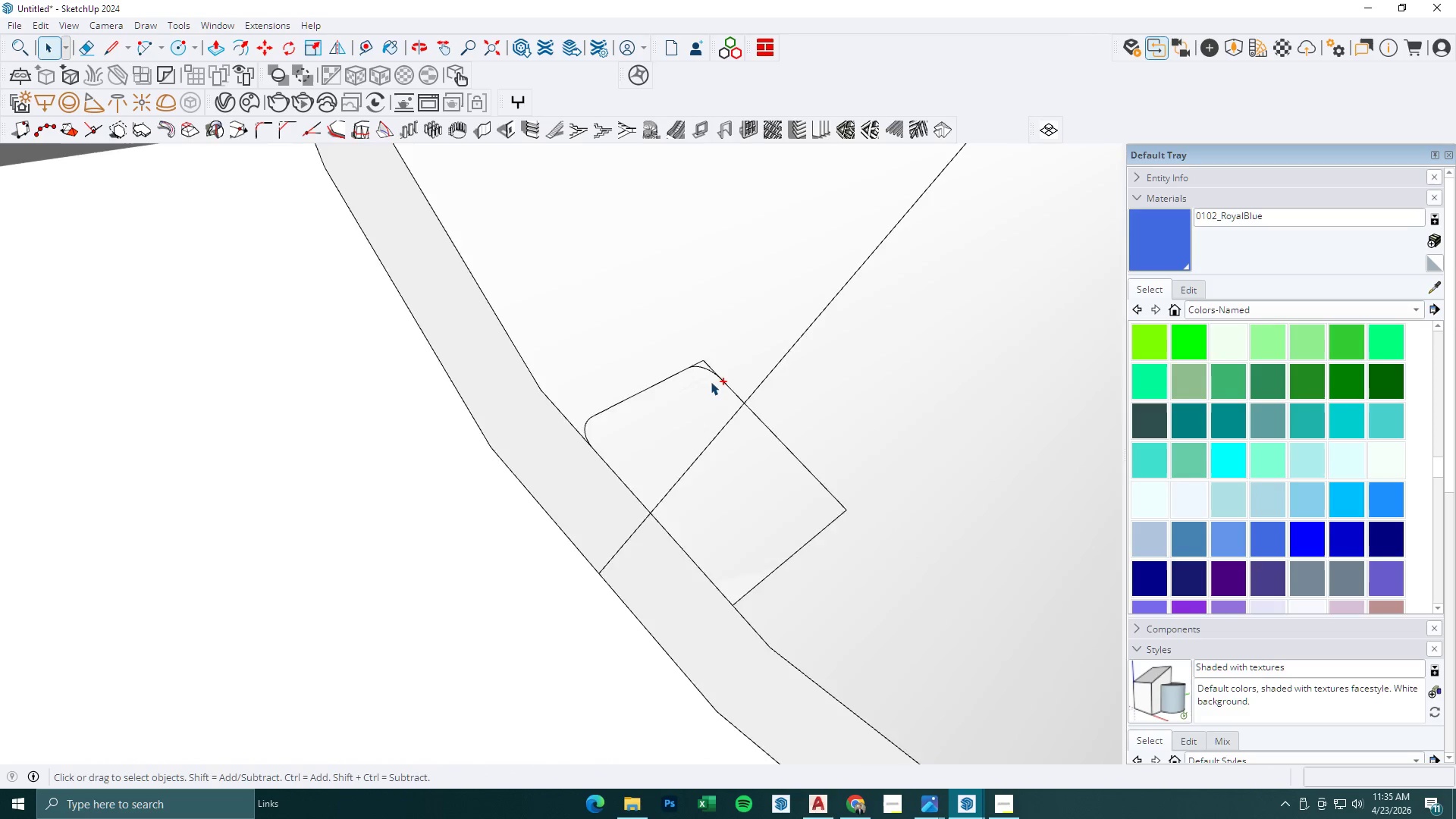 
key(Control+Z)
 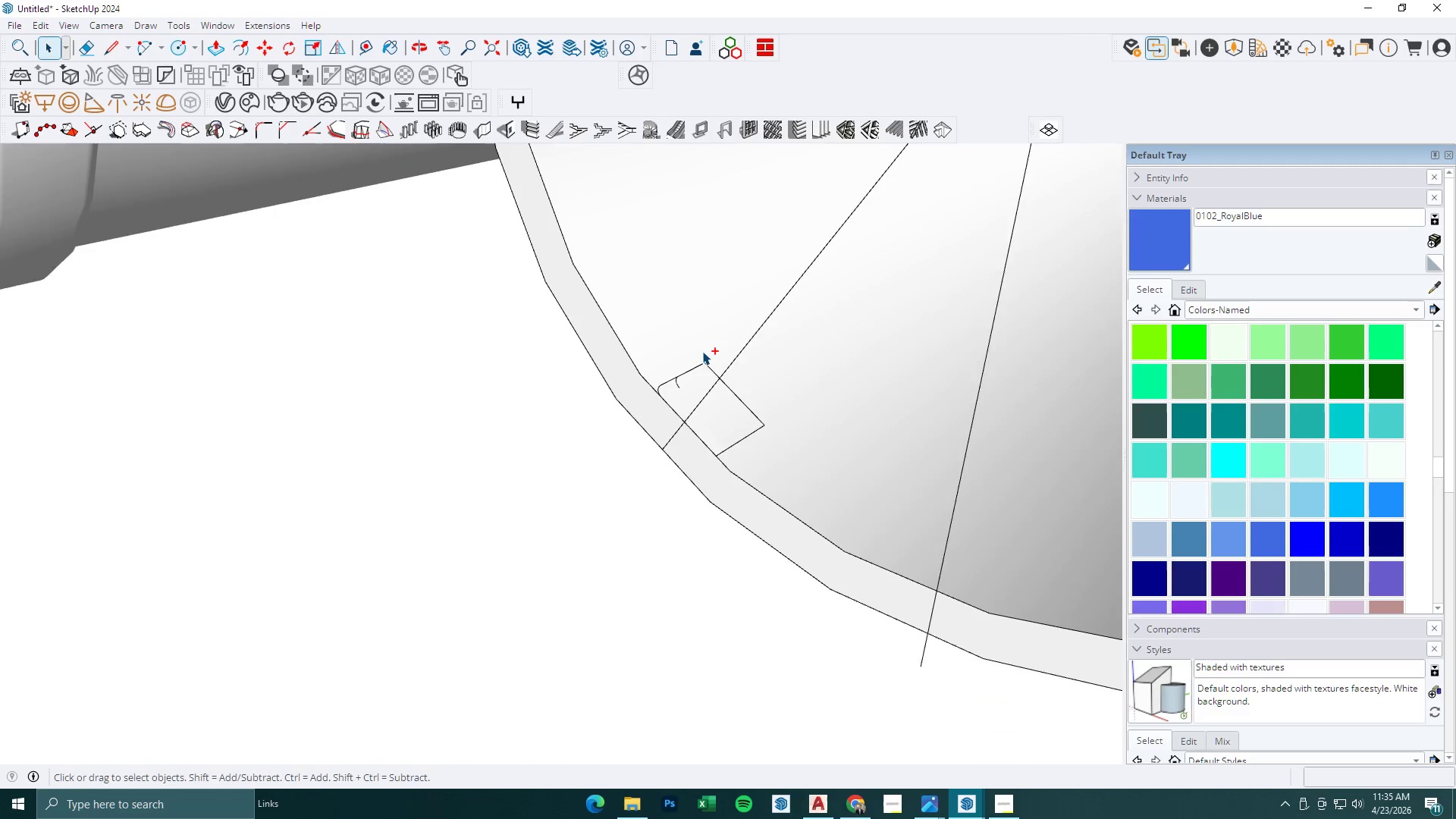 
key(Control+Z)
 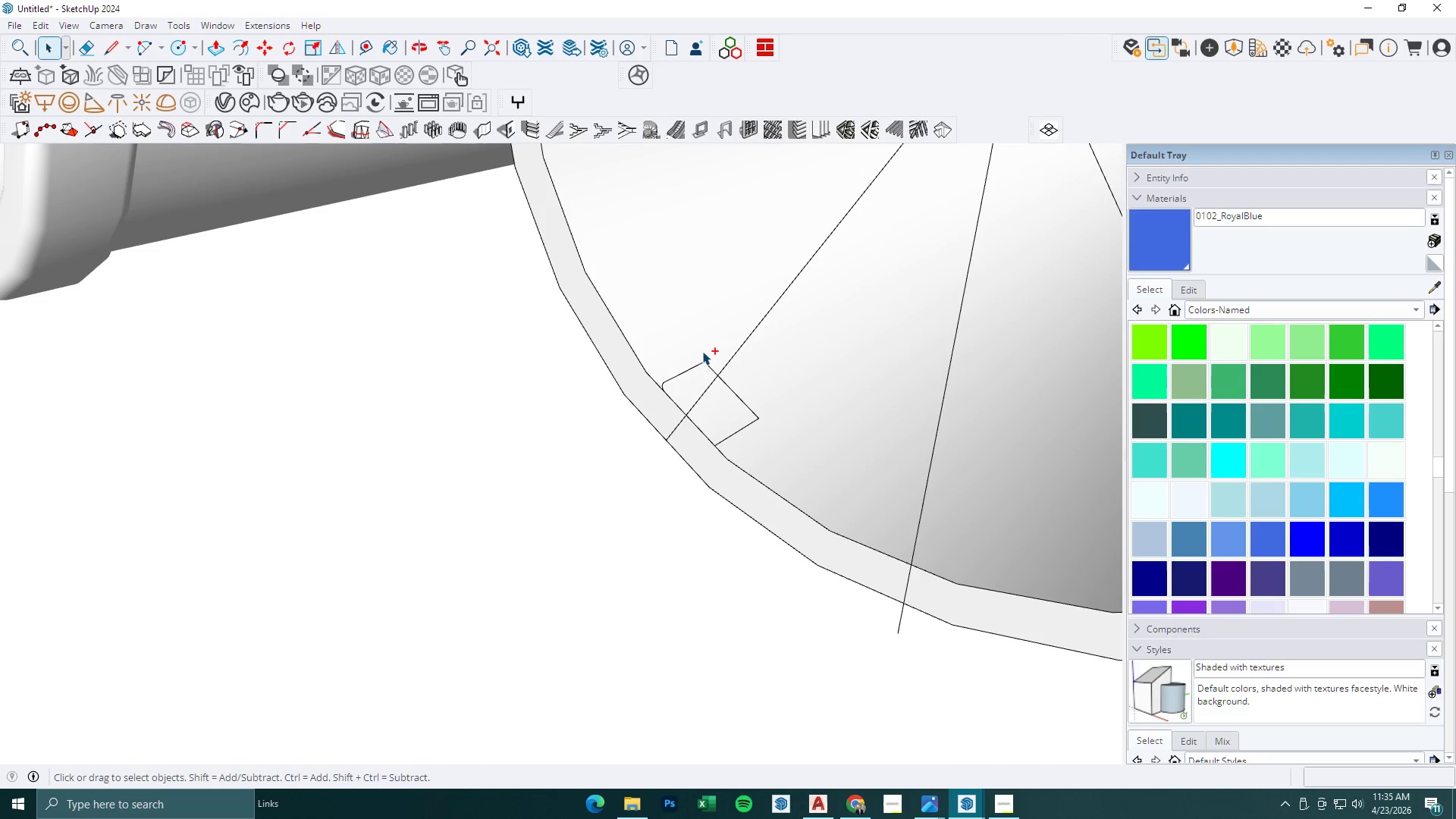 
key(Control+Z)
 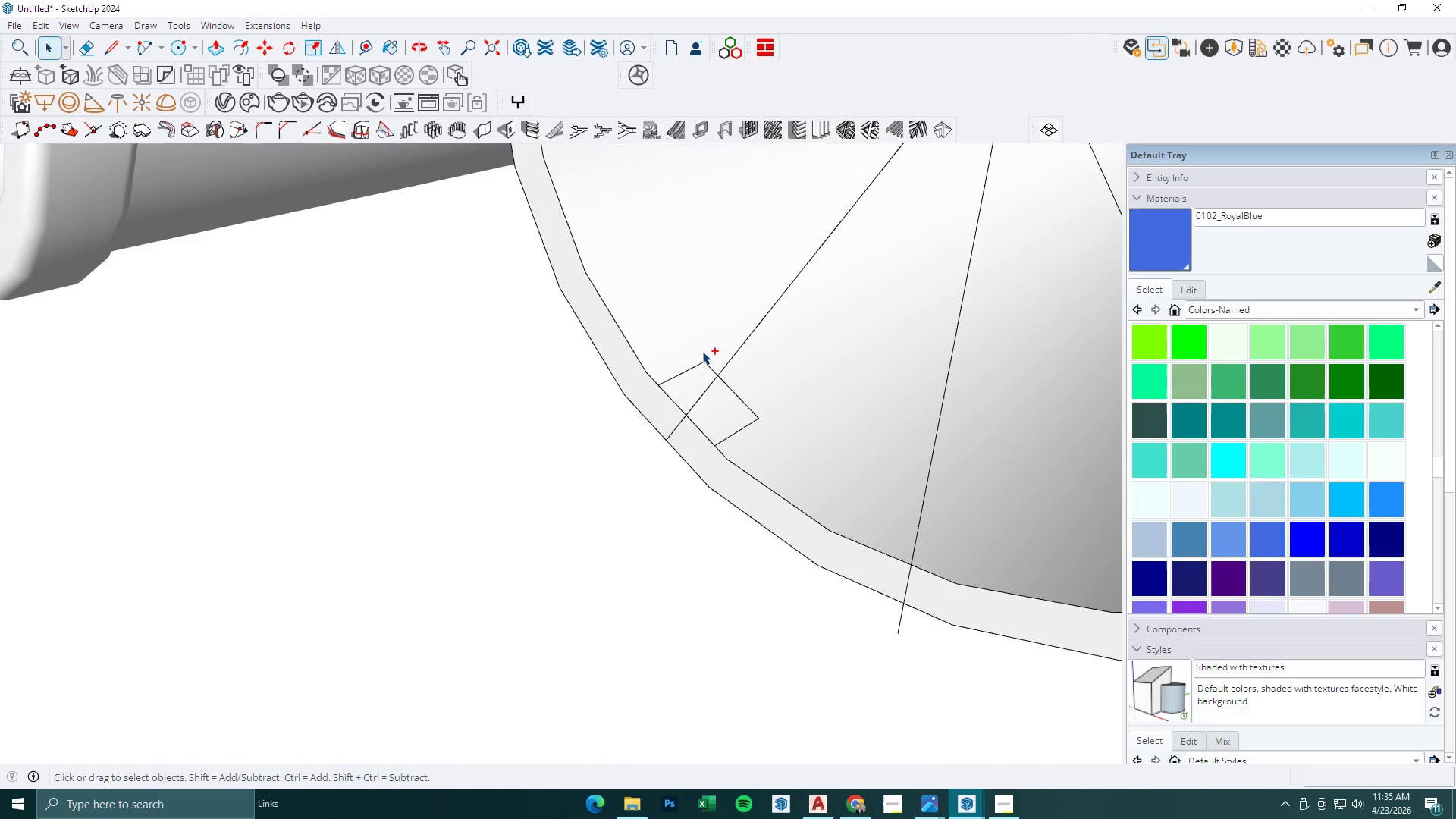 
key(Control+Z)
 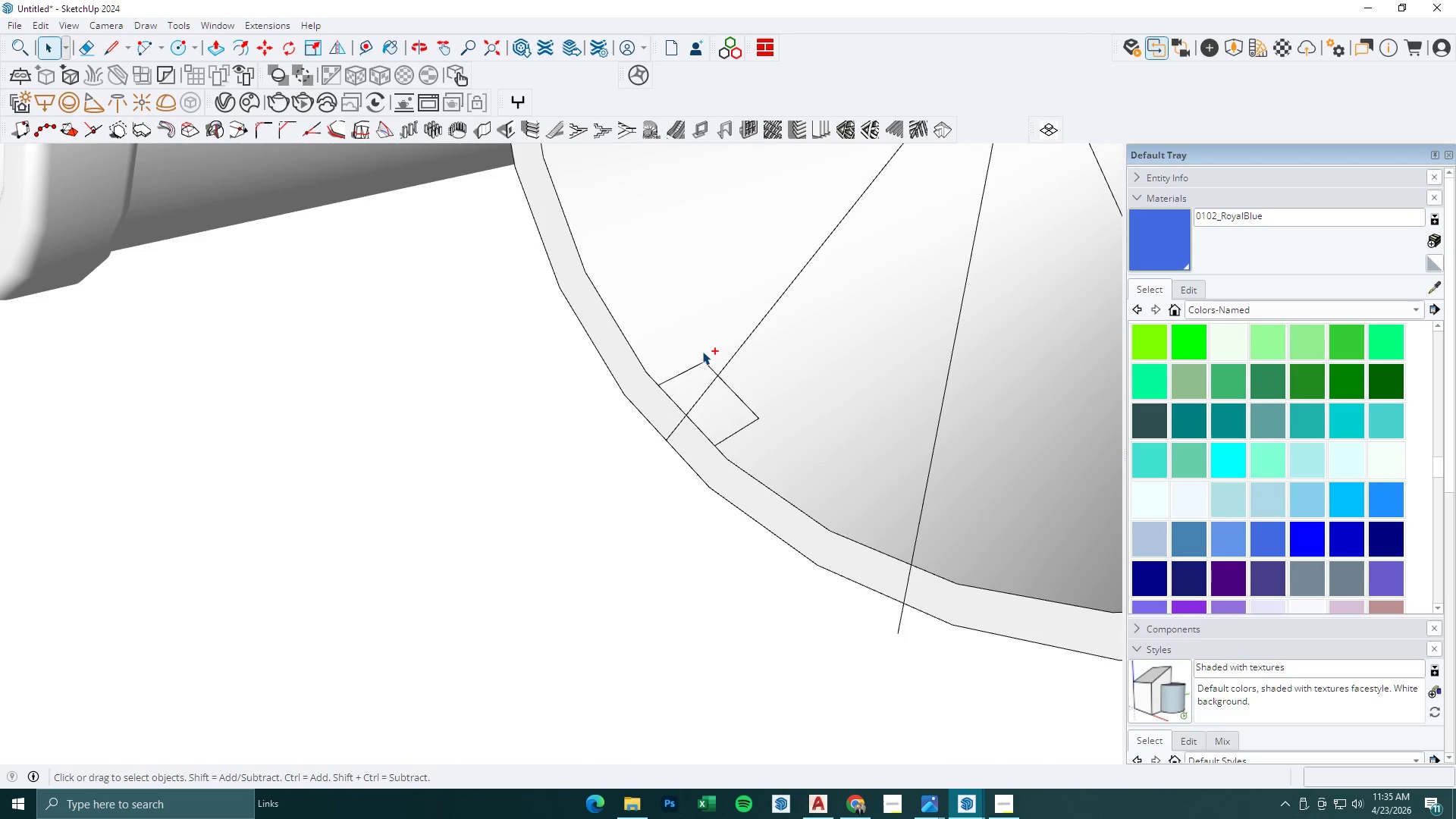 
scroll: coordinate [702, 351], scroll_direction: down, amount: 10.0
 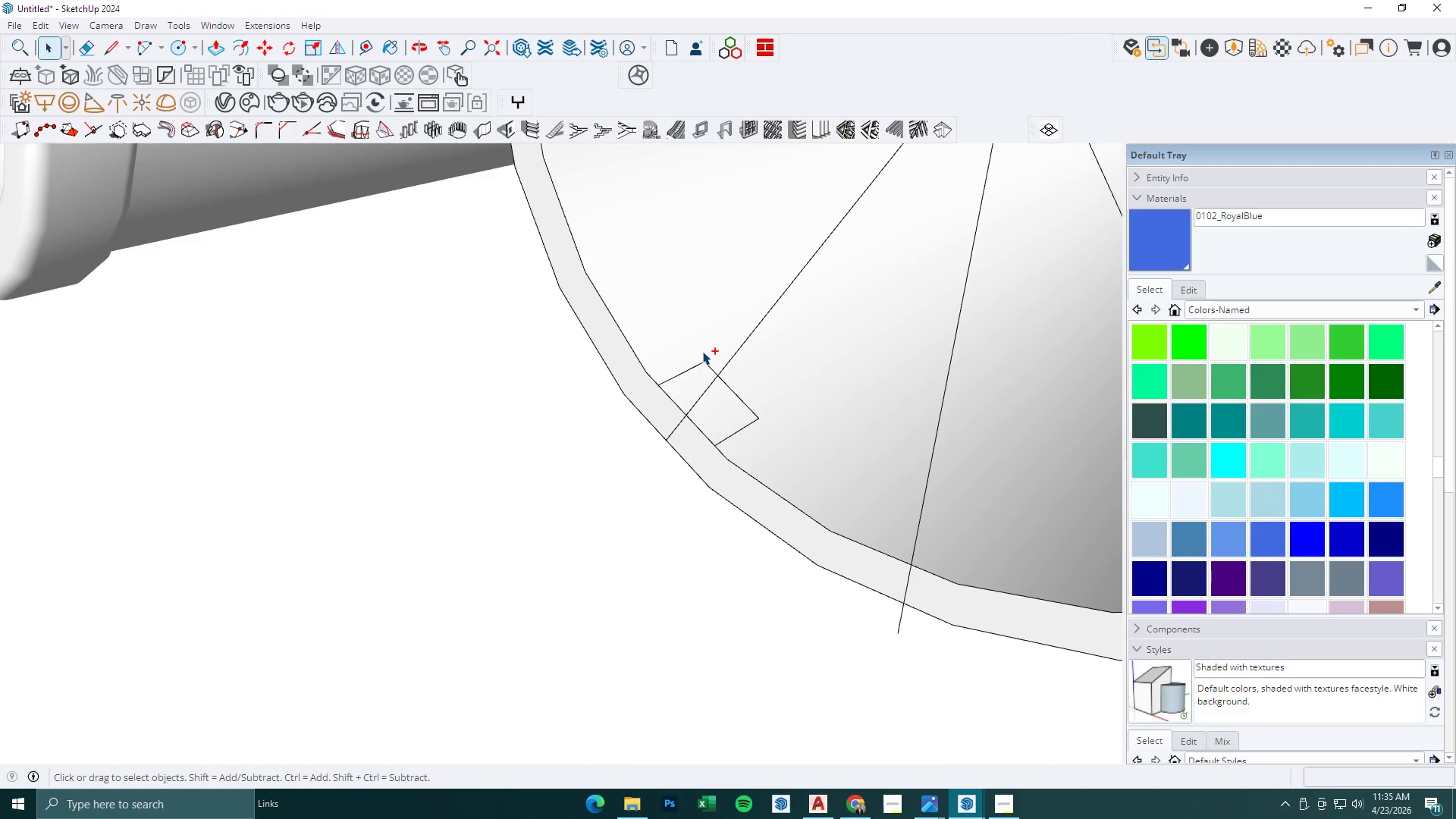 
key(Control+Z)
 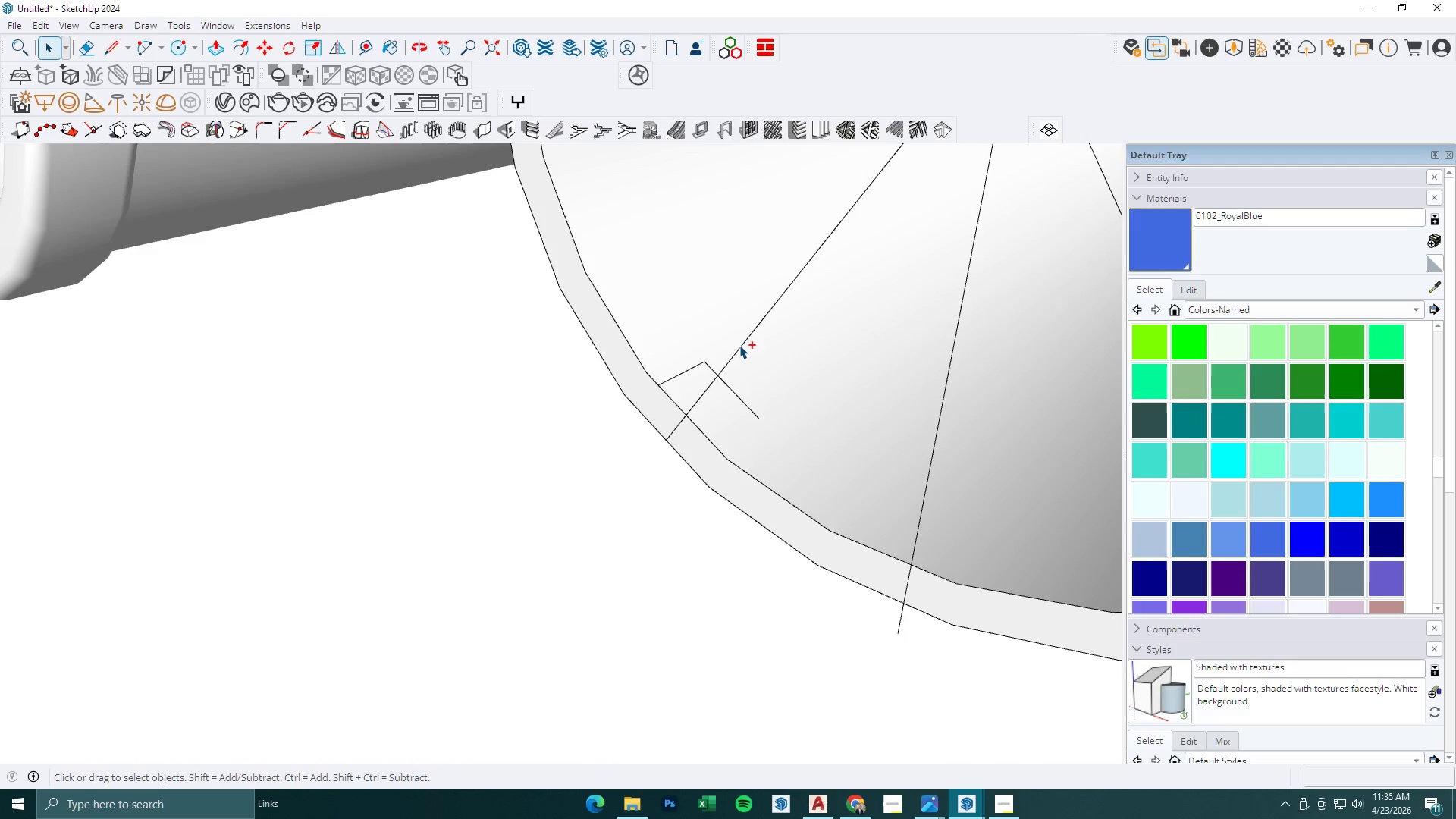 
key(Control+Z)
 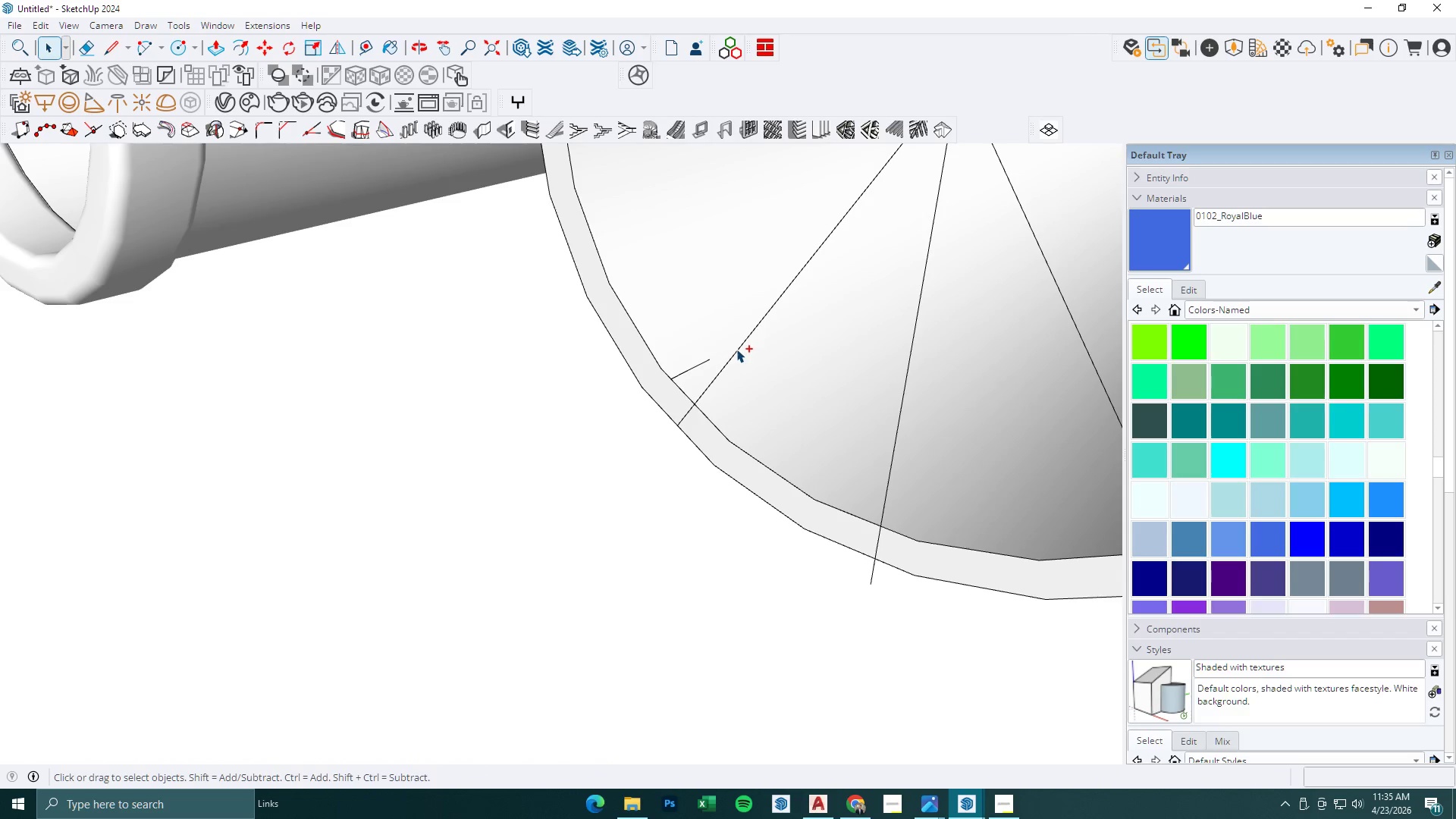 
key(Control+Z)
 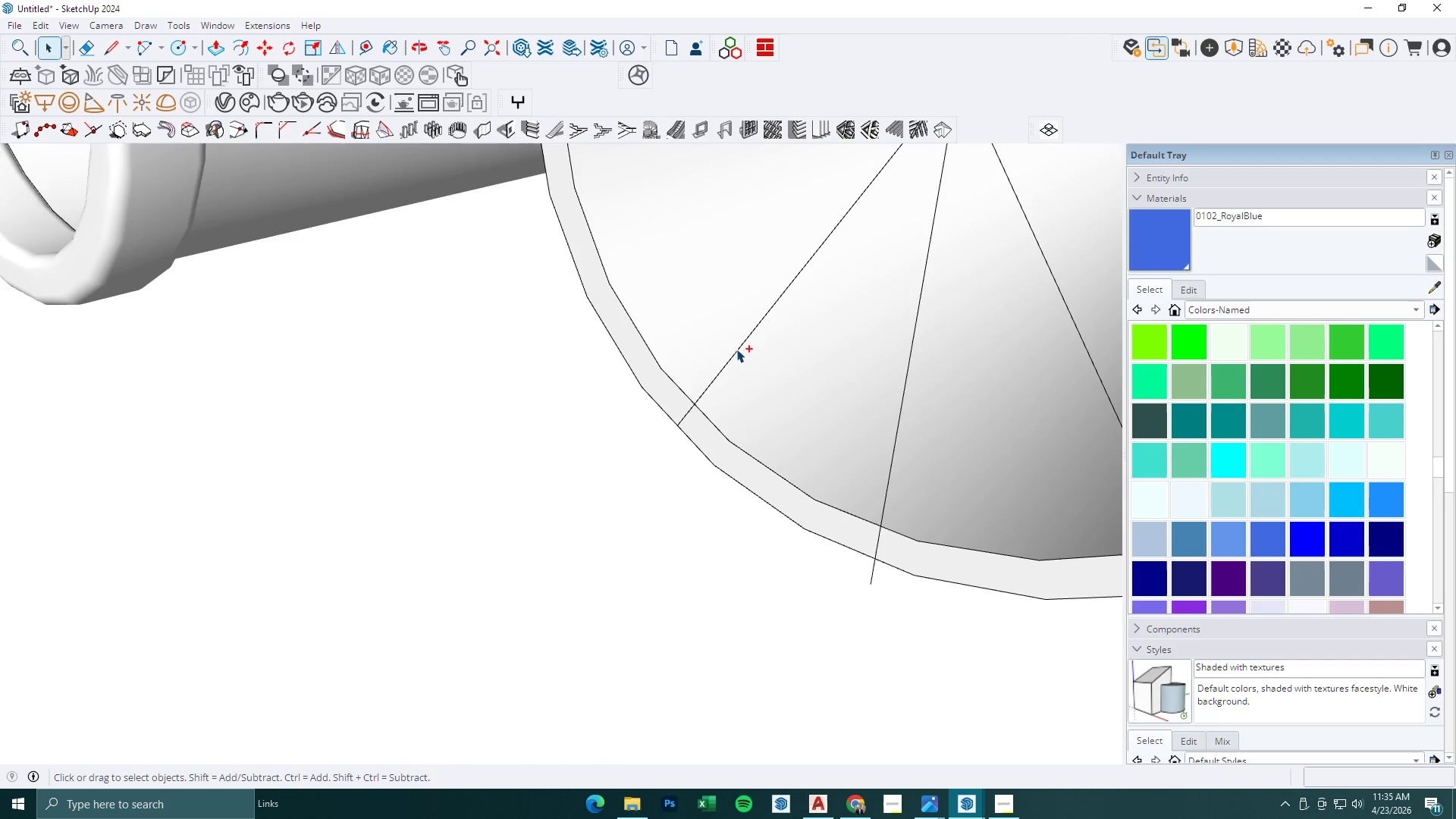 
scroll: coordinate [738, 347], scroll_direction: down, amount: 2.0
 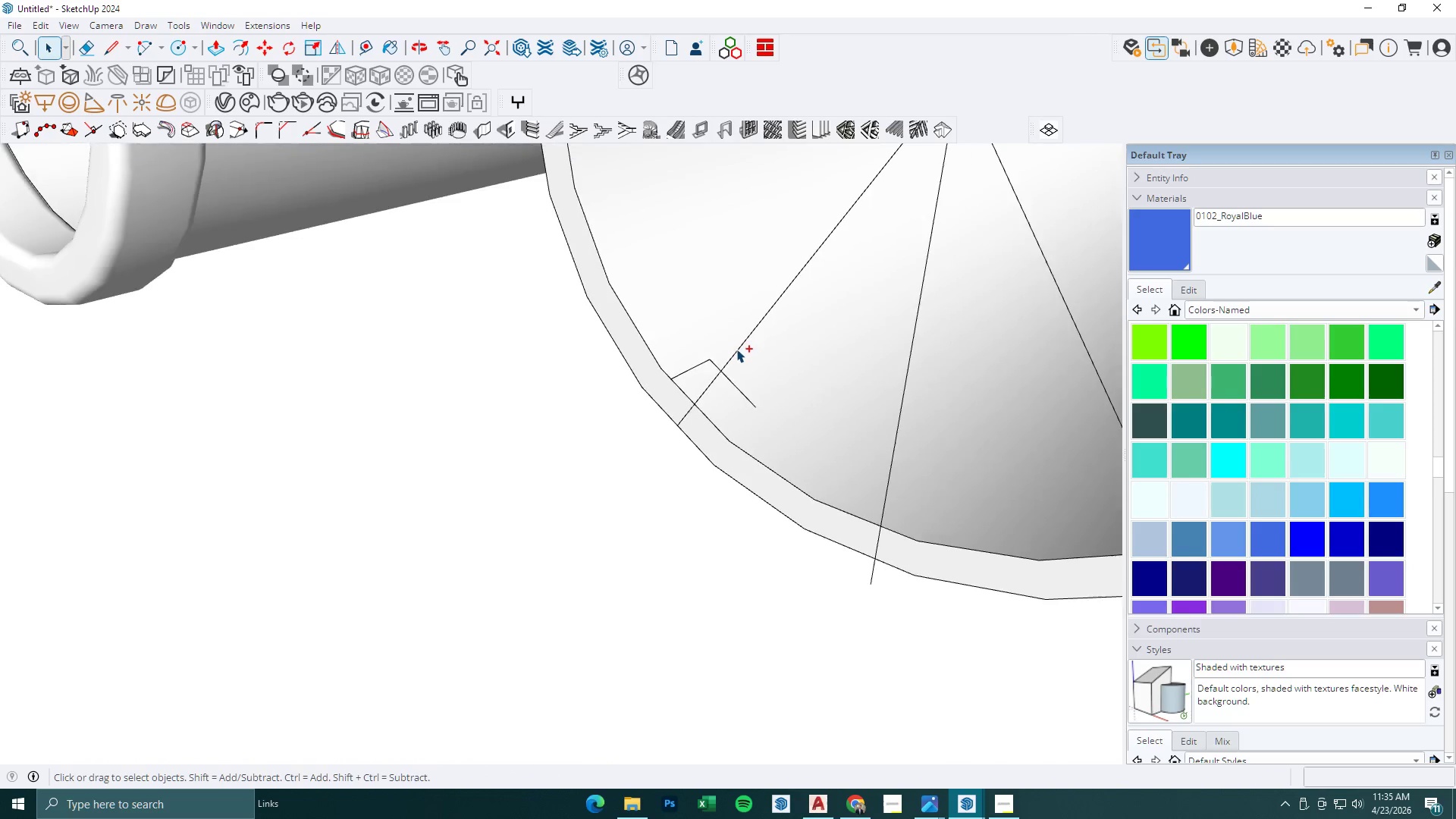 
key(Space)
 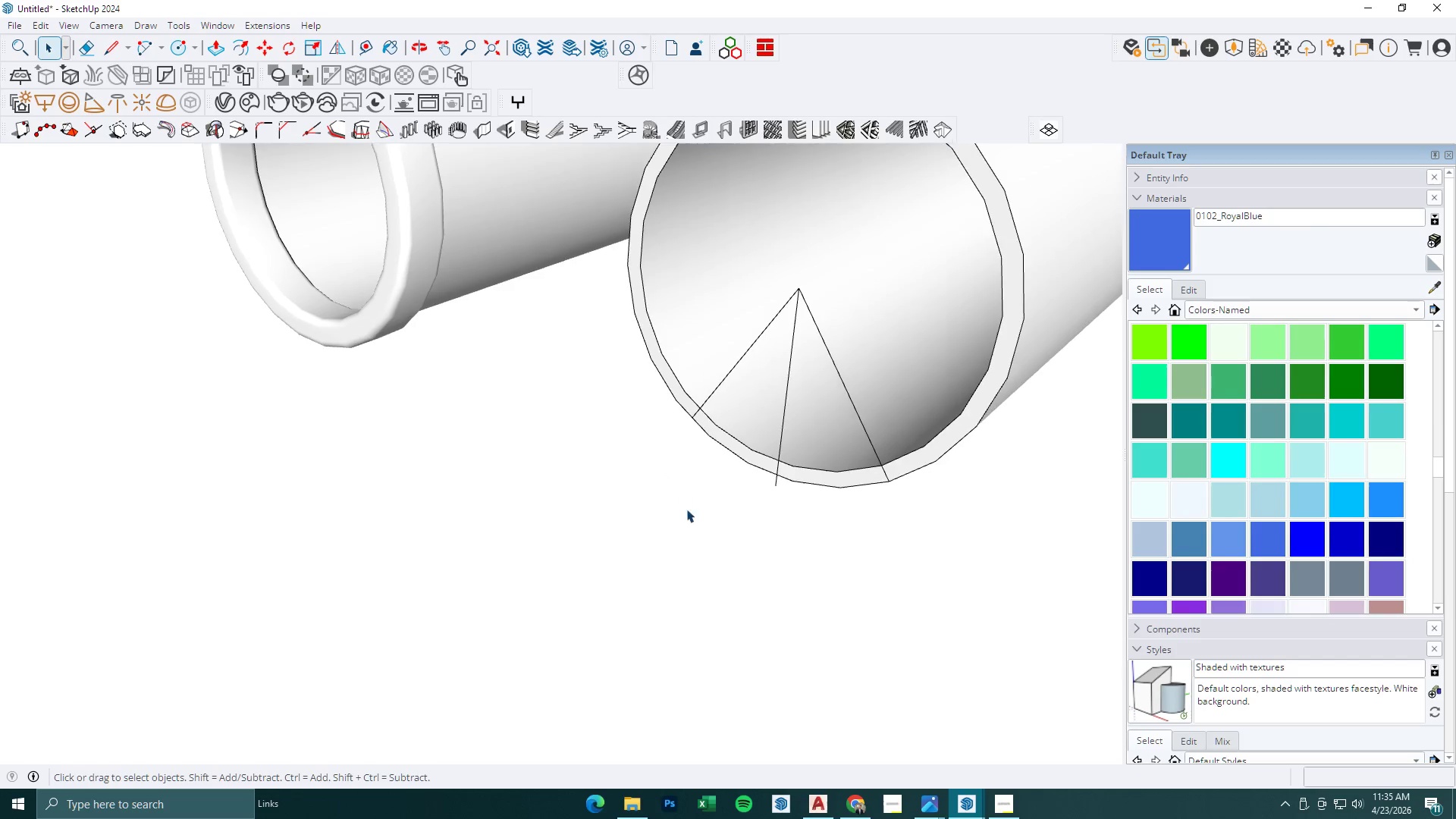 
key(Escape)
 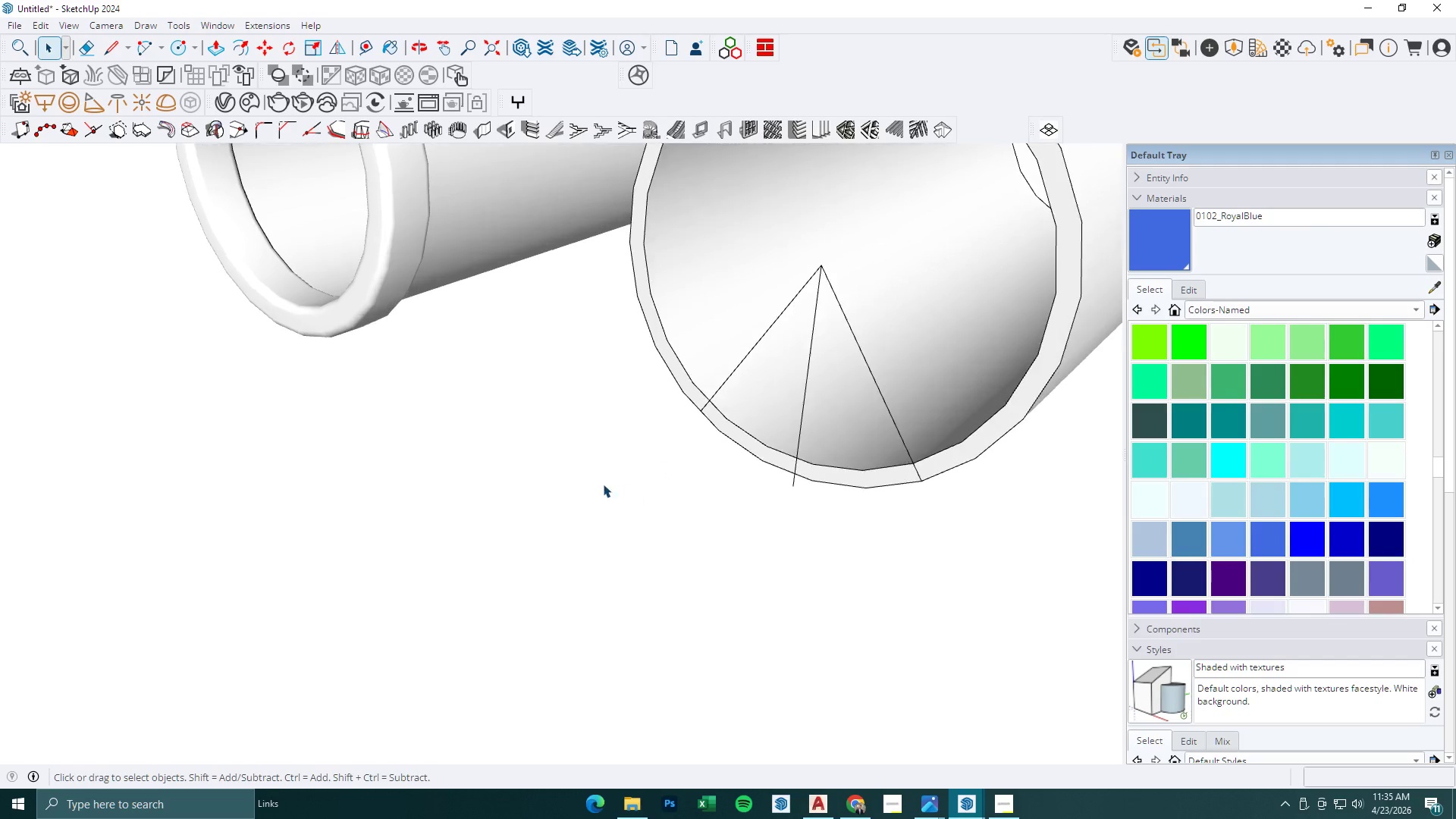 
scroll: coordinate [664, 460], scroll_direction: down, amount: 9.0
 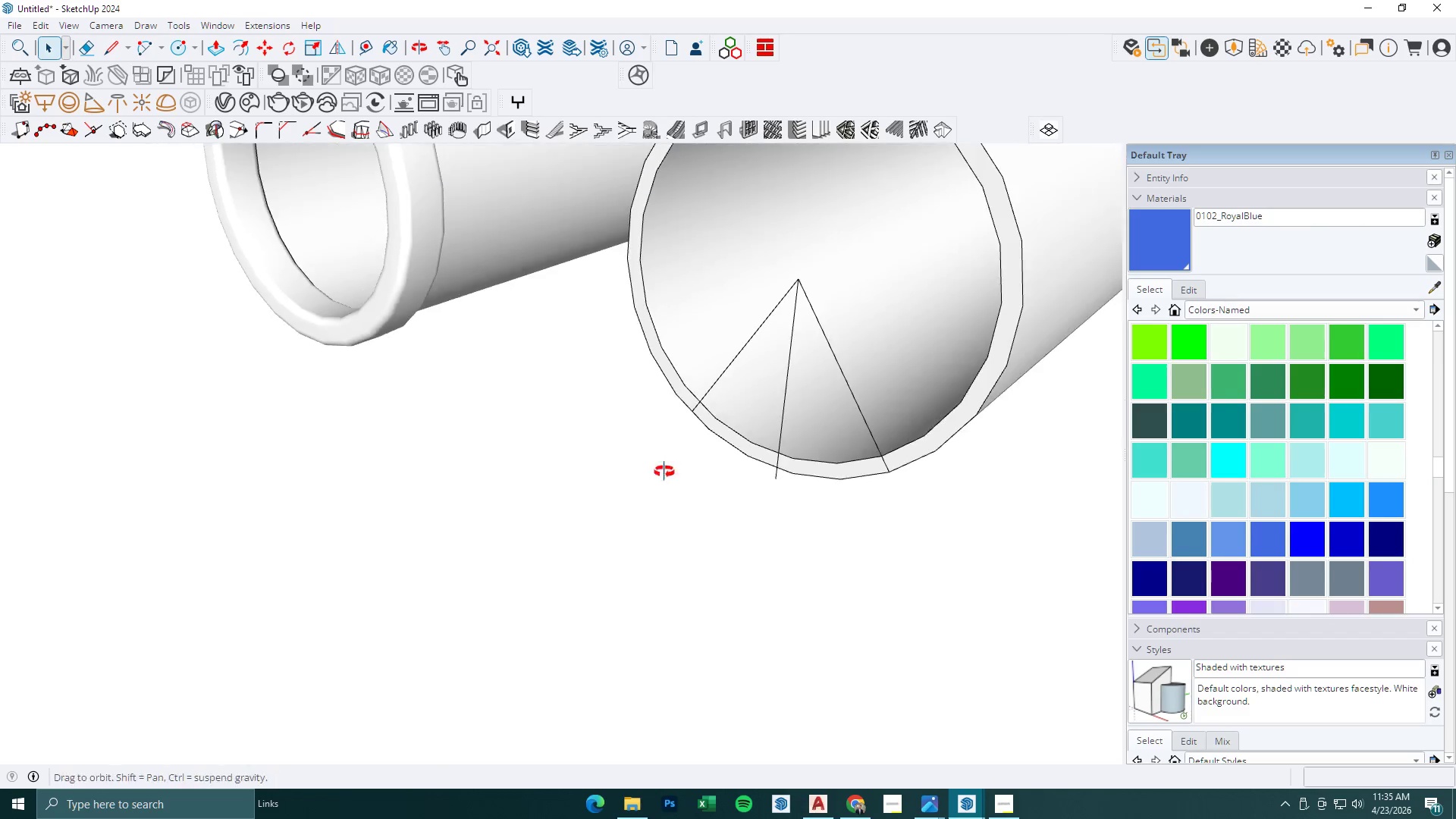 
key(K)
 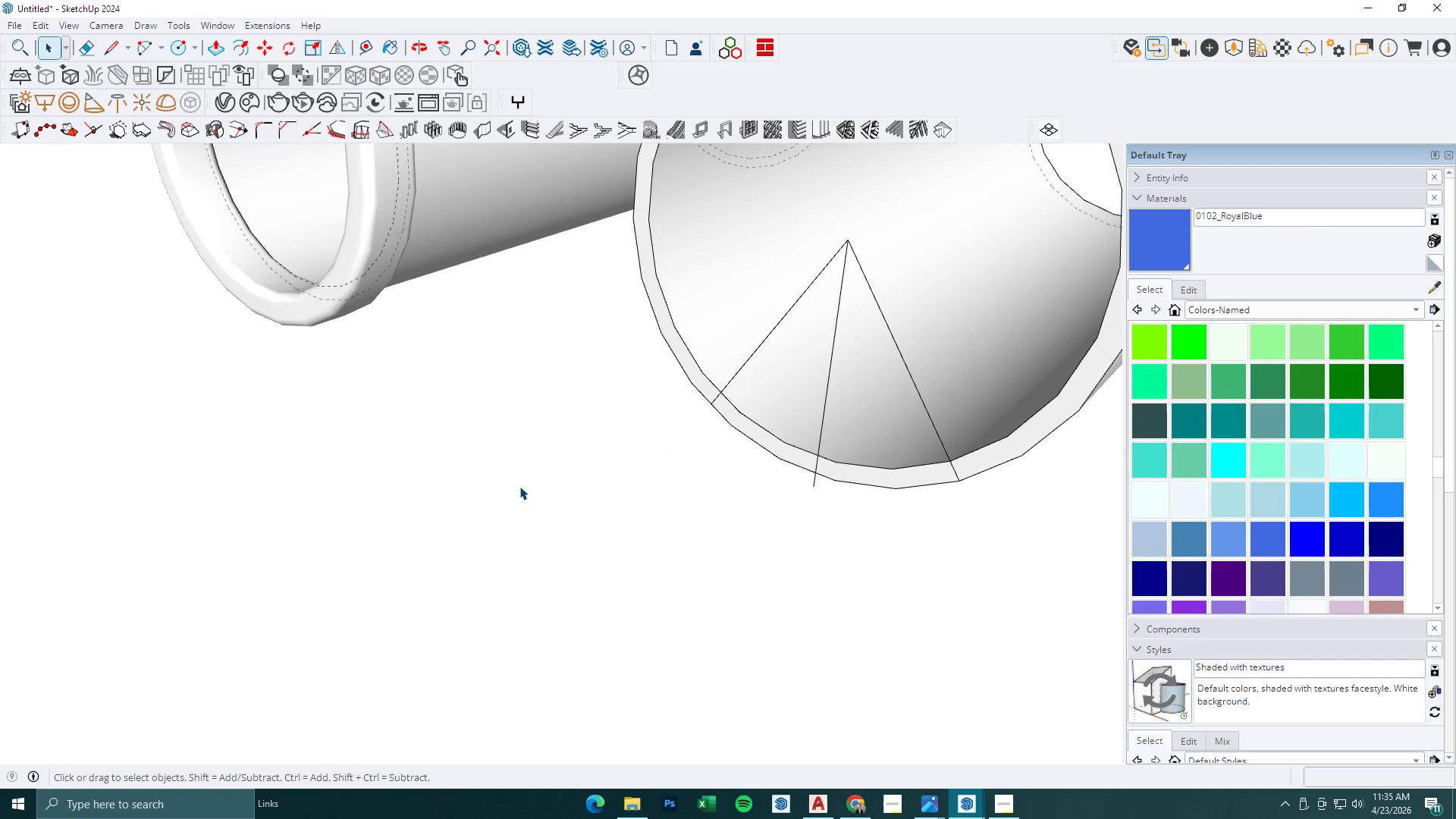 
scroll: coordinate [595, 482], scroll_direction: up, amount: 2.0
 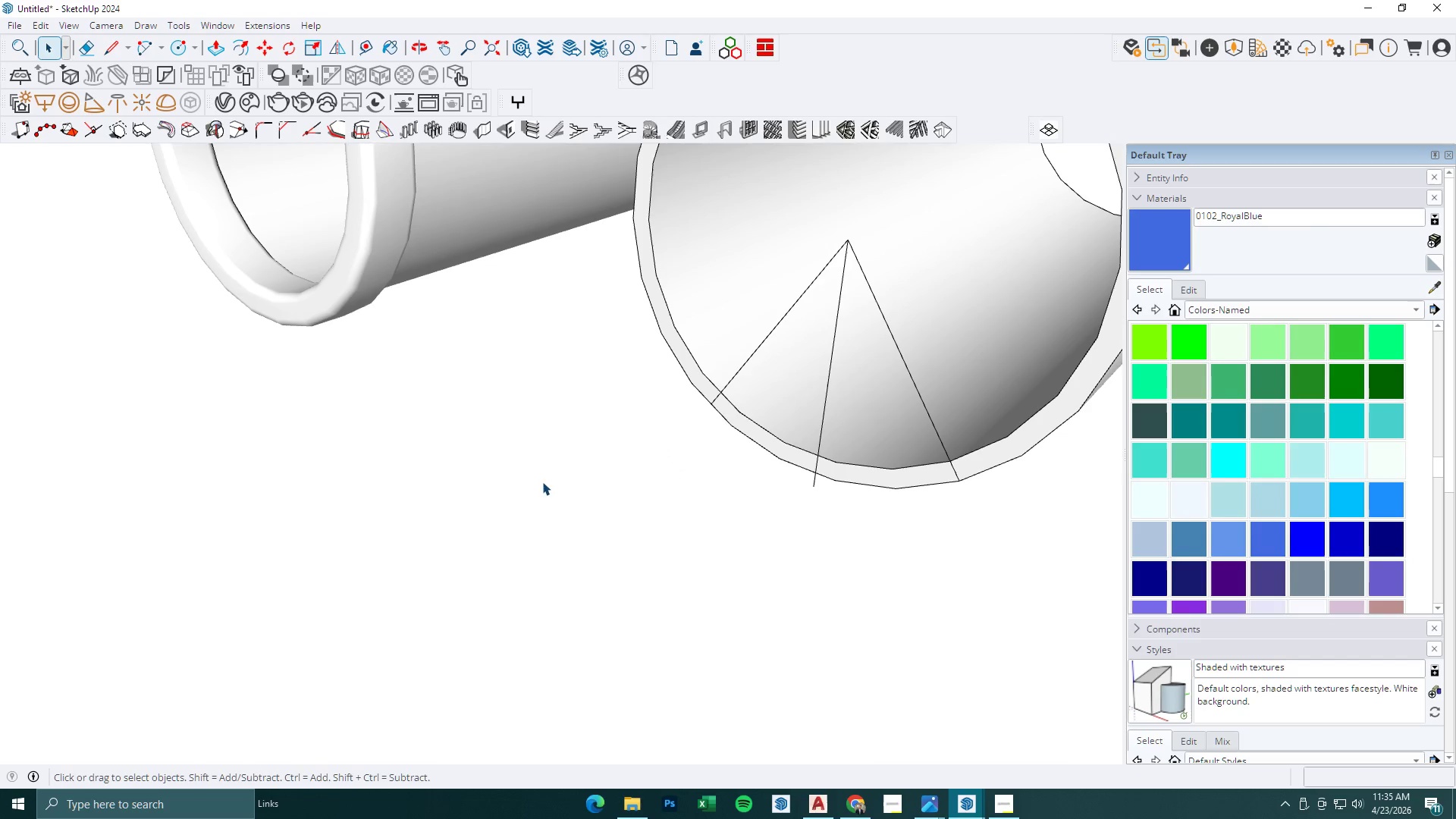 
type(jjk)
 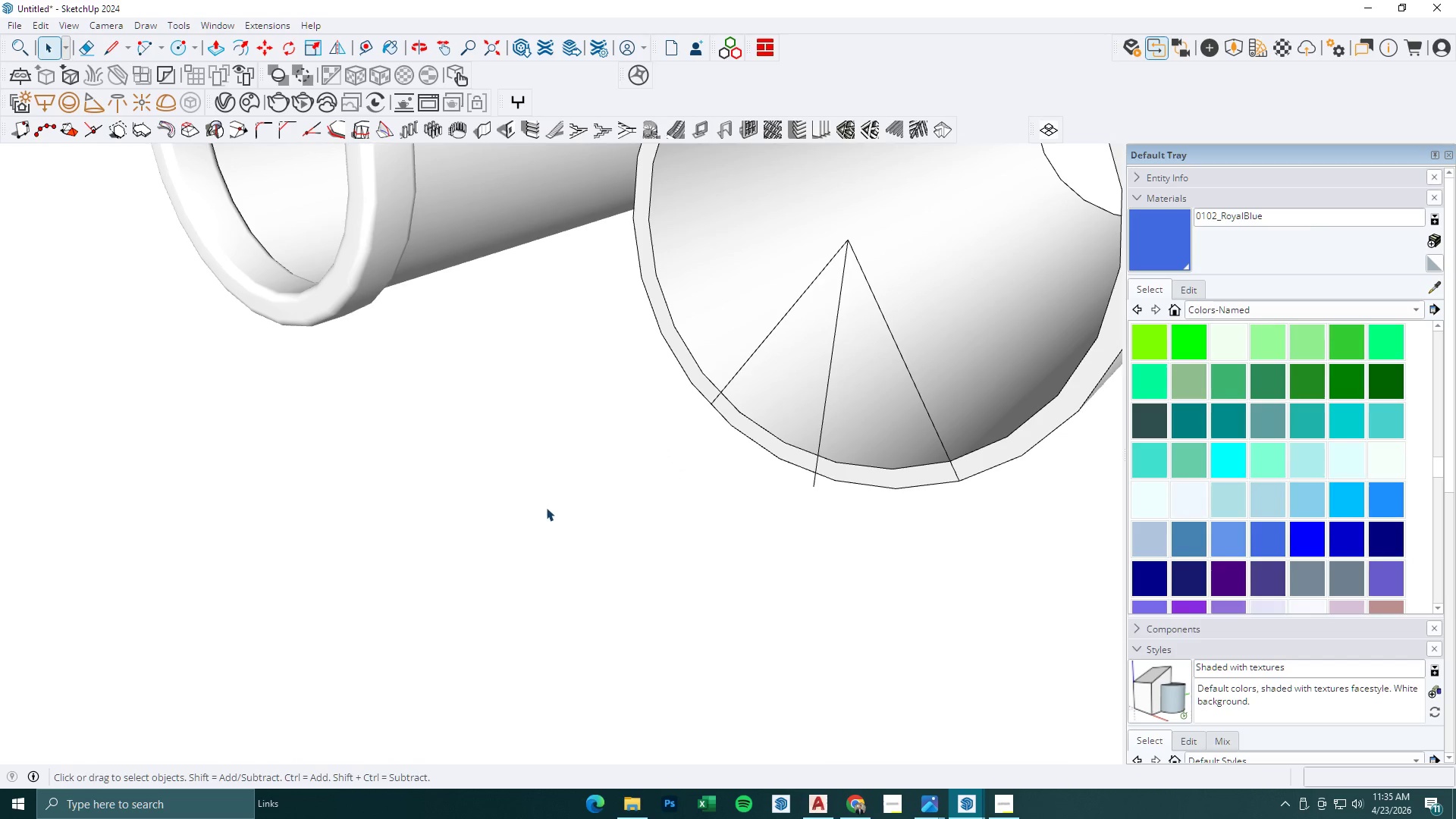 
key(L)
 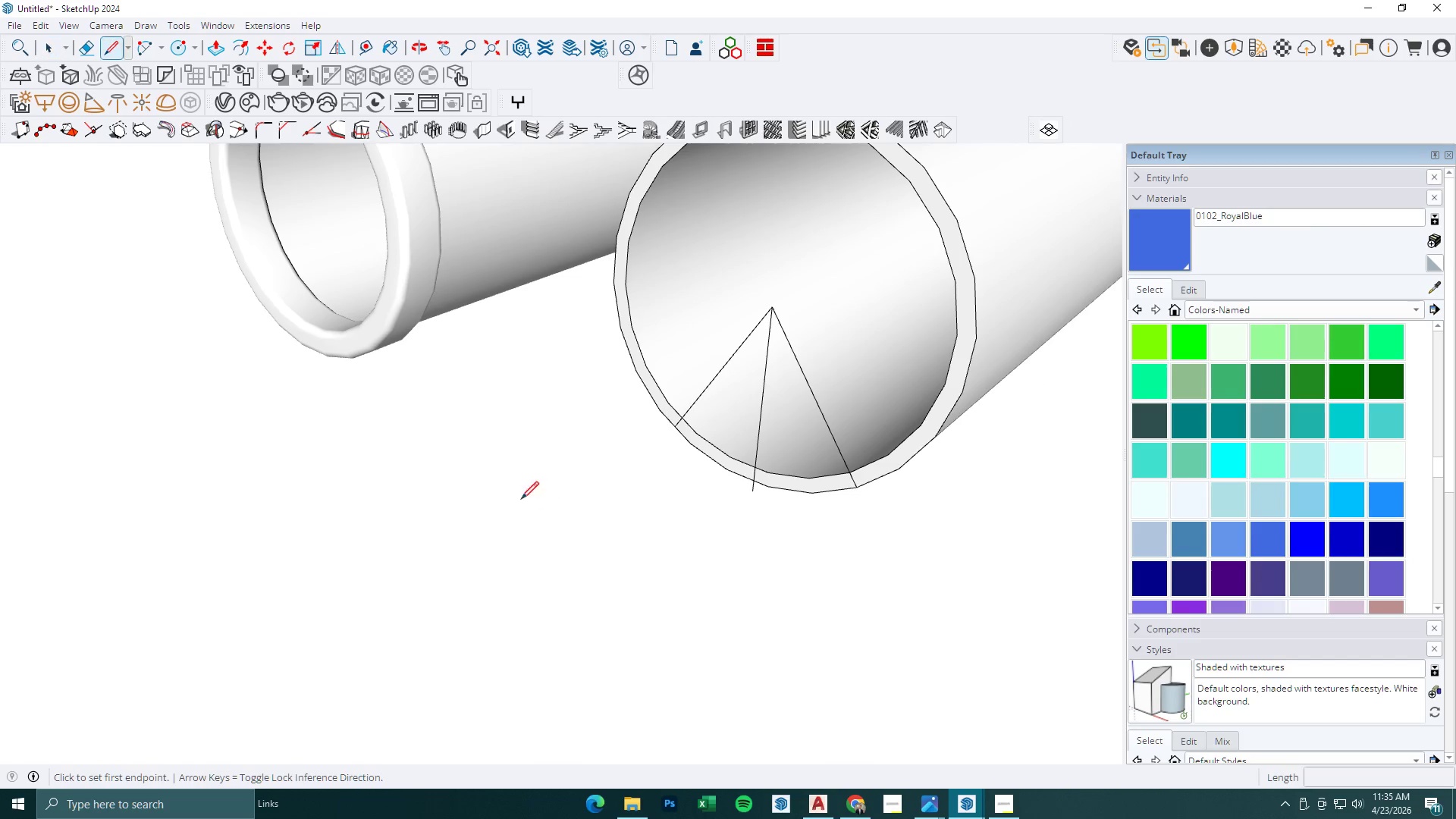 
left_click([521, 499])
 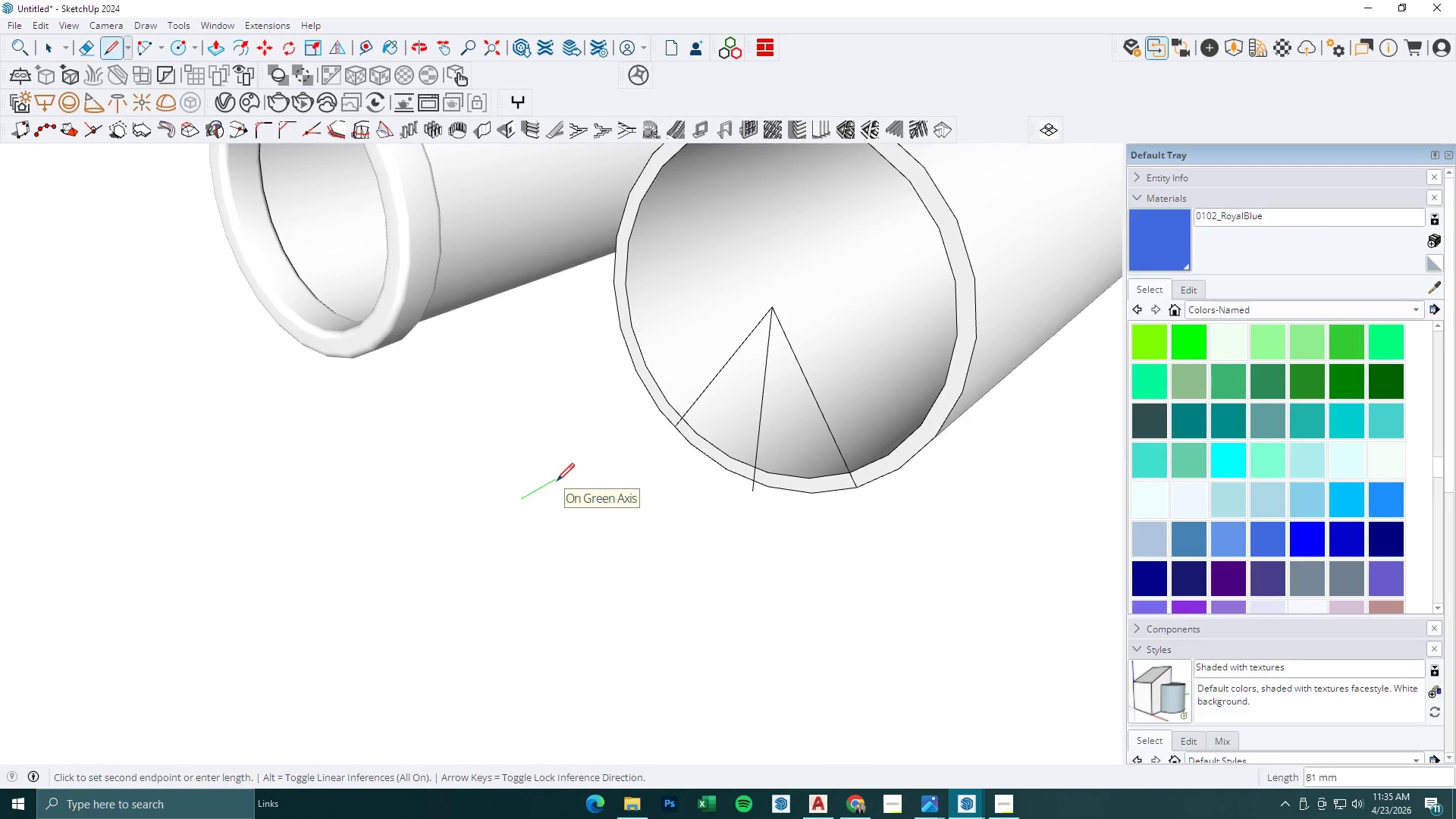 
scroll: coordinate [546, 507], scroll_direction: down, amount: 3.0
 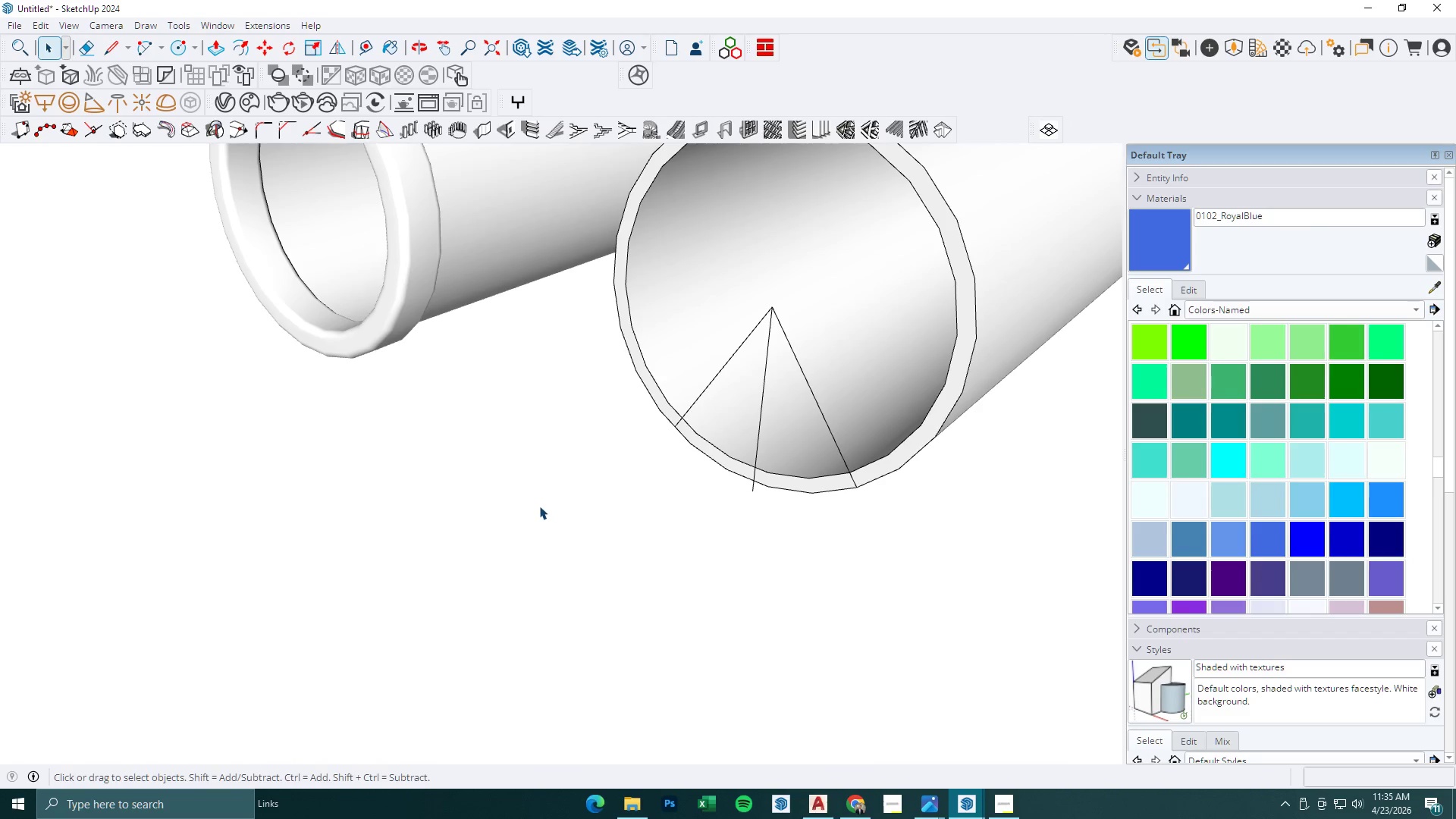 
key(Numpad5)
 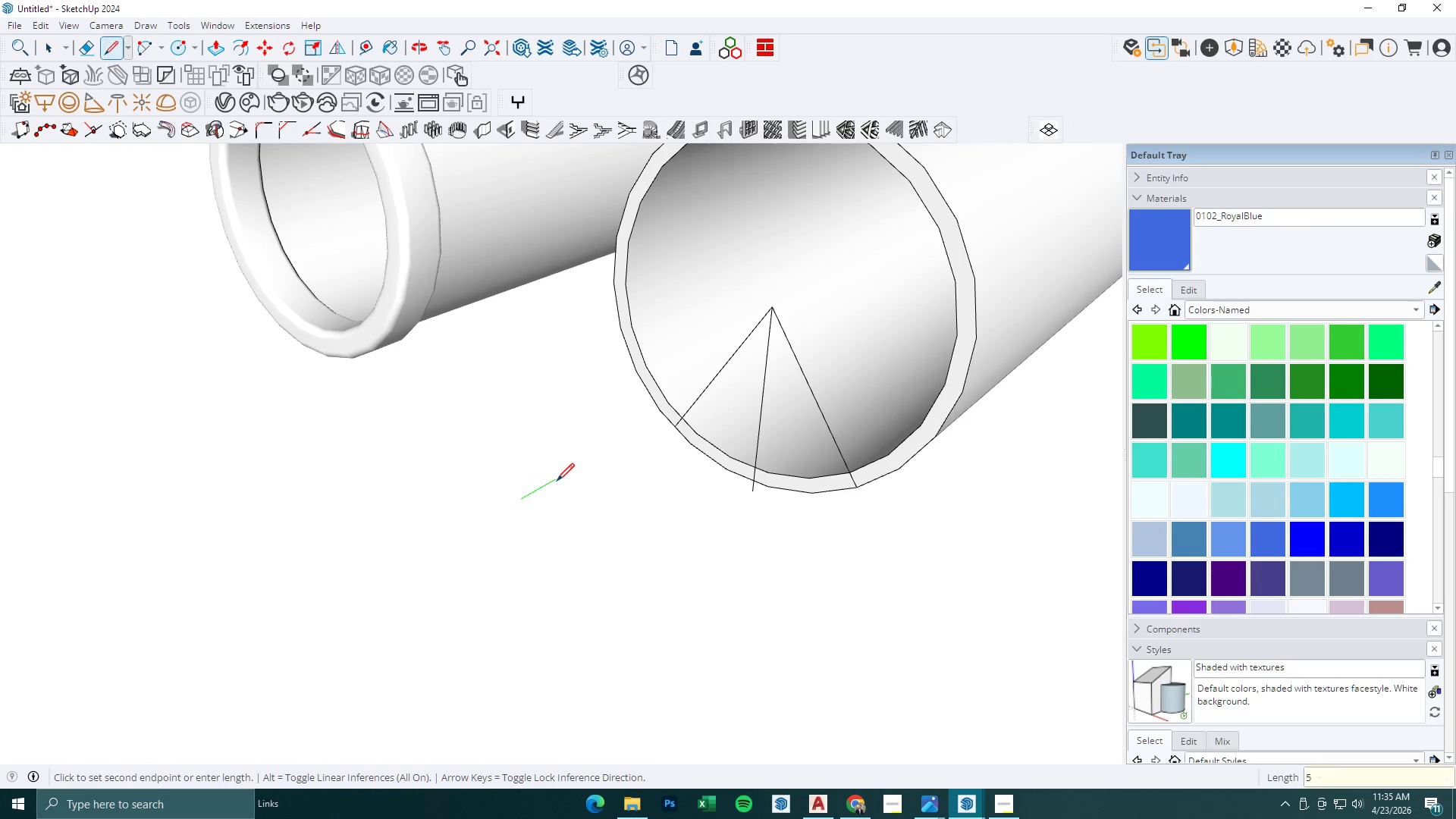 
key(Numpad0)
 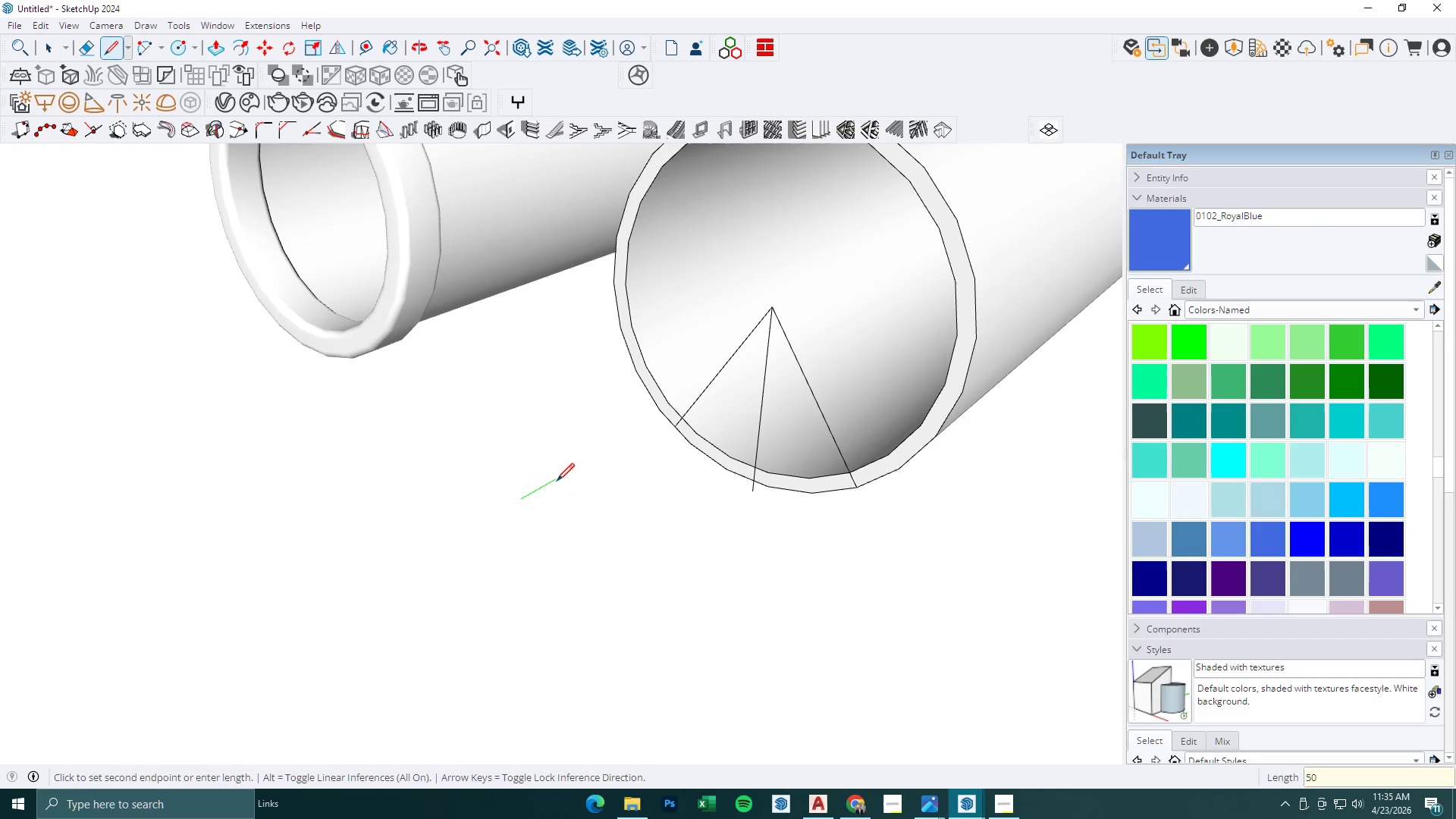 
key(NumpadEnter)
 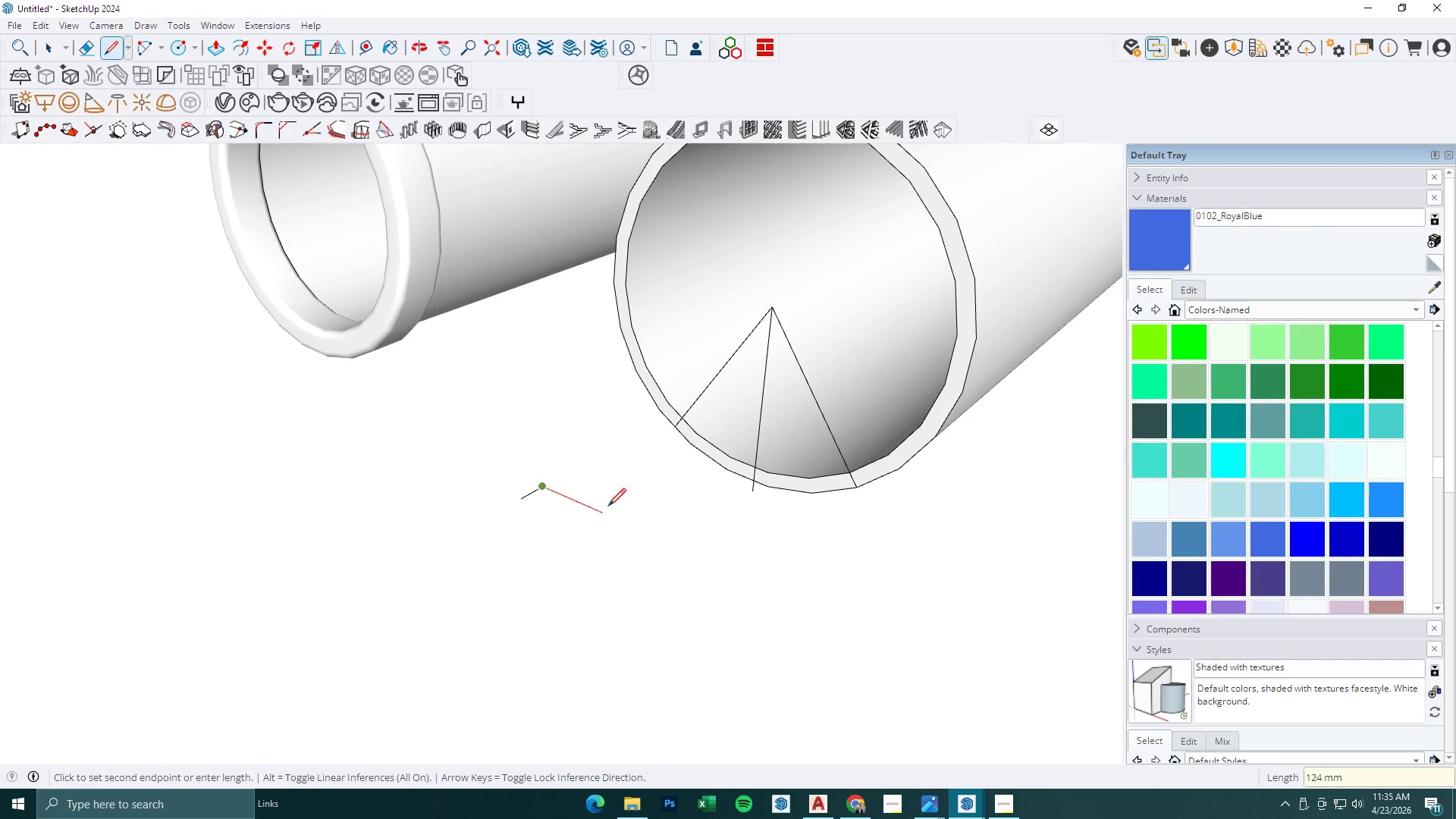 
key(Numpad5)
 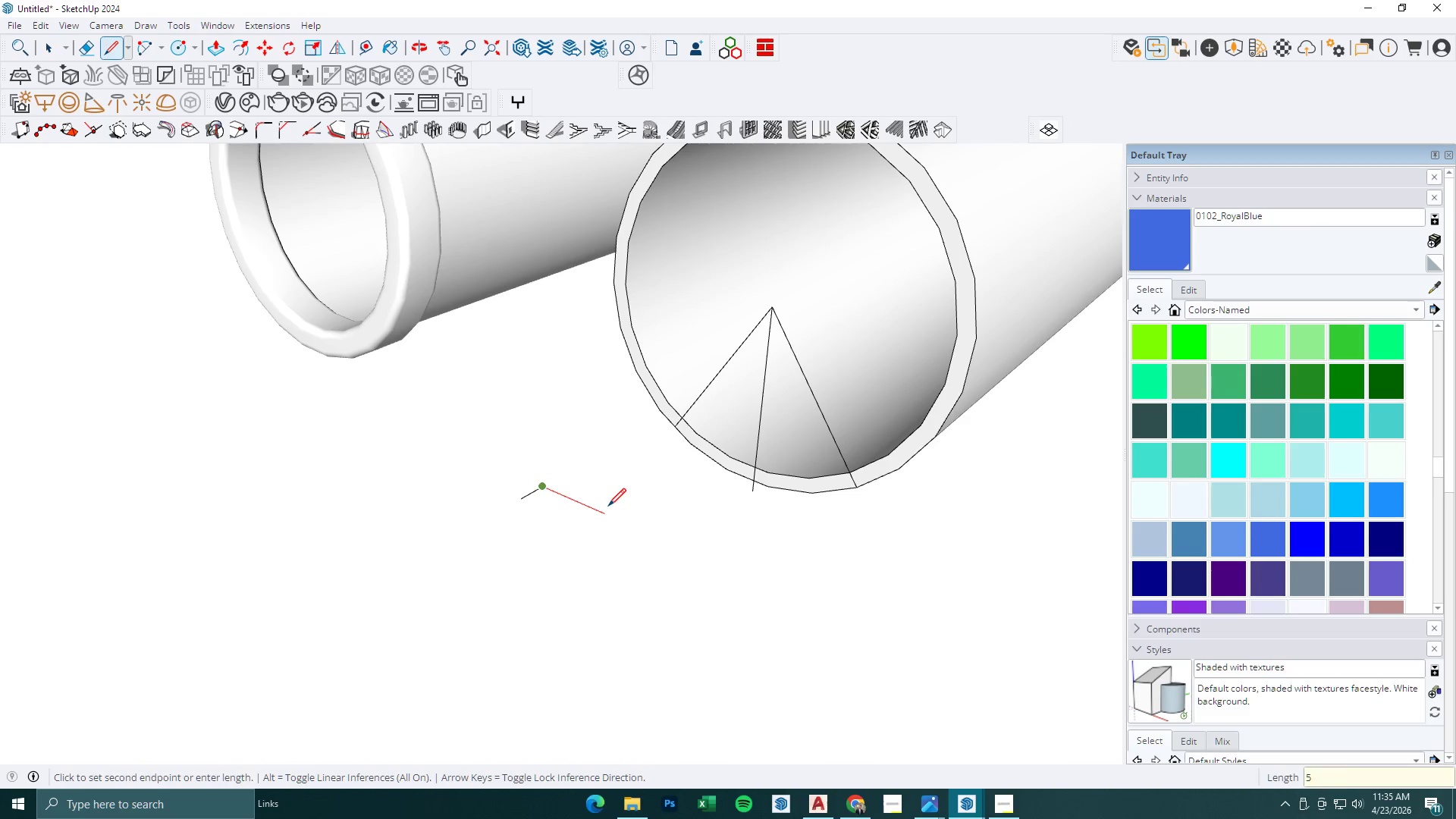 
key(Numpad0)
 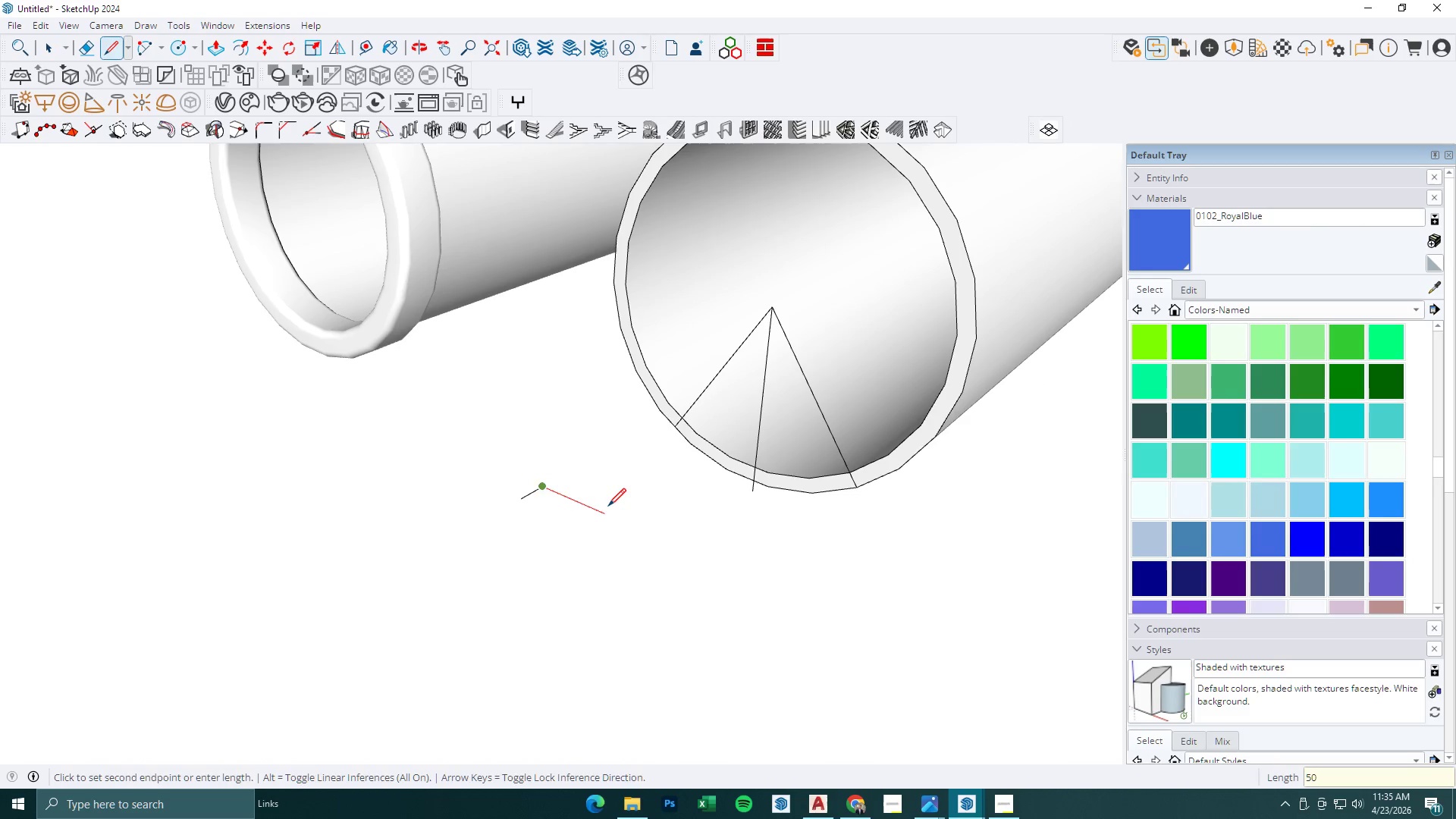 
key(NumpadEnter)
 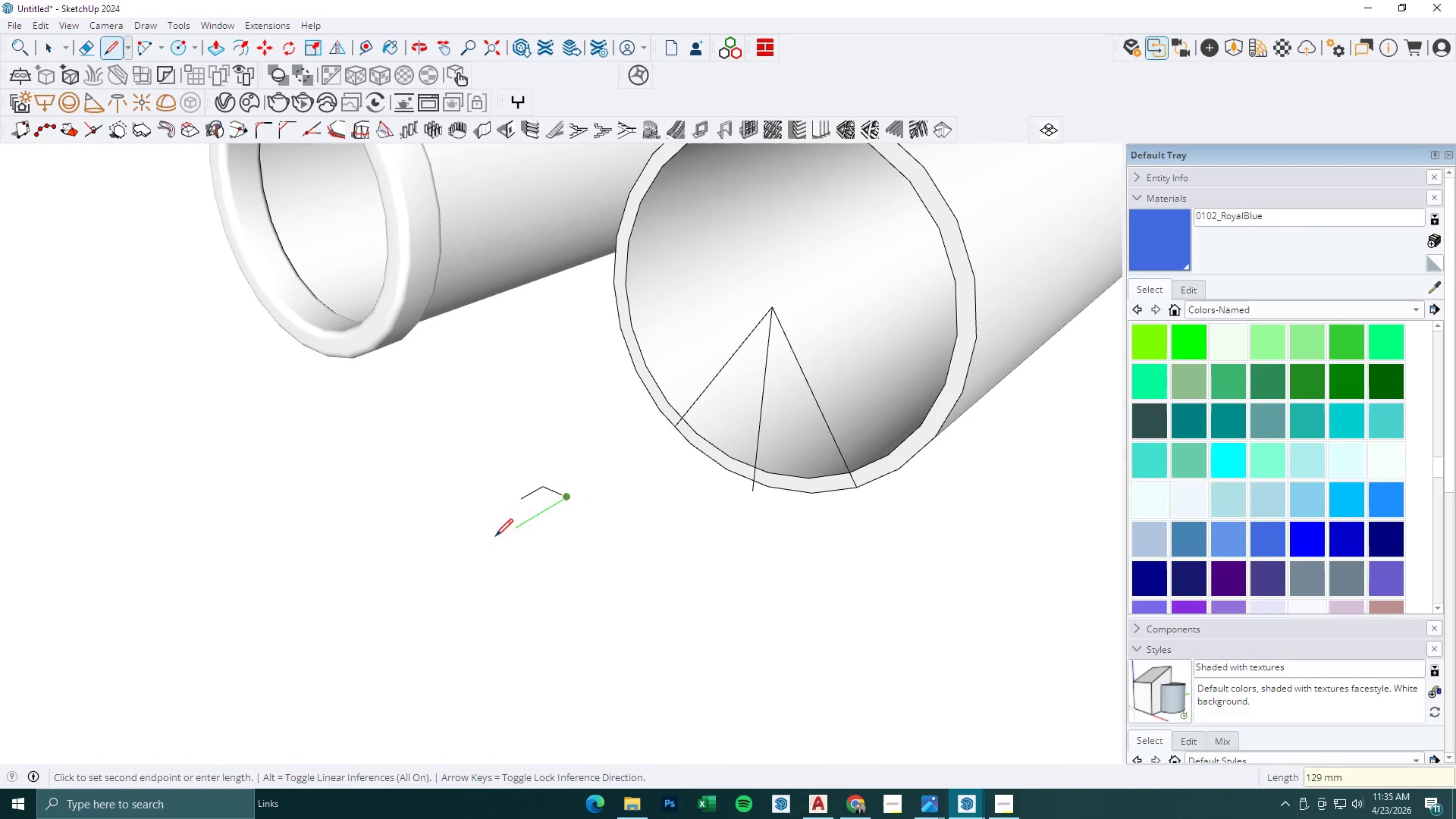 
left_click([490, 538])
 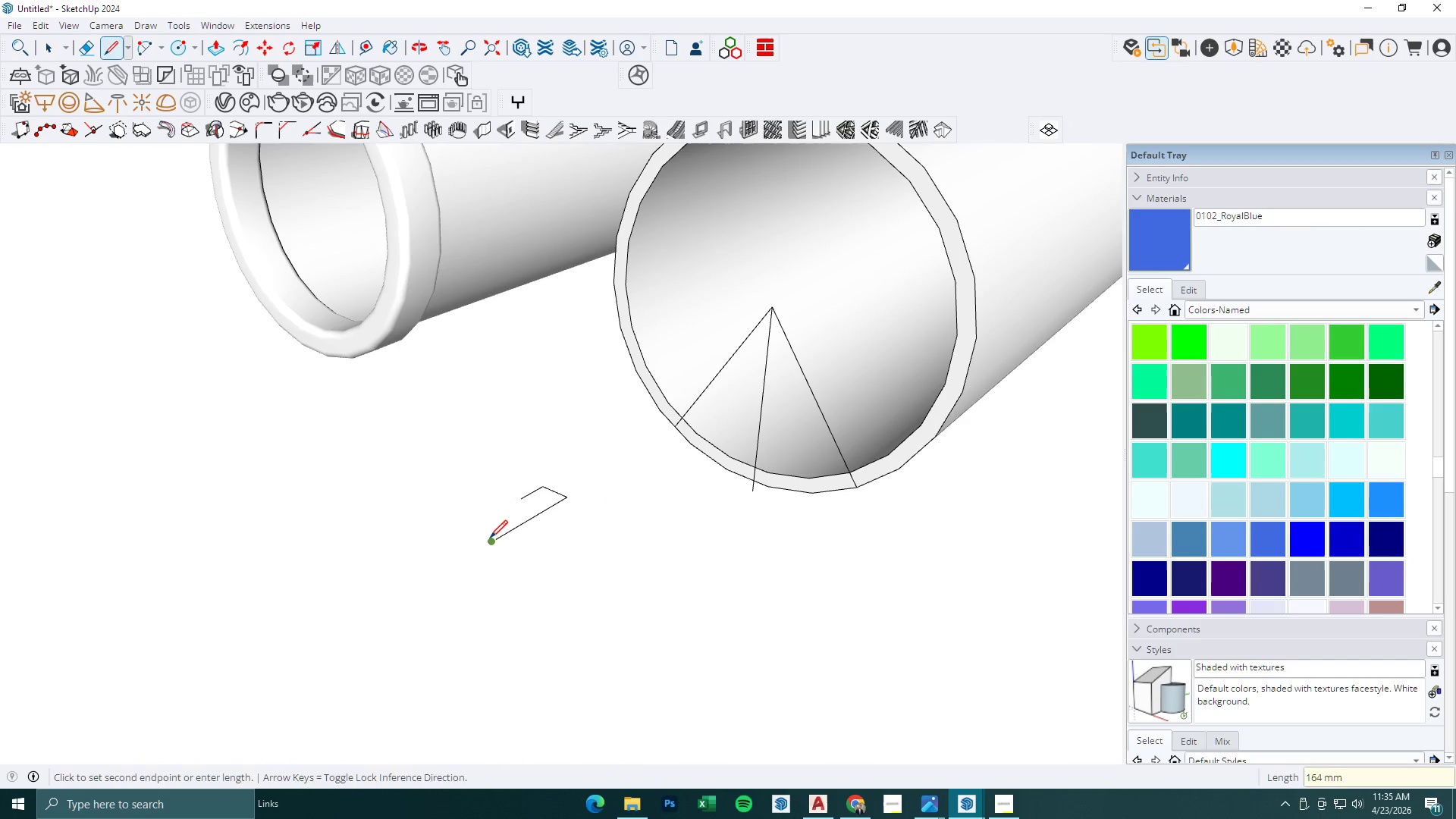 
key(Escape)
 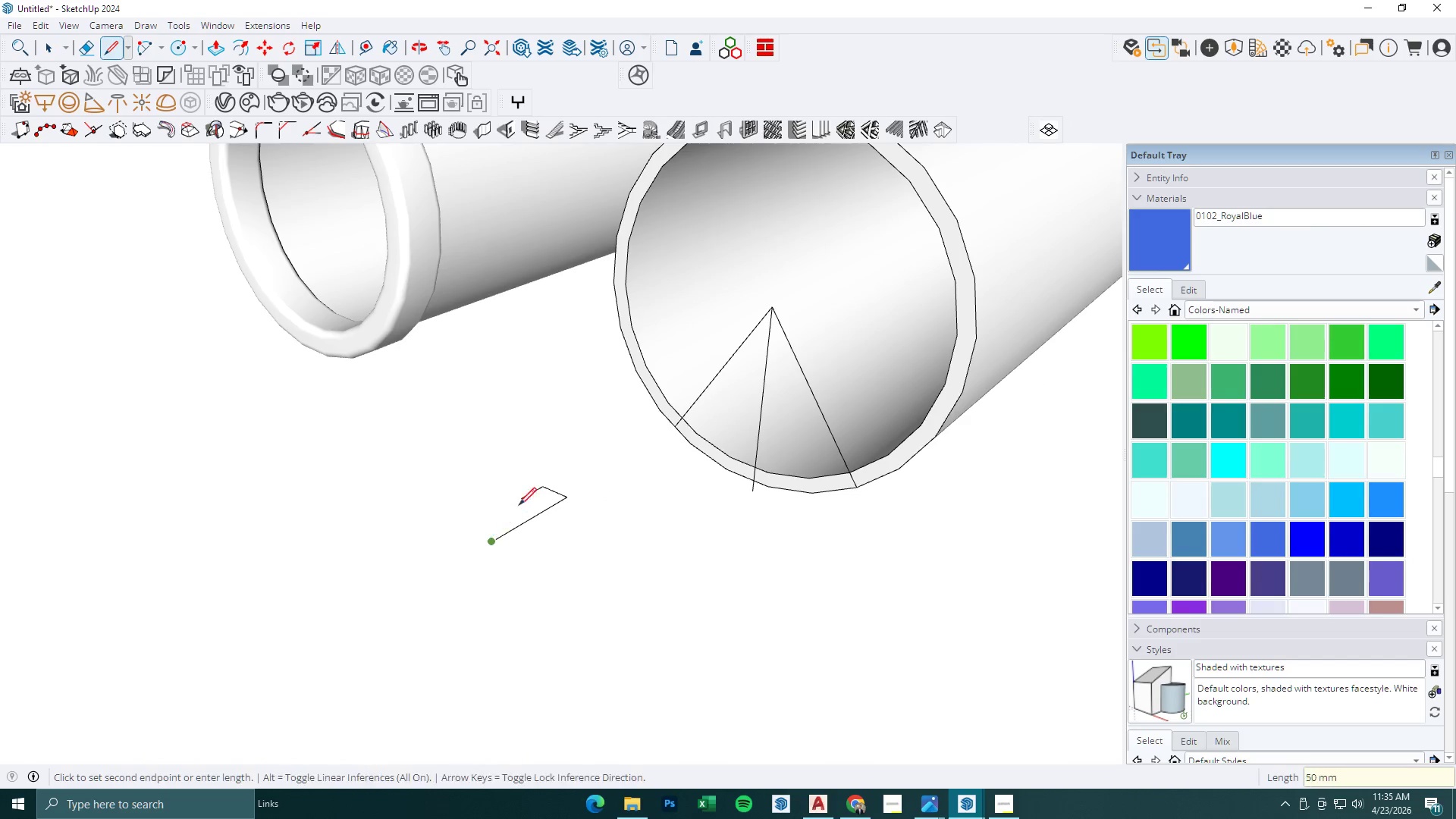 
key(Escape)
 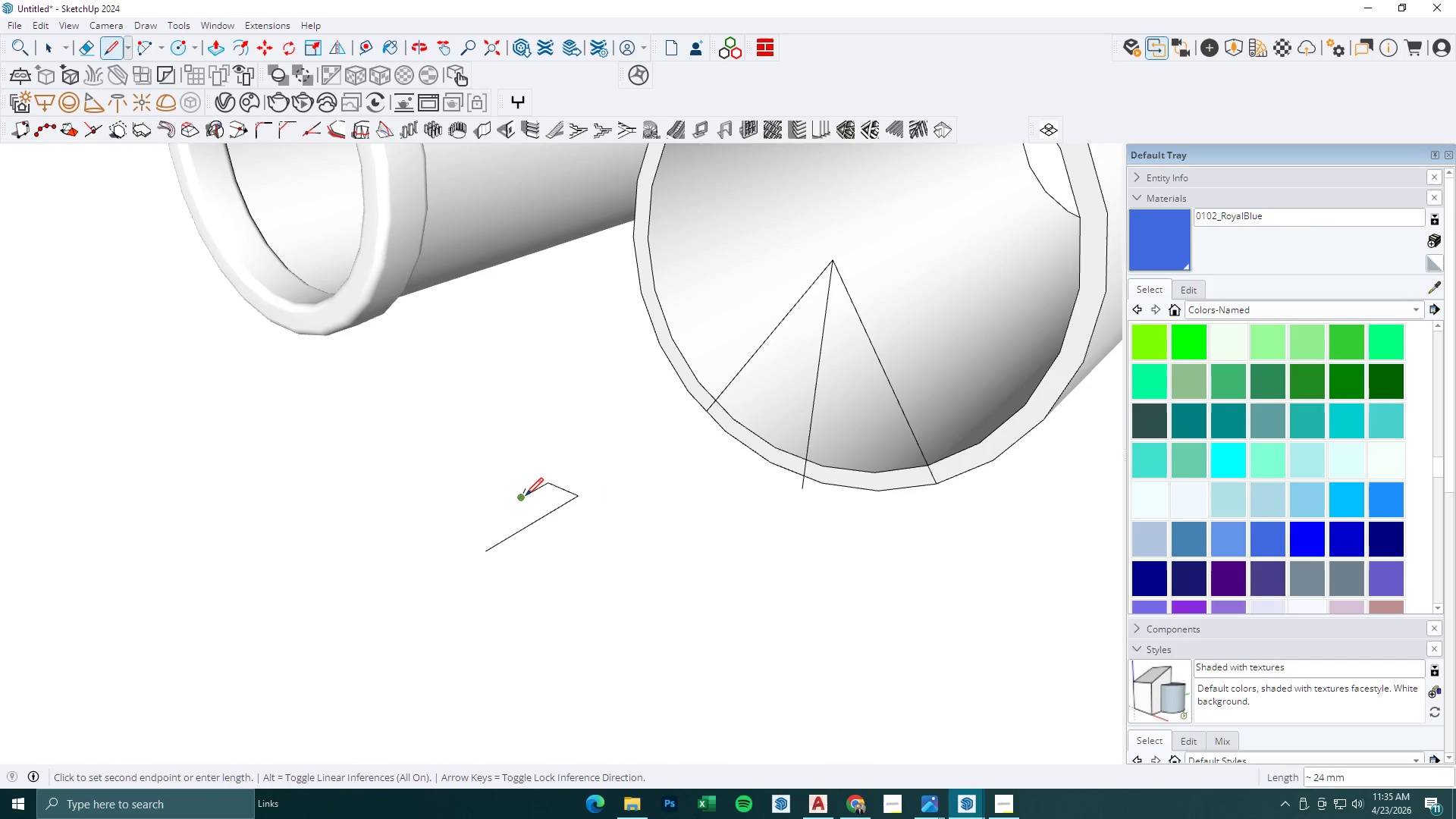 
scroll: coordinate [519, 502], scroll_direction: up, amount: 2.0
 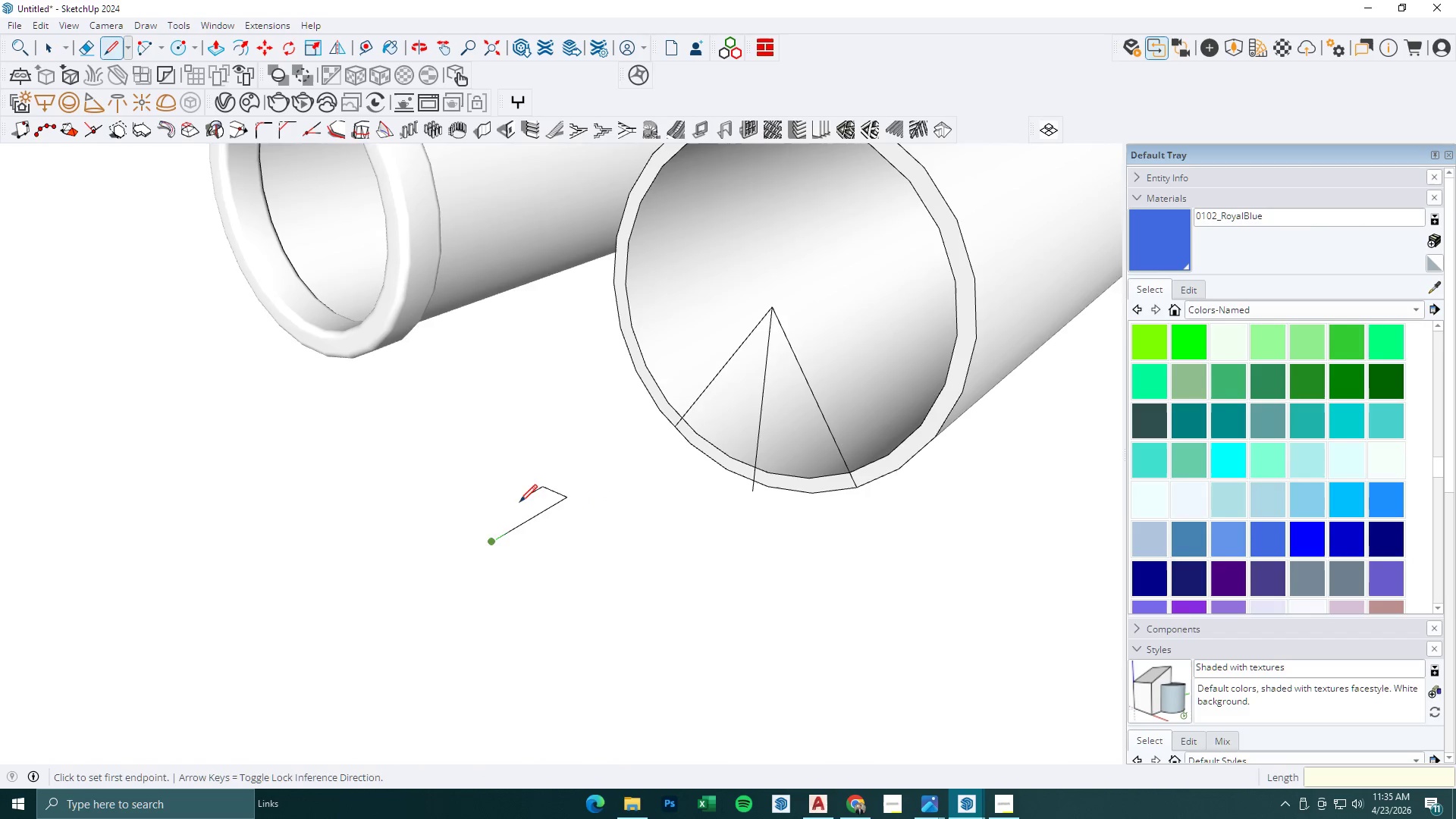 
key(Escape)
 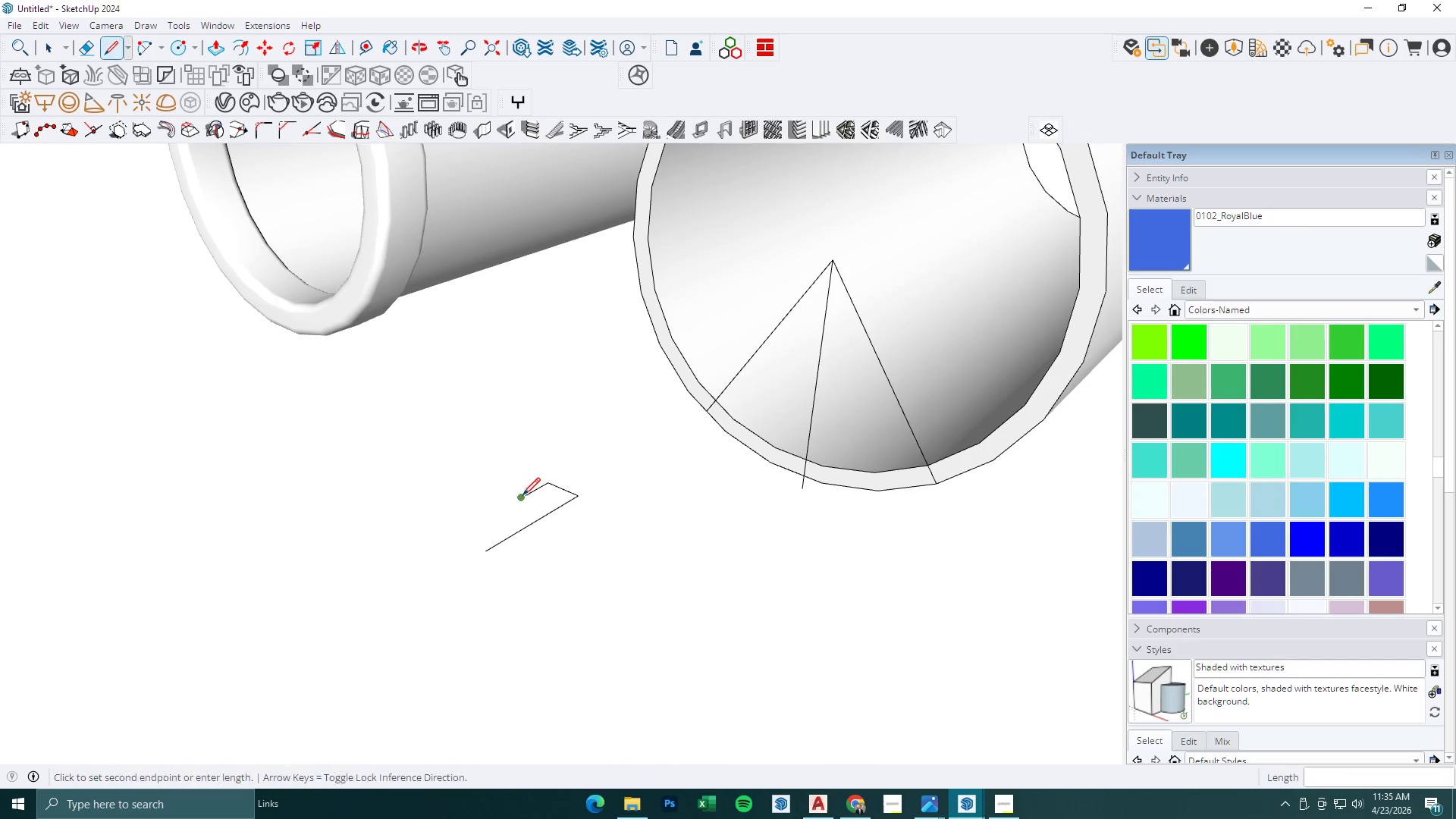 
left_click([522, 495])
 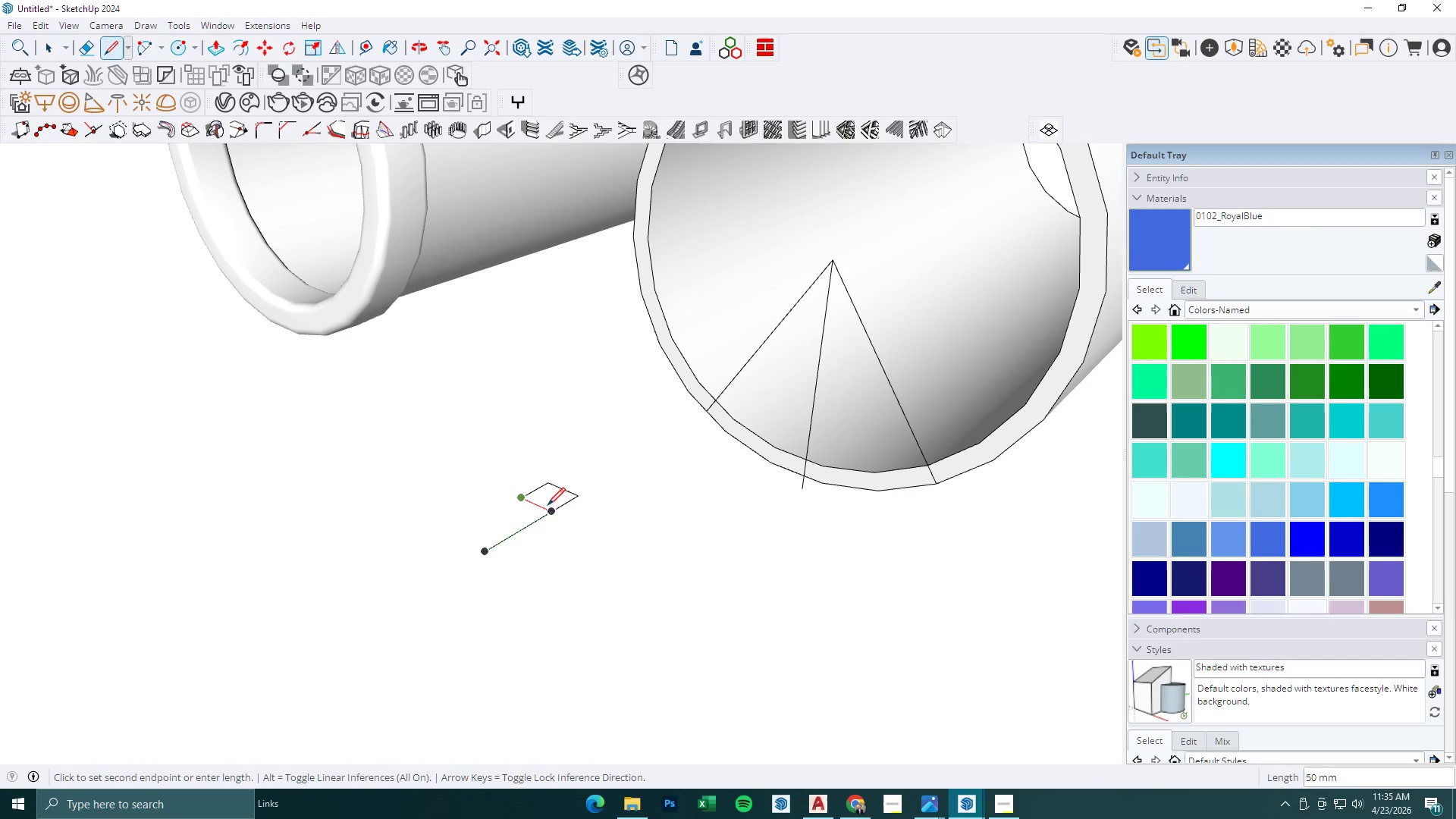 
left_click([551, 507])
 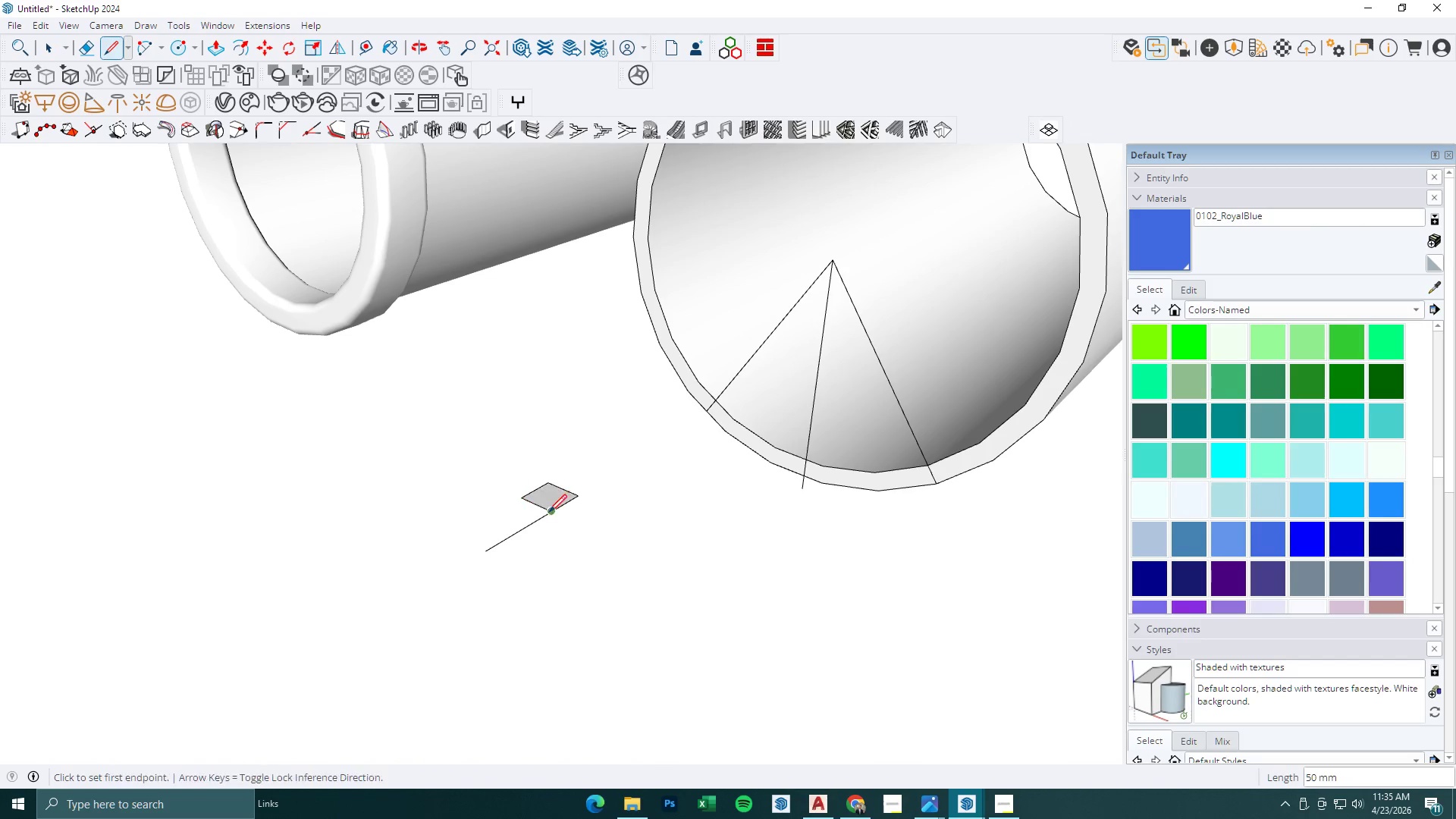 
key(E)
 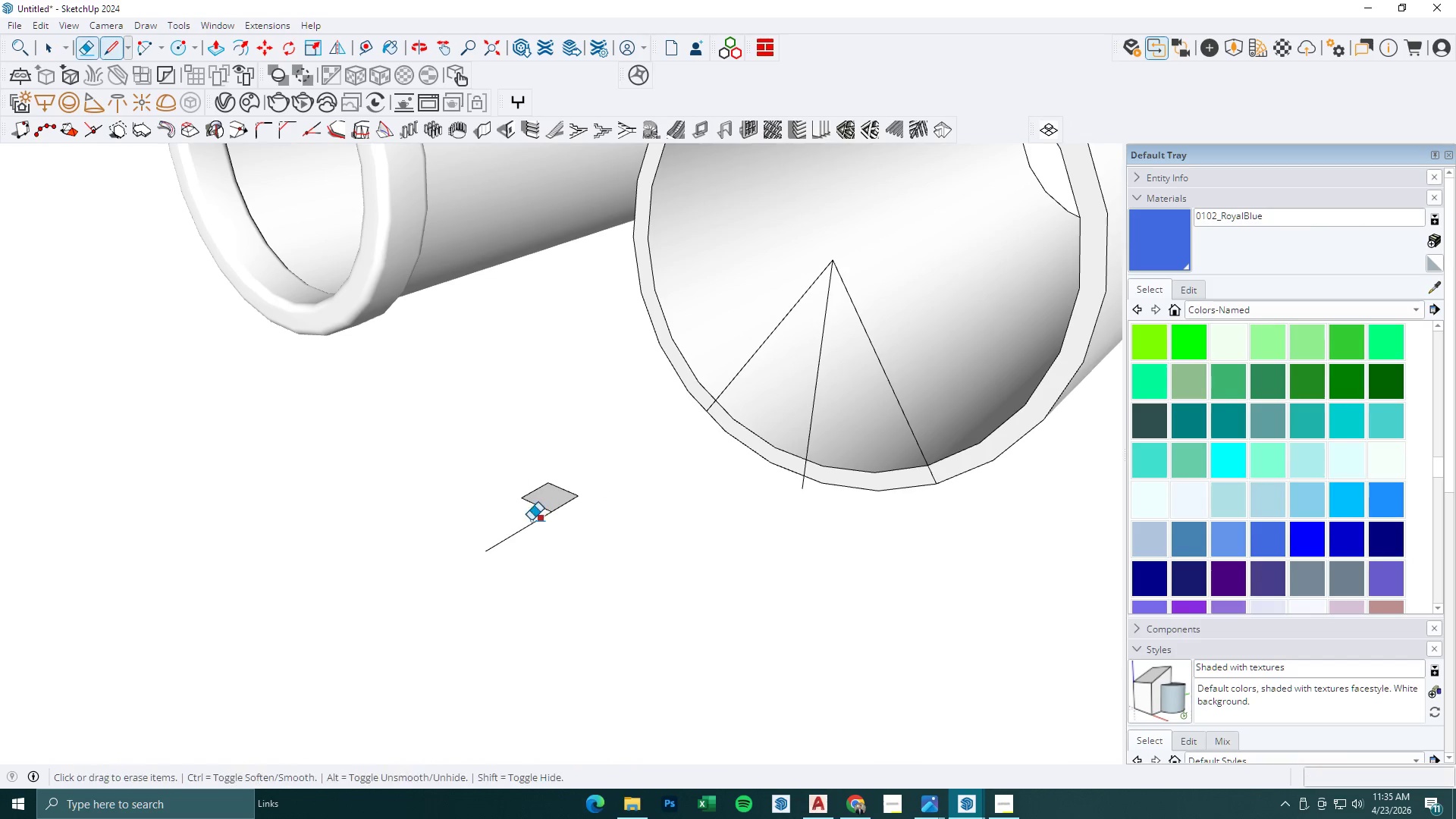 
left_click_drag(start_coordinate=[531, 521], to_coordinate=[541, 538])
 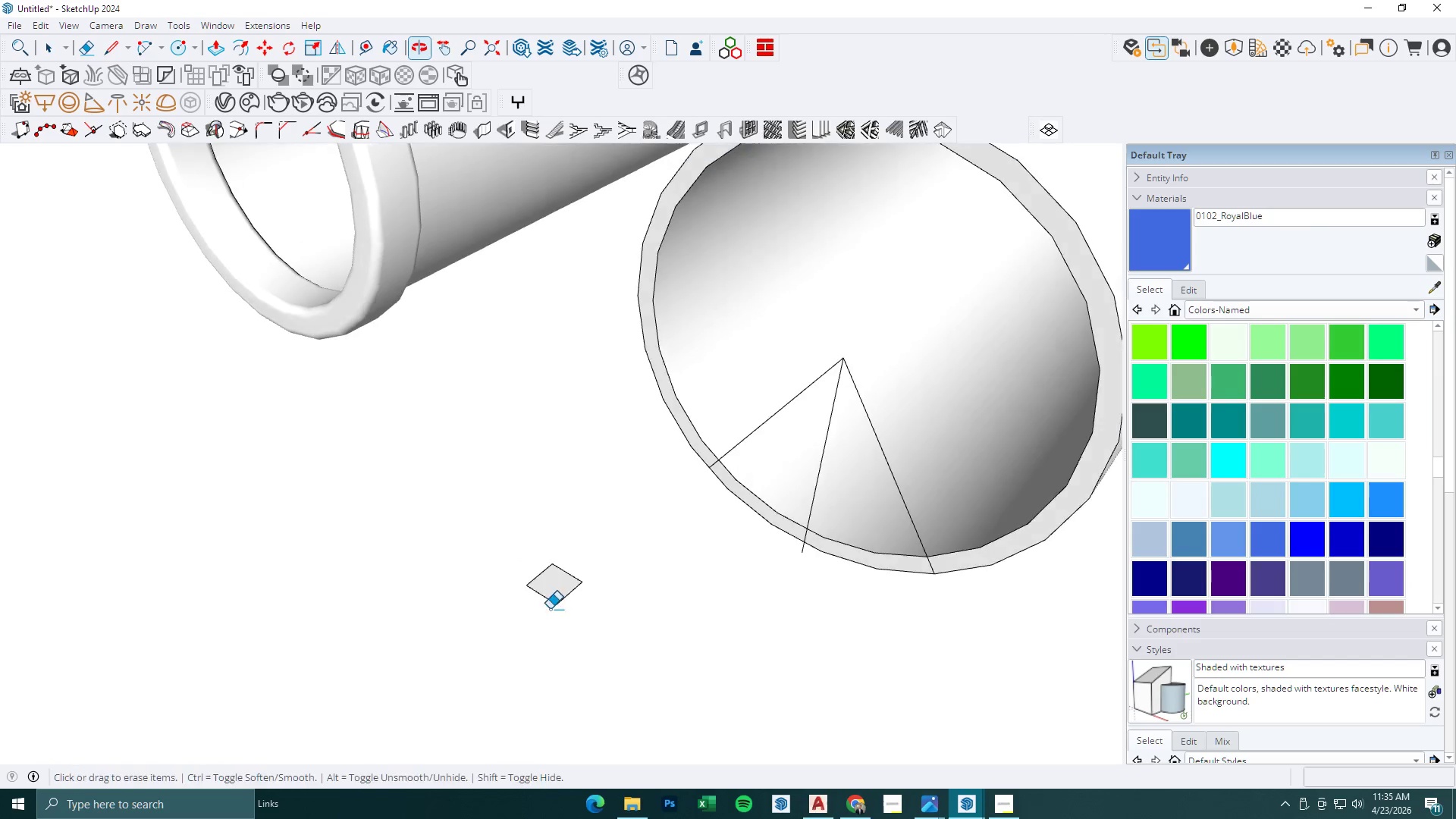 
scroll: coordinate [522, 512], scroll_direction: up, amount: 2.0
 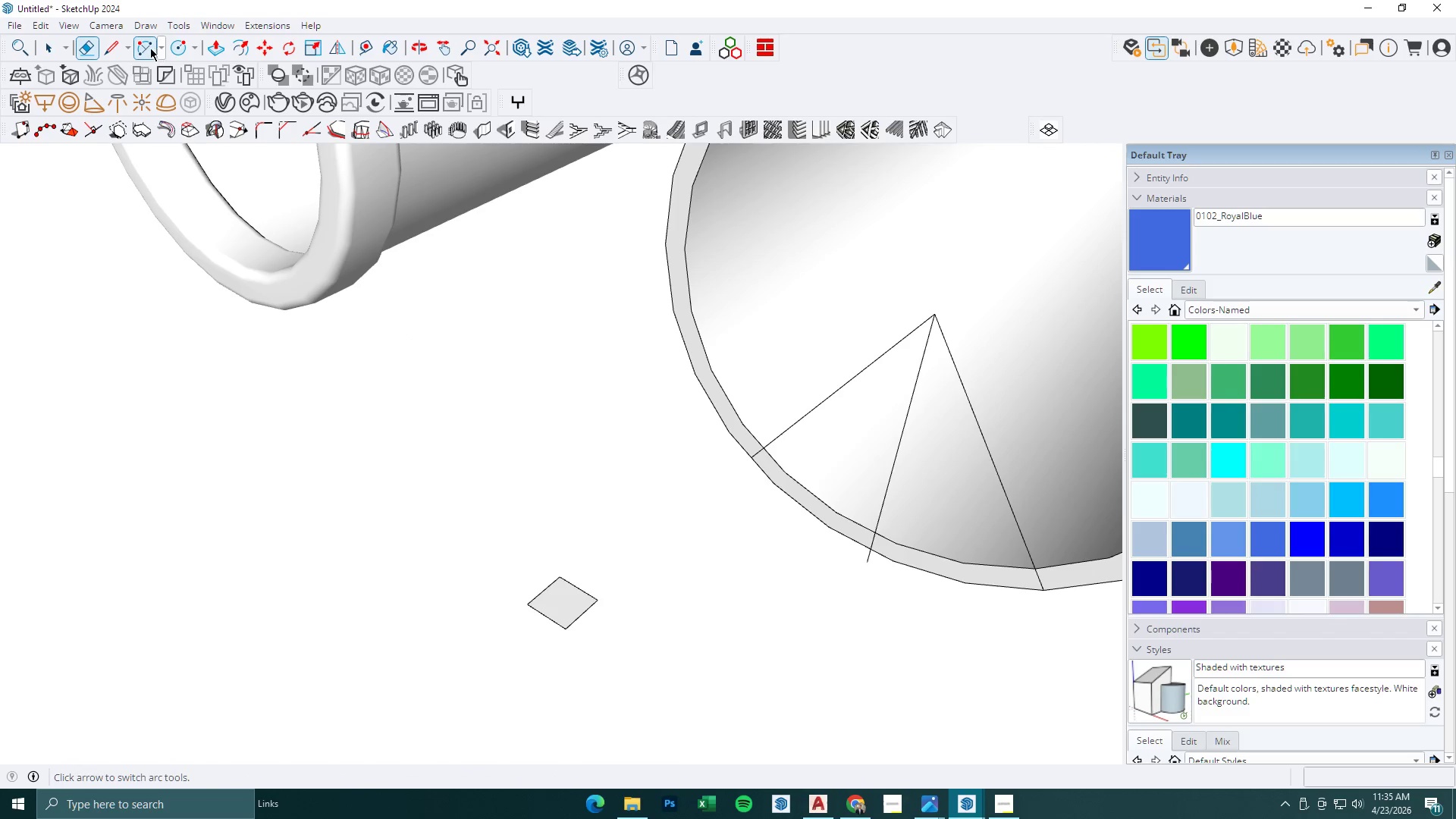 
left_click([151, 51])
 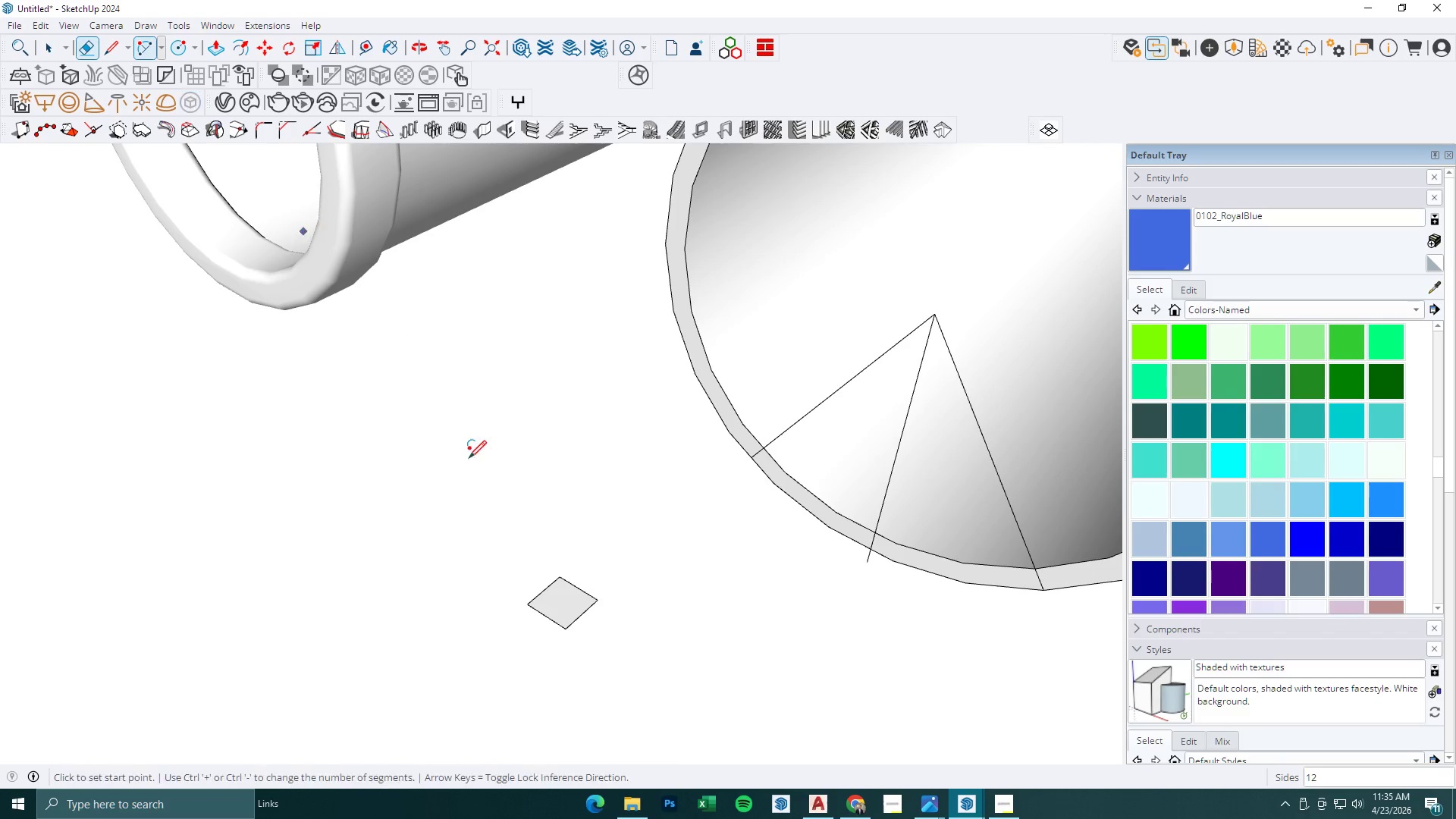 
scroll: coordinate [549, 636], scroll_direction: up, amount: 8.0
 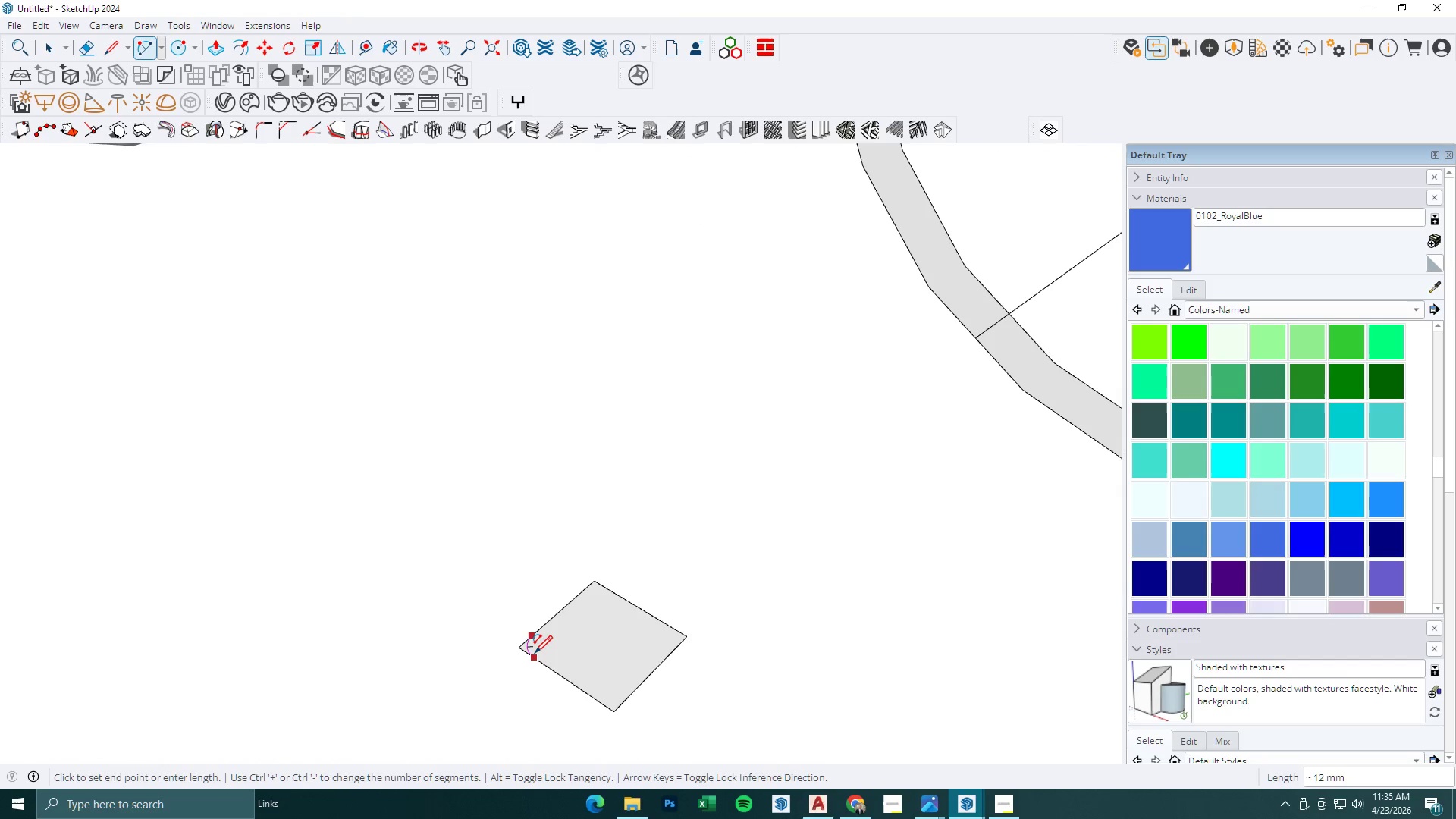 
double_click([535, 653])
 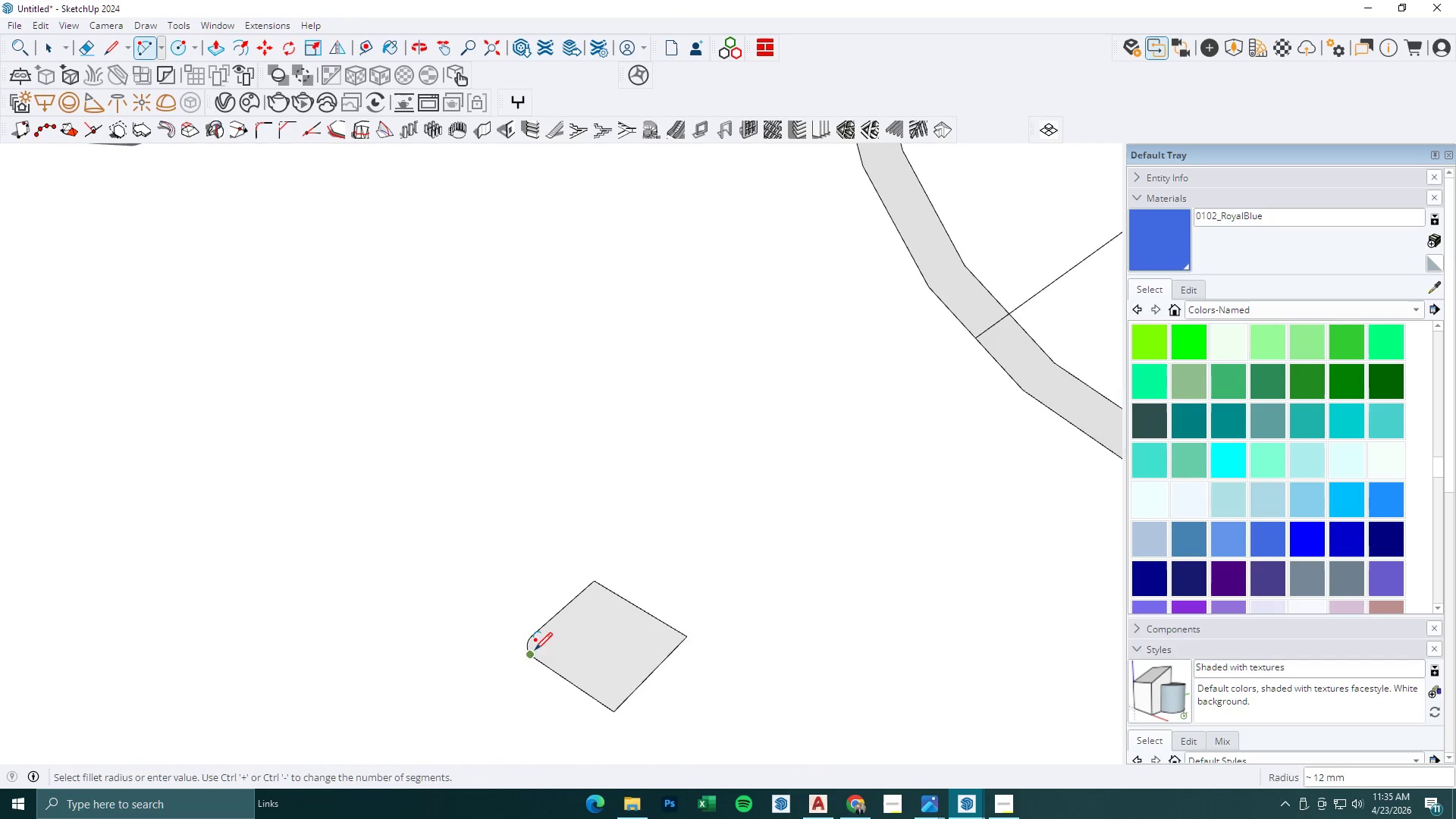 
key(Space)
 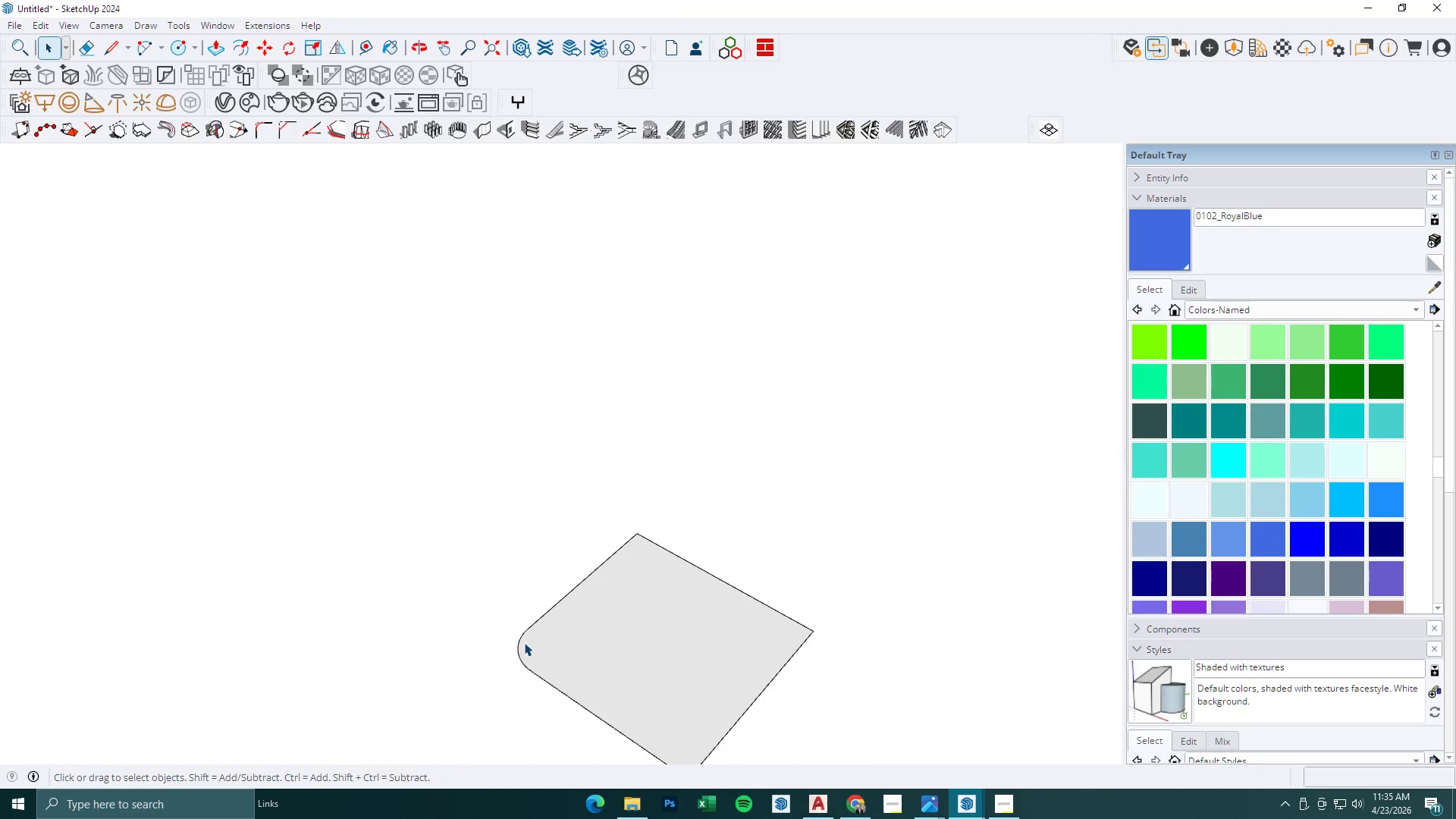 
scroll: coordinate [545, 632], scroll_direction: up, amount: 6.0
 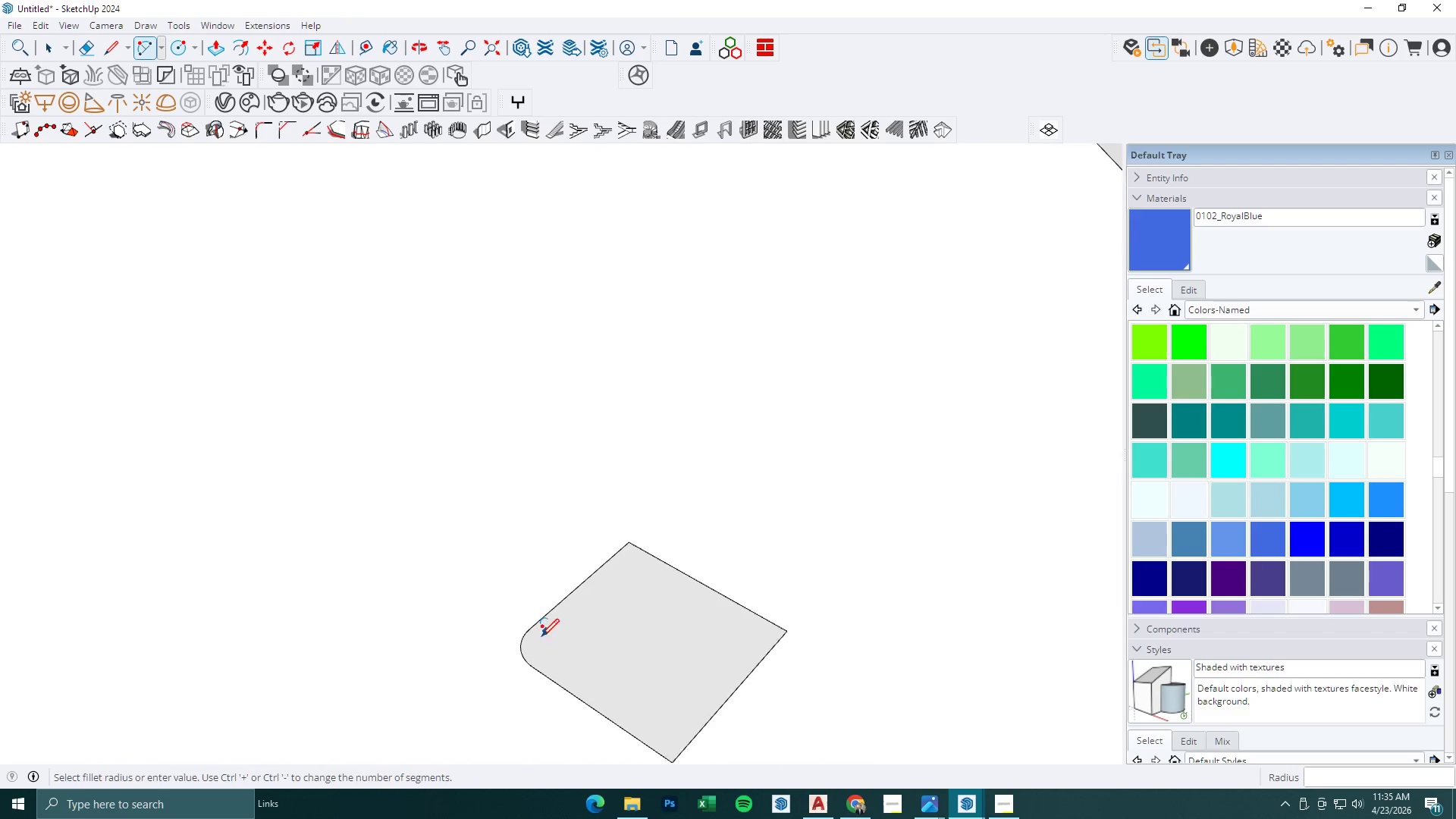 
left_click([520, 642])
 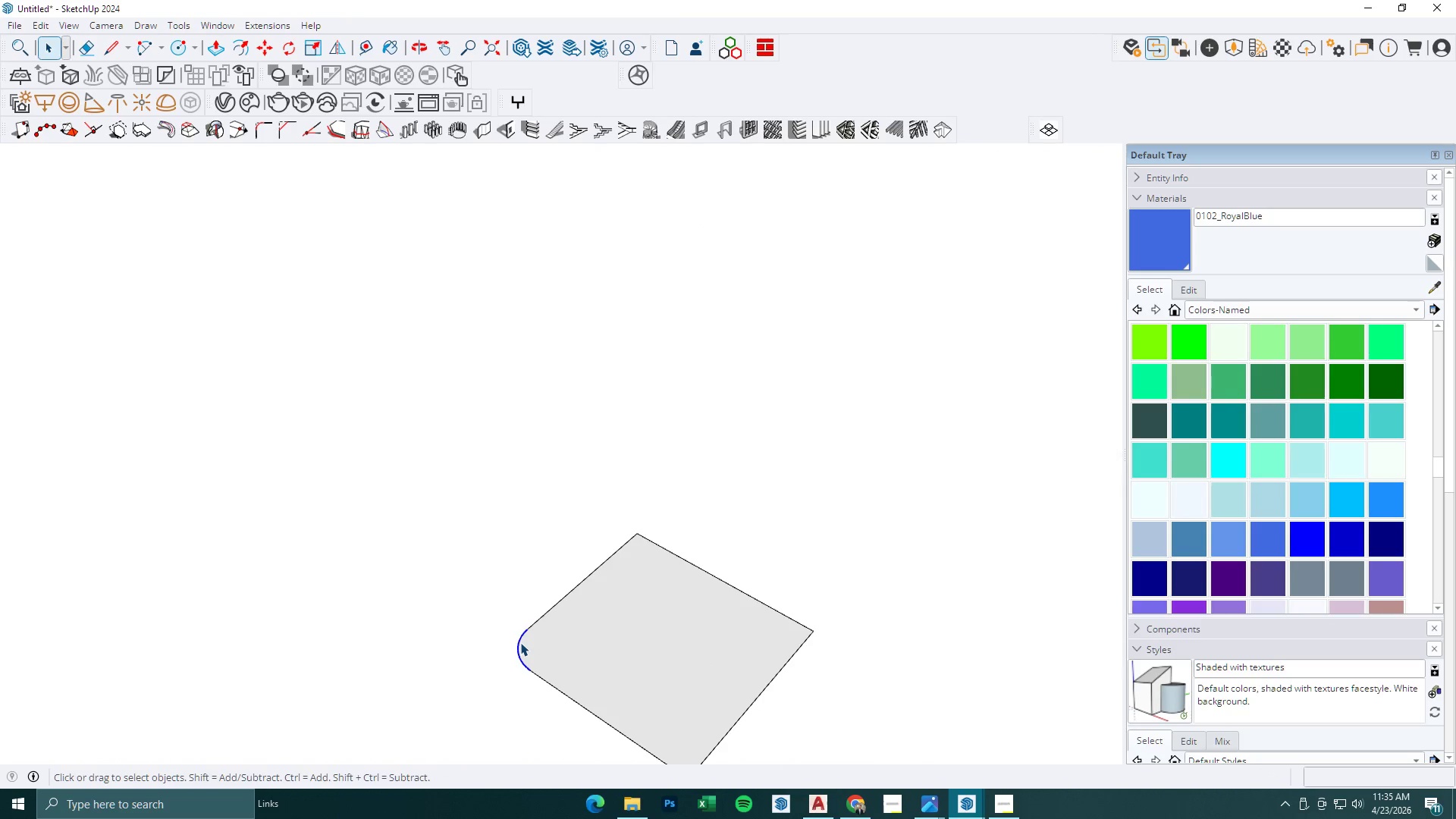 
key(M)
 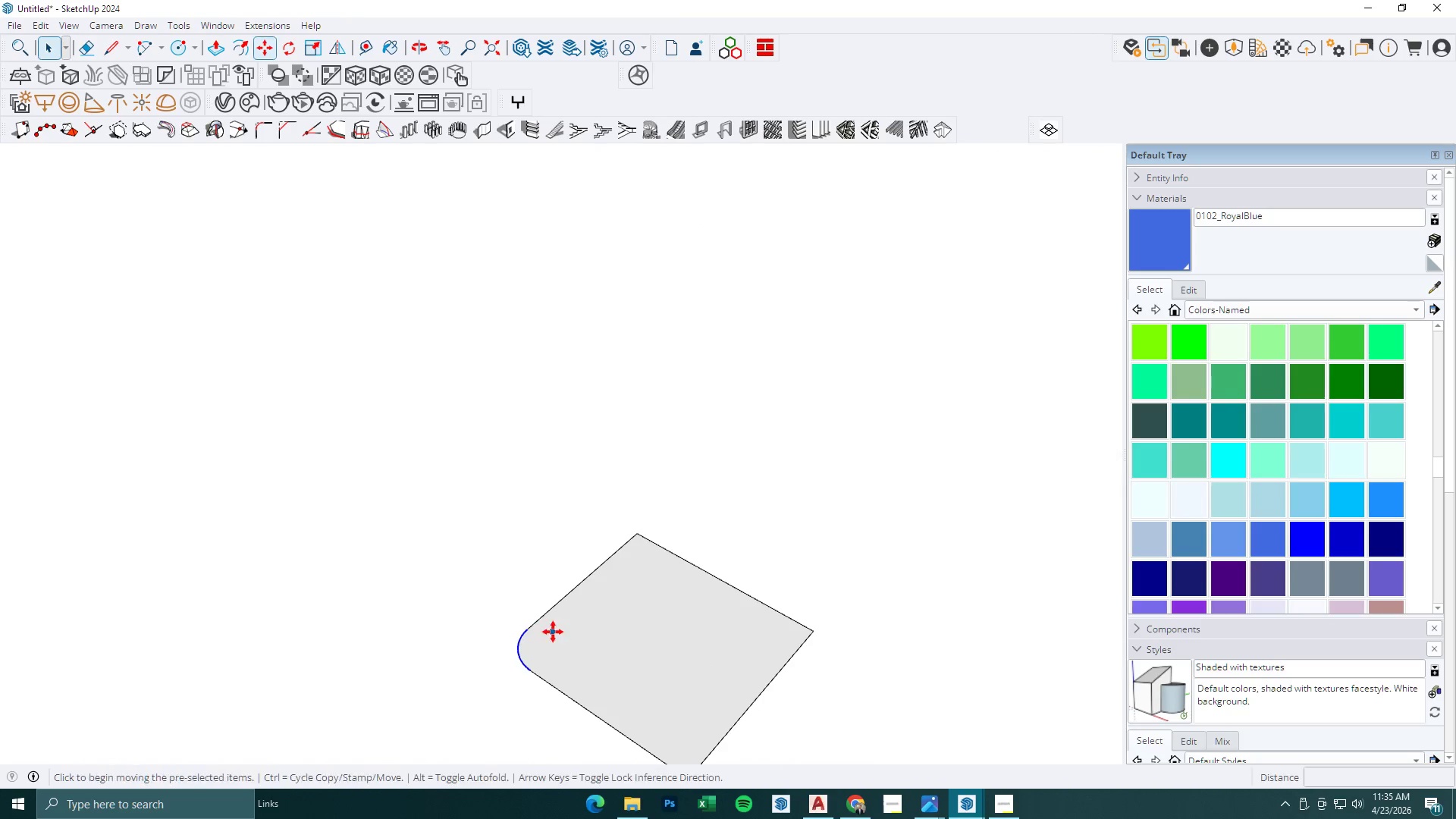 
left_click_drag(start_coordinate=[553, 632], to_coordinate=[558, 628])
 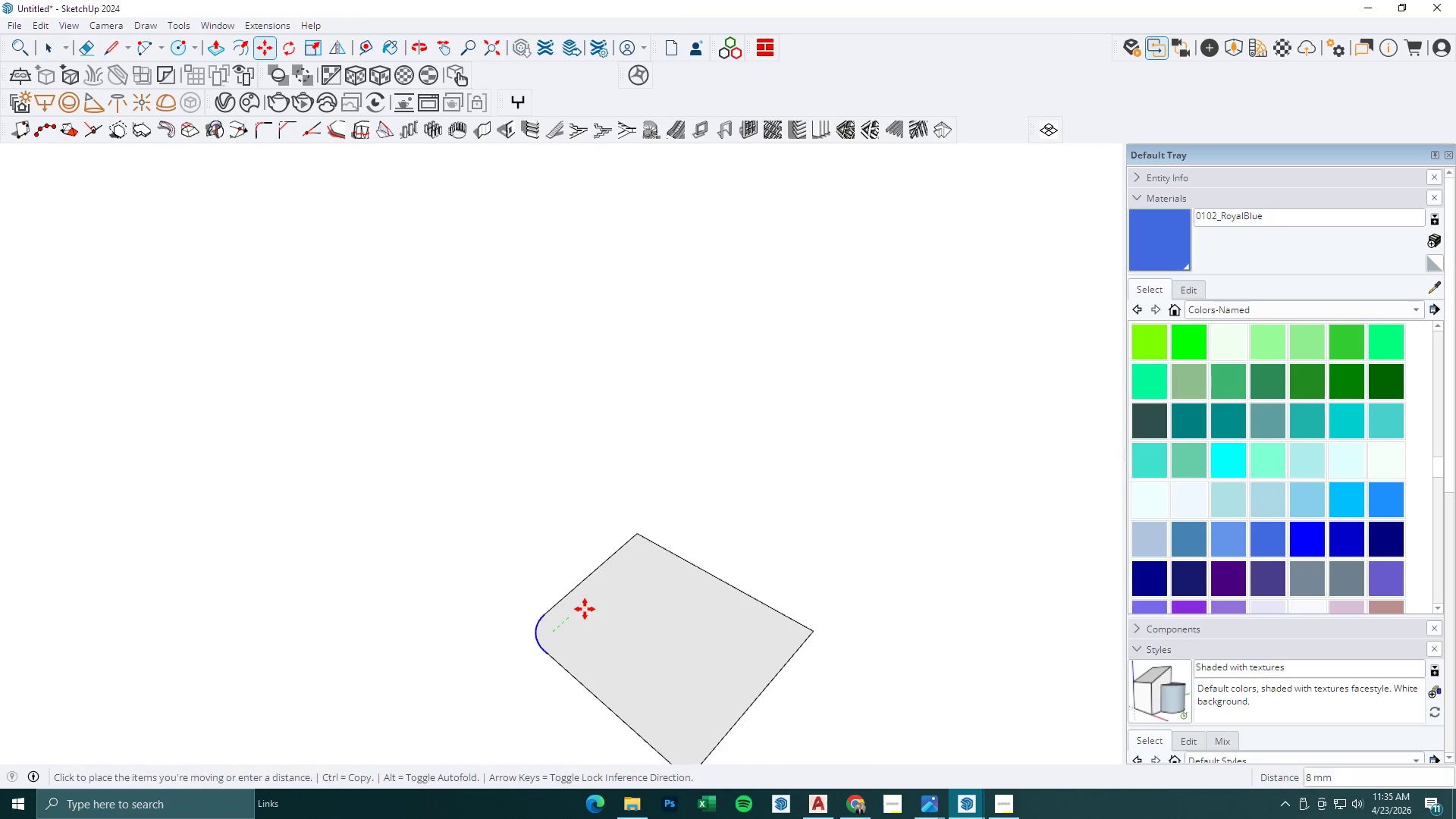 
key(Control+ControlLeft)
 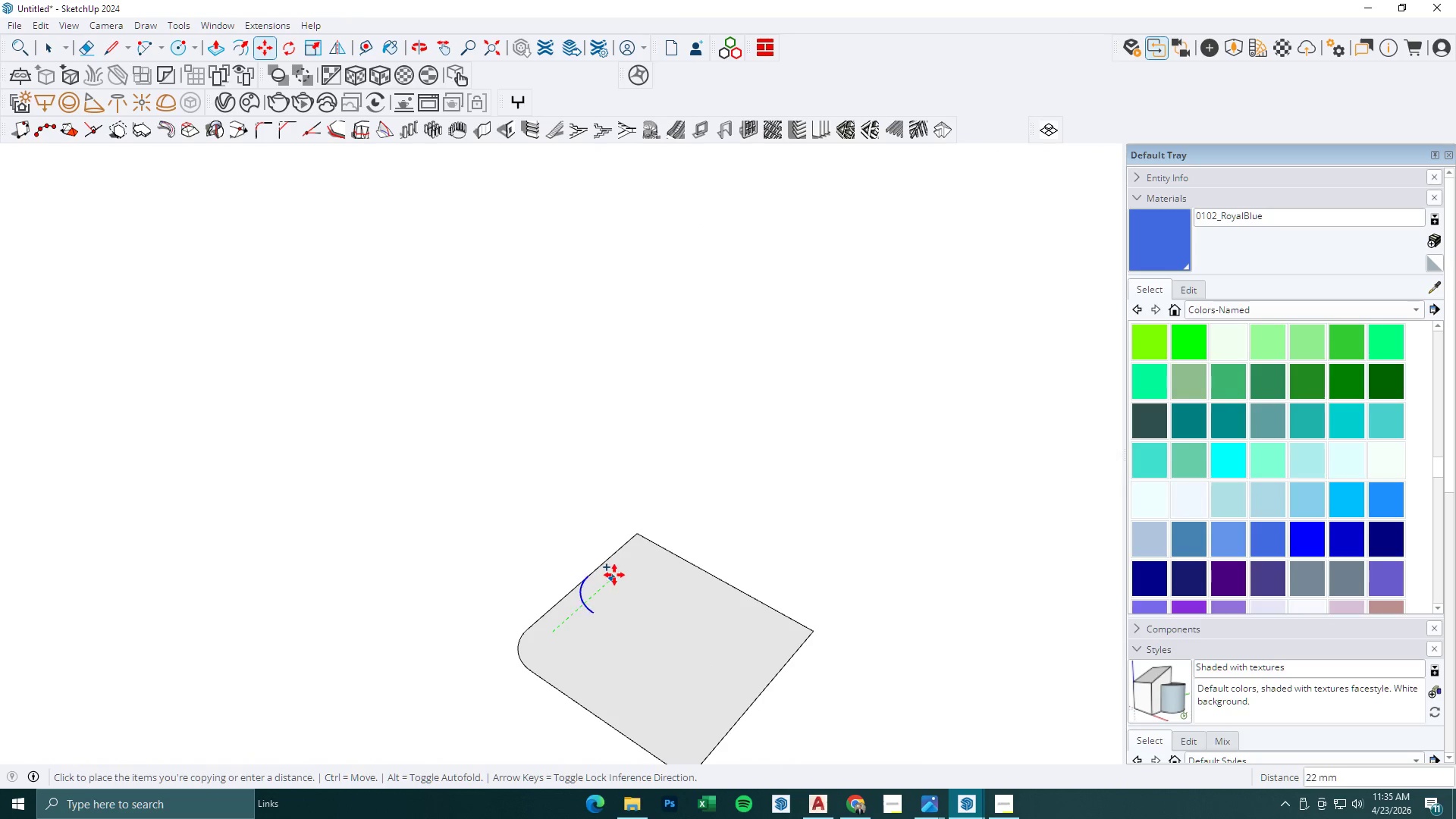 
left_click([616, 574])
 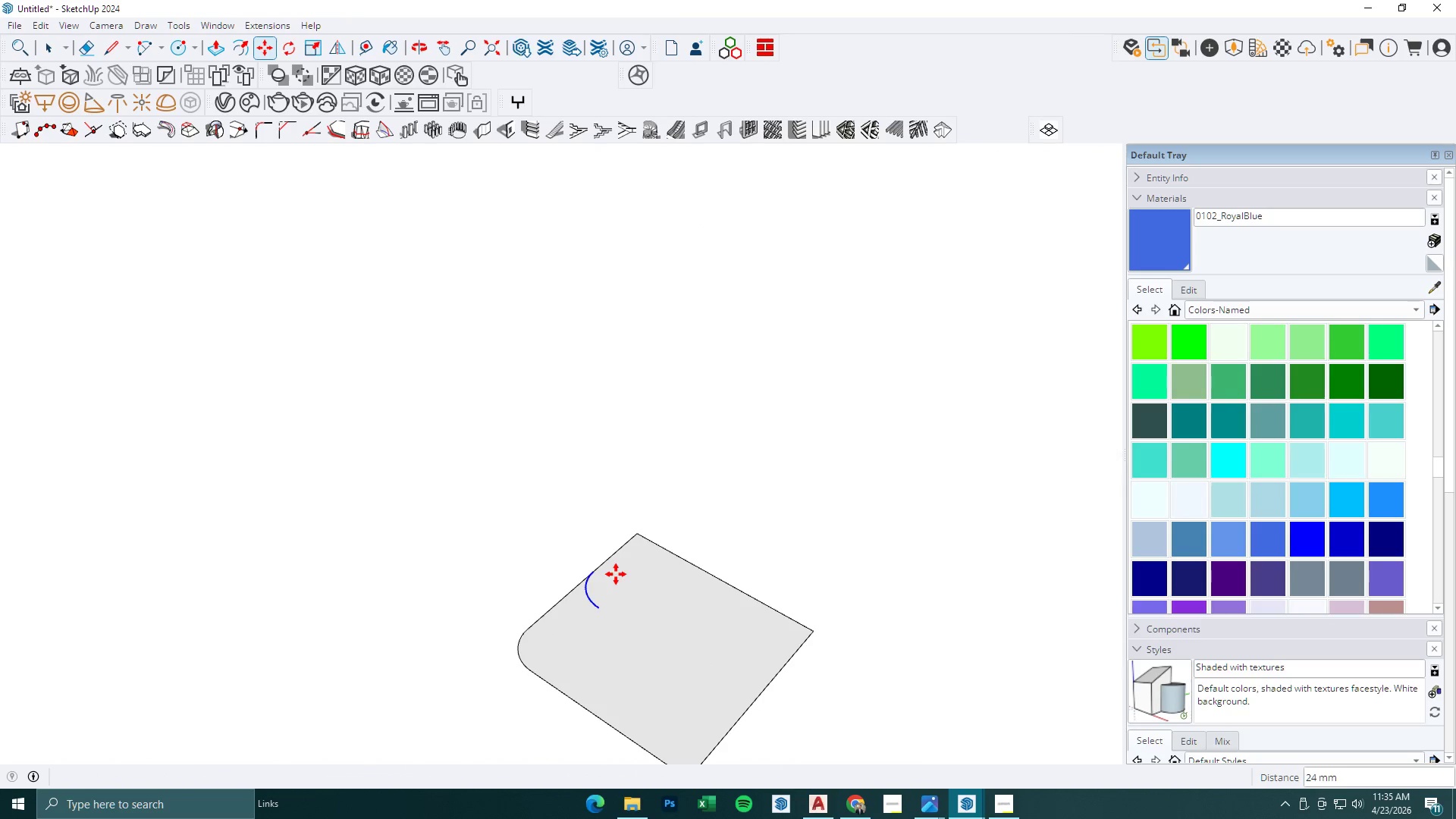 
key(S)
 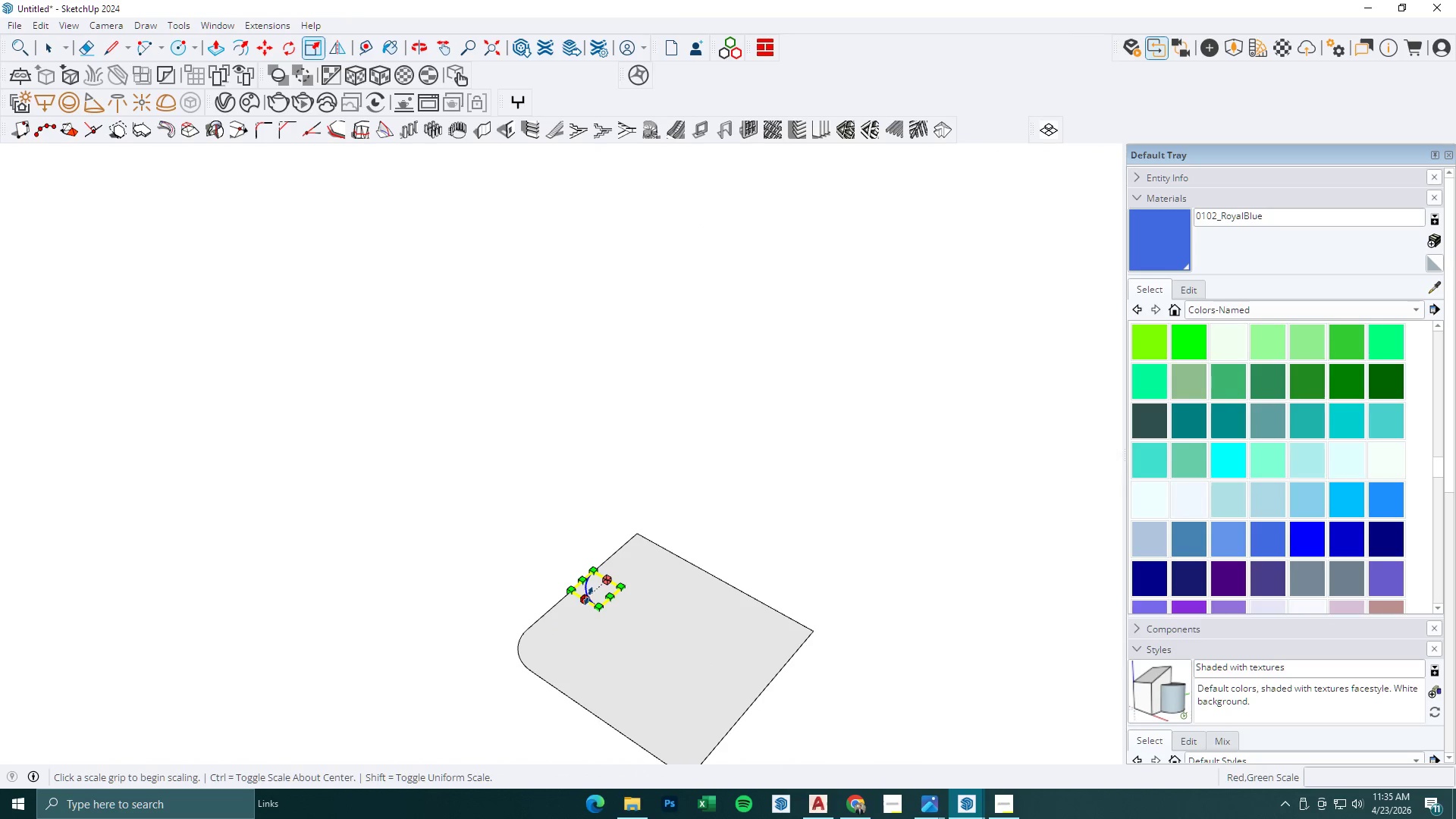 
left_click([588, 596])
 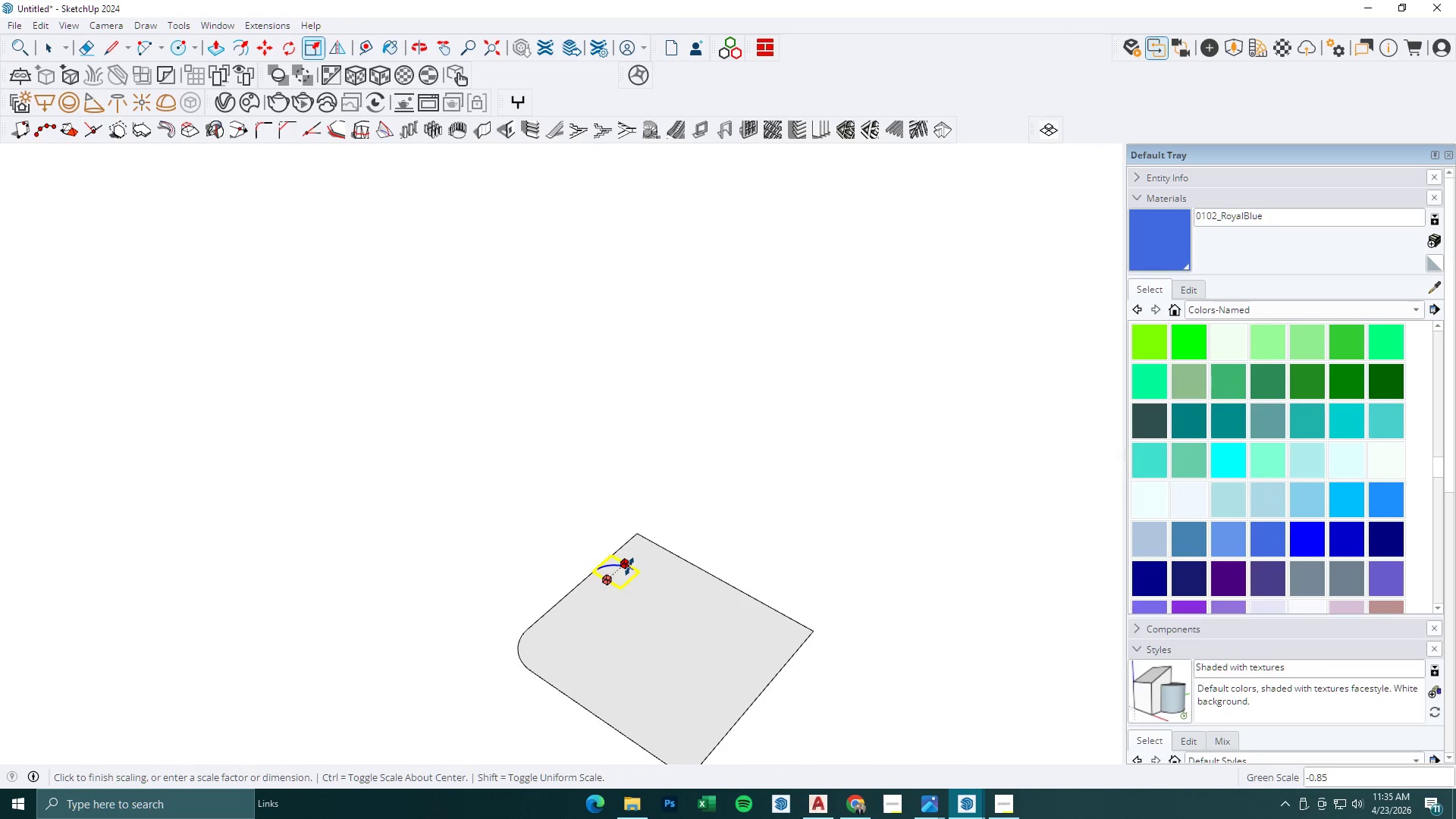 
key(Minus)
 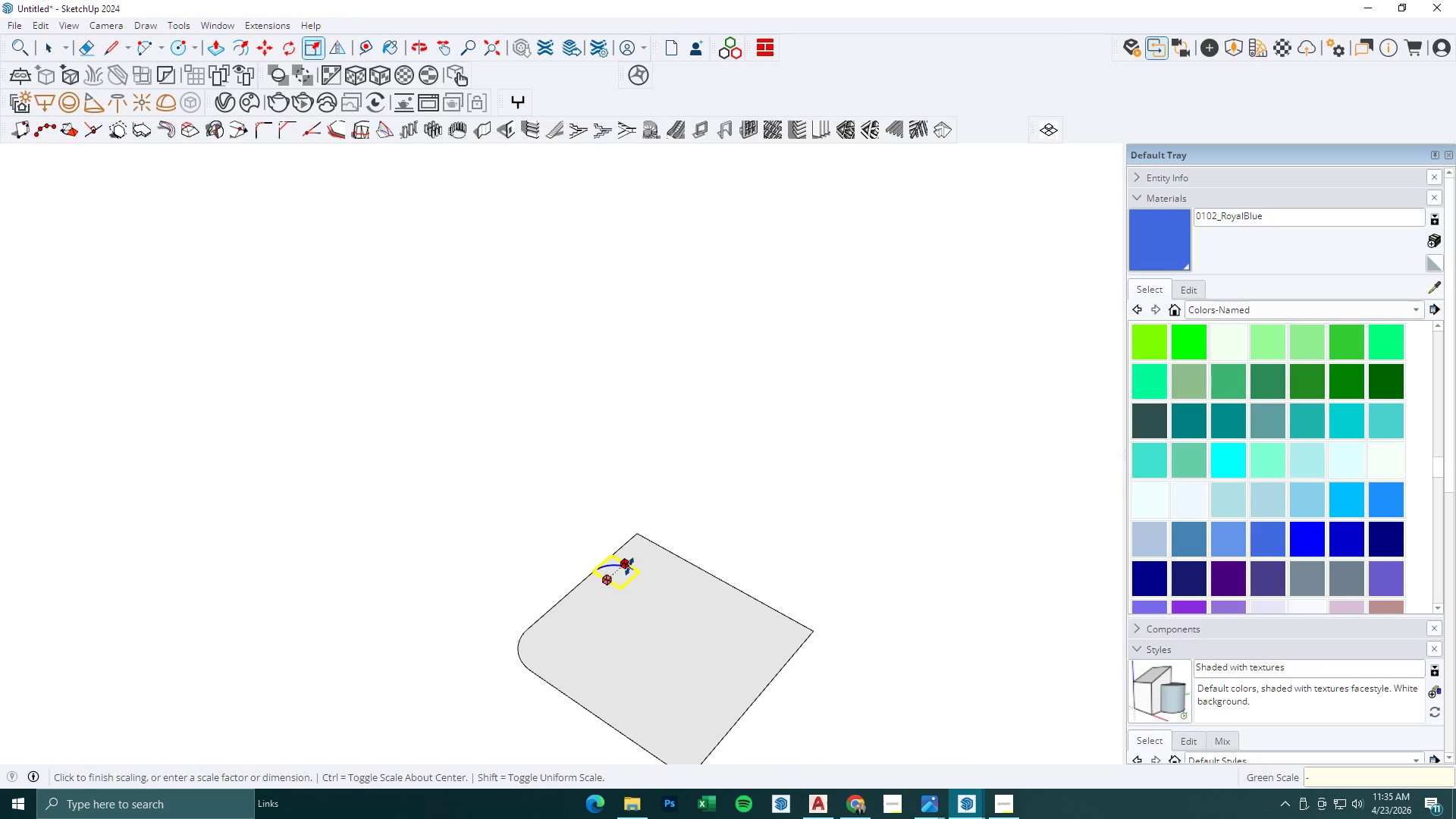 
key(1)
 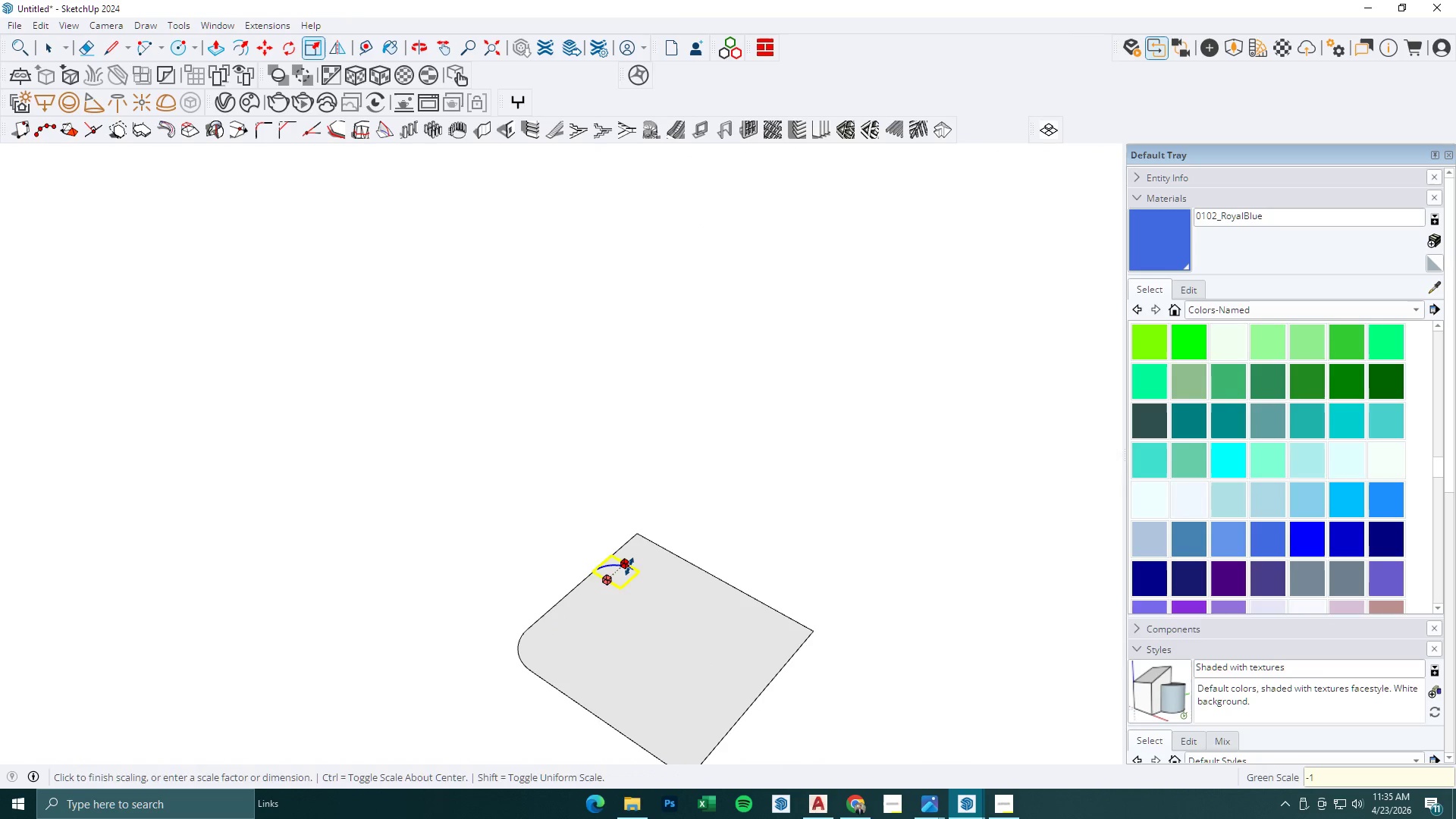 
key(Enter)
 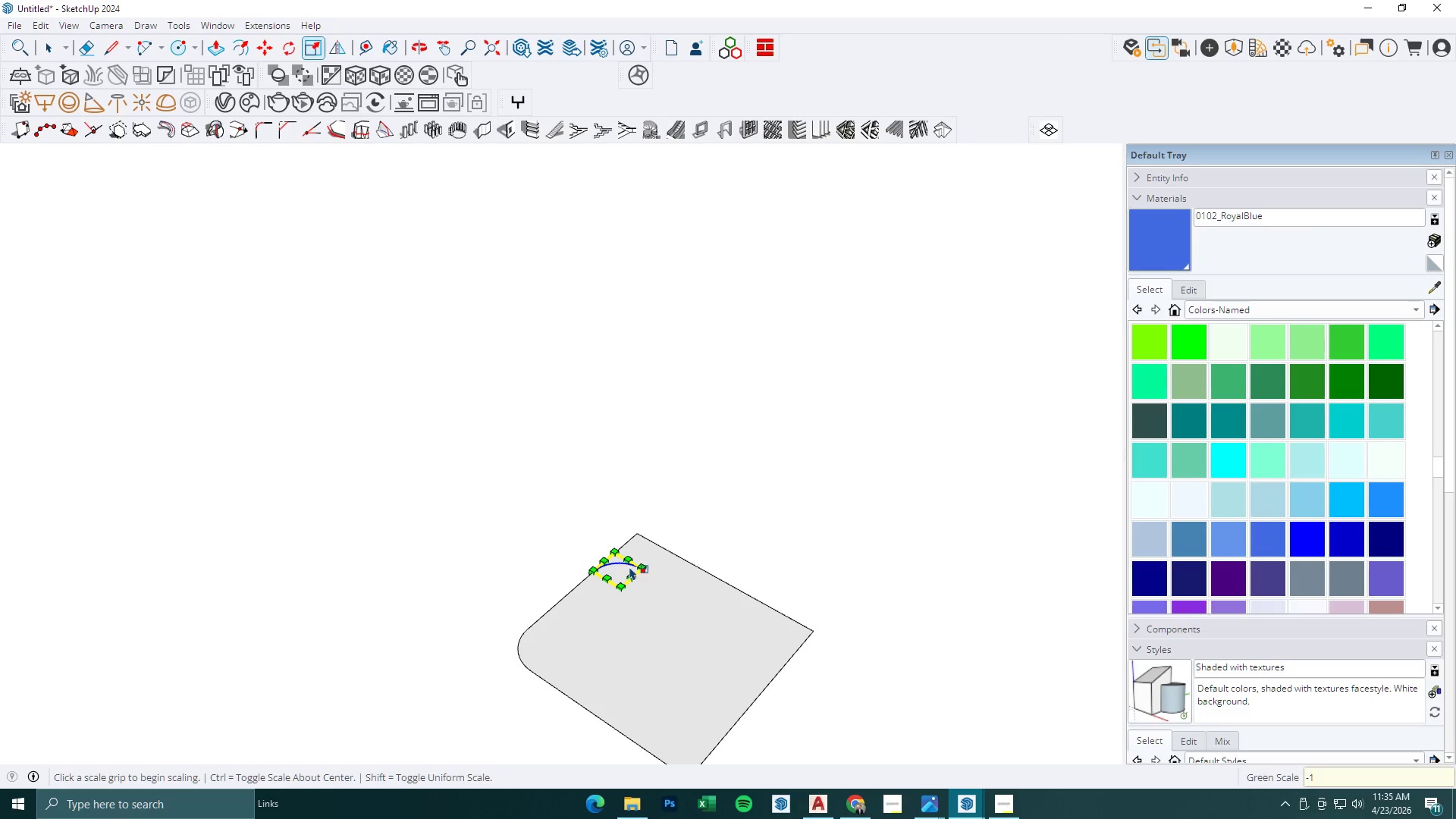 
key(M)
 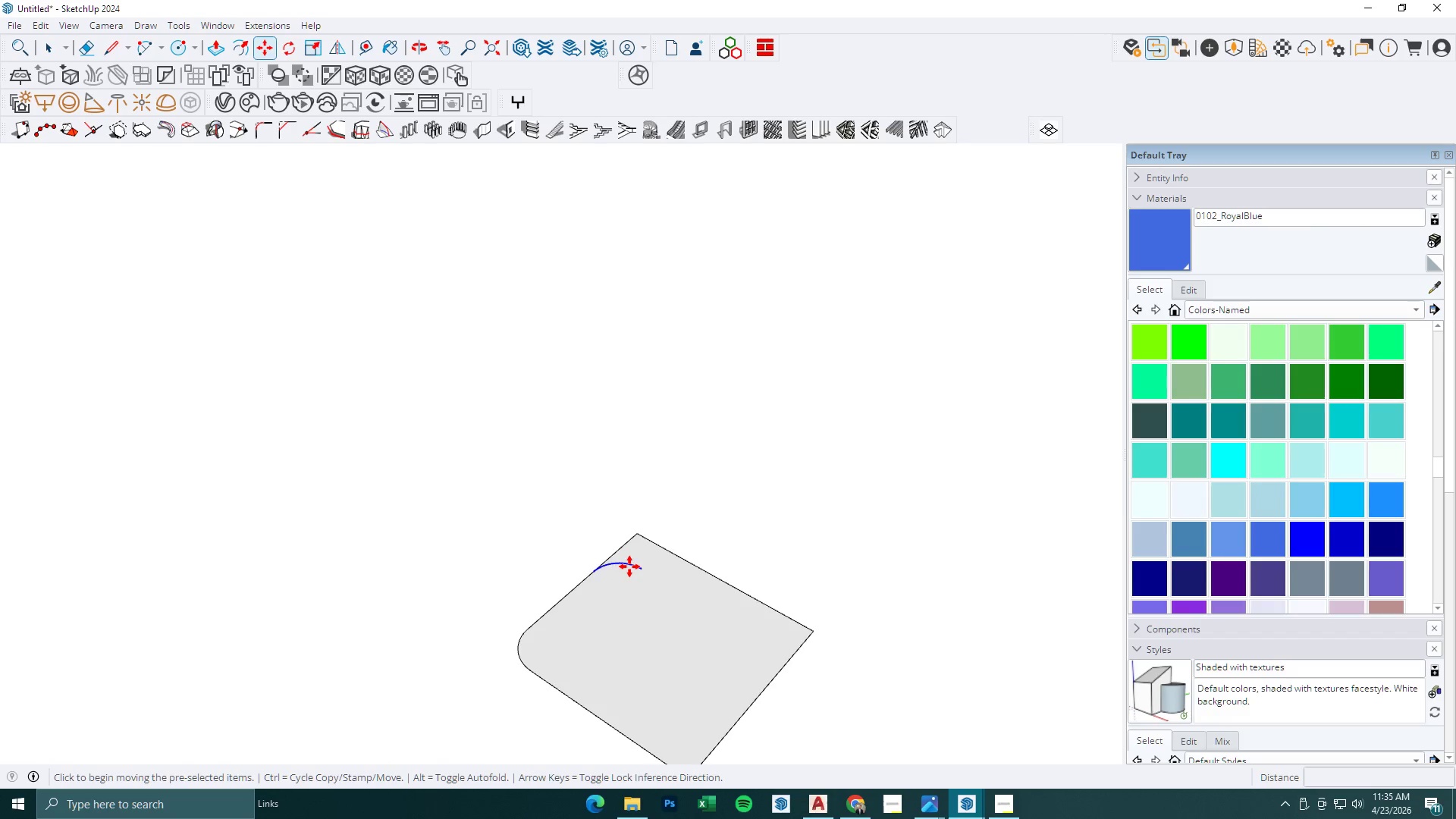 
left_click([644, 568])
 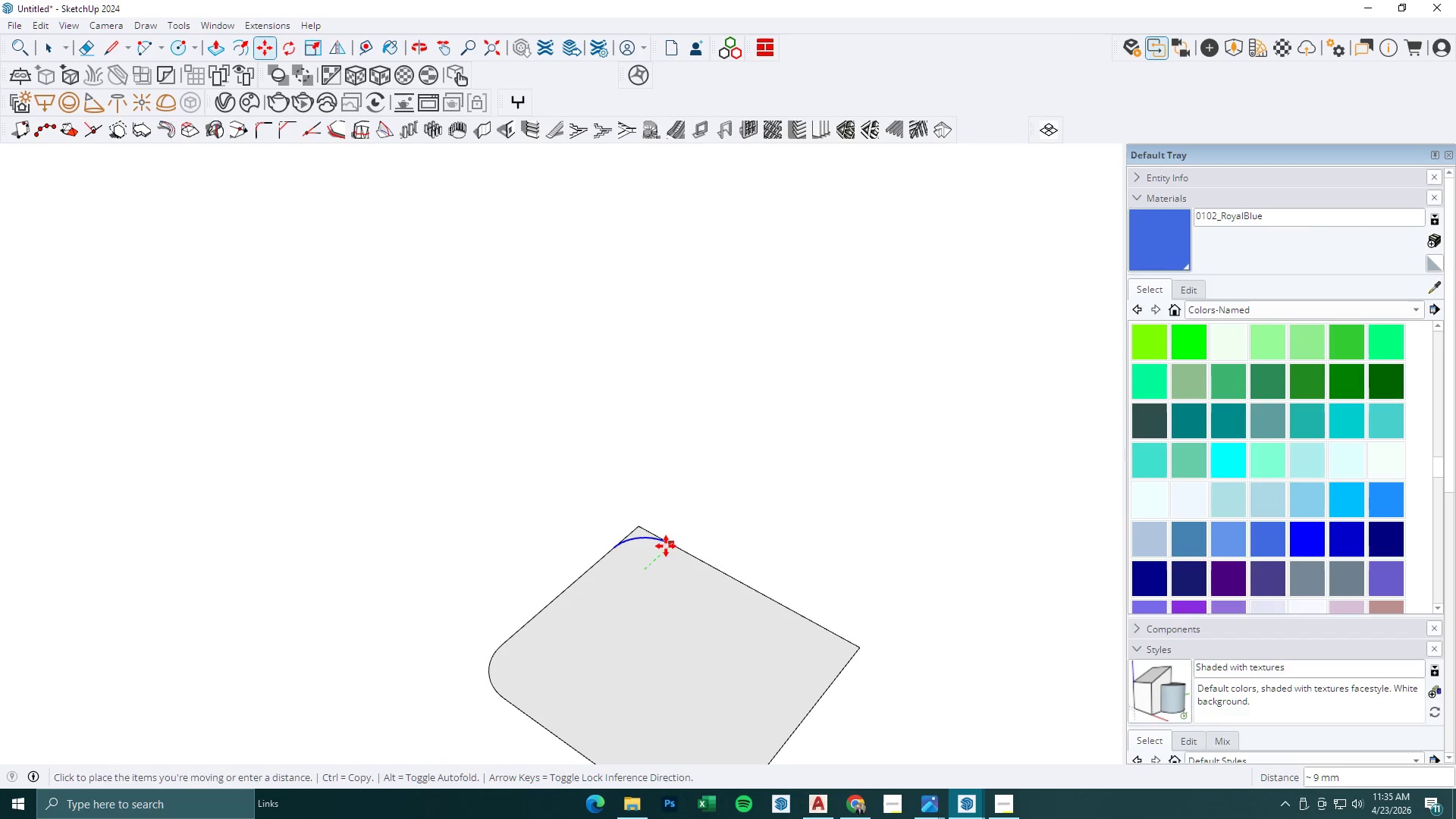 
scroll: coordinate [631, 566], scroll_direction: up, amount: 2.0
 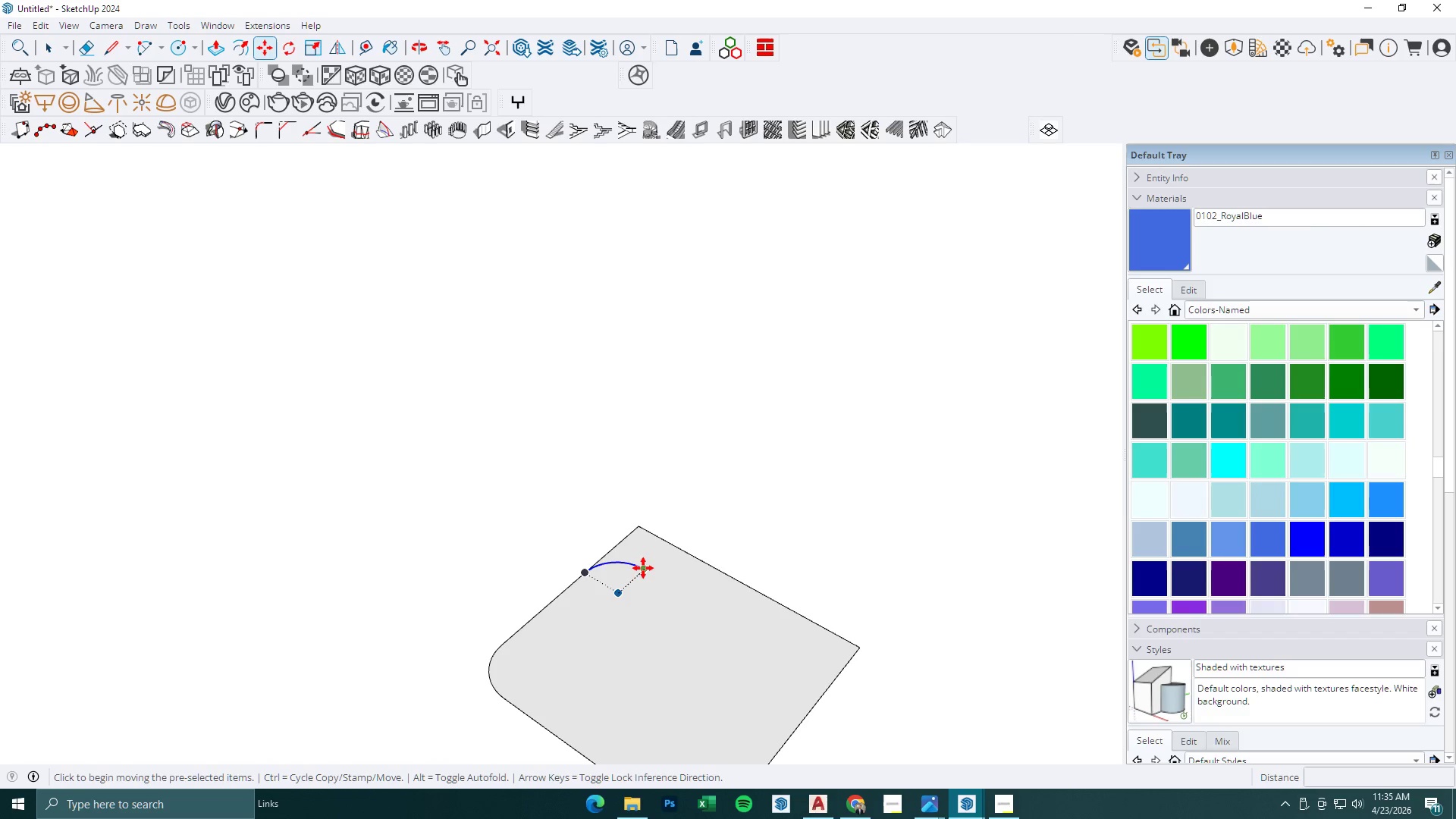 
left_click([667, 545])
 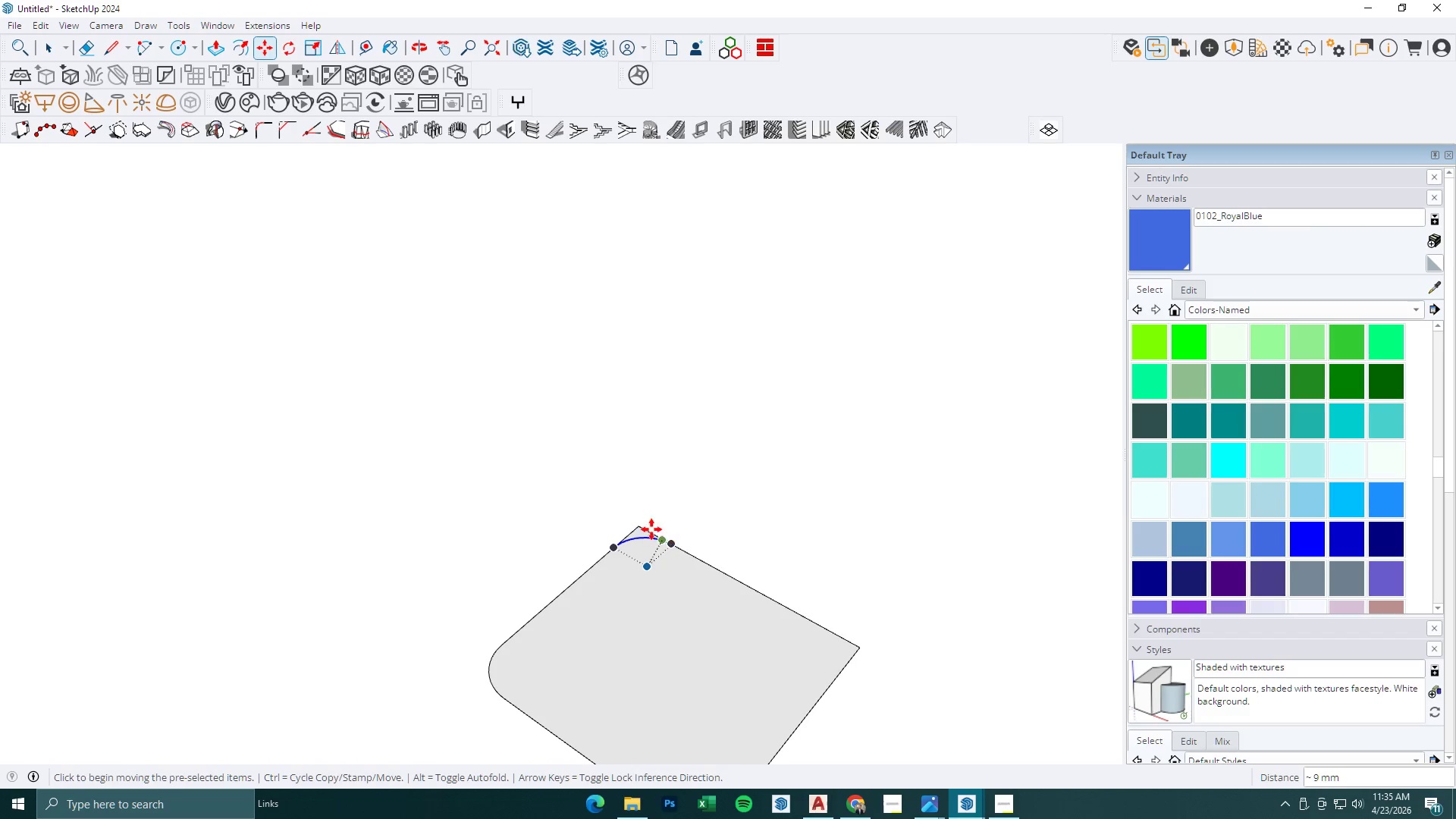 
key(E)
 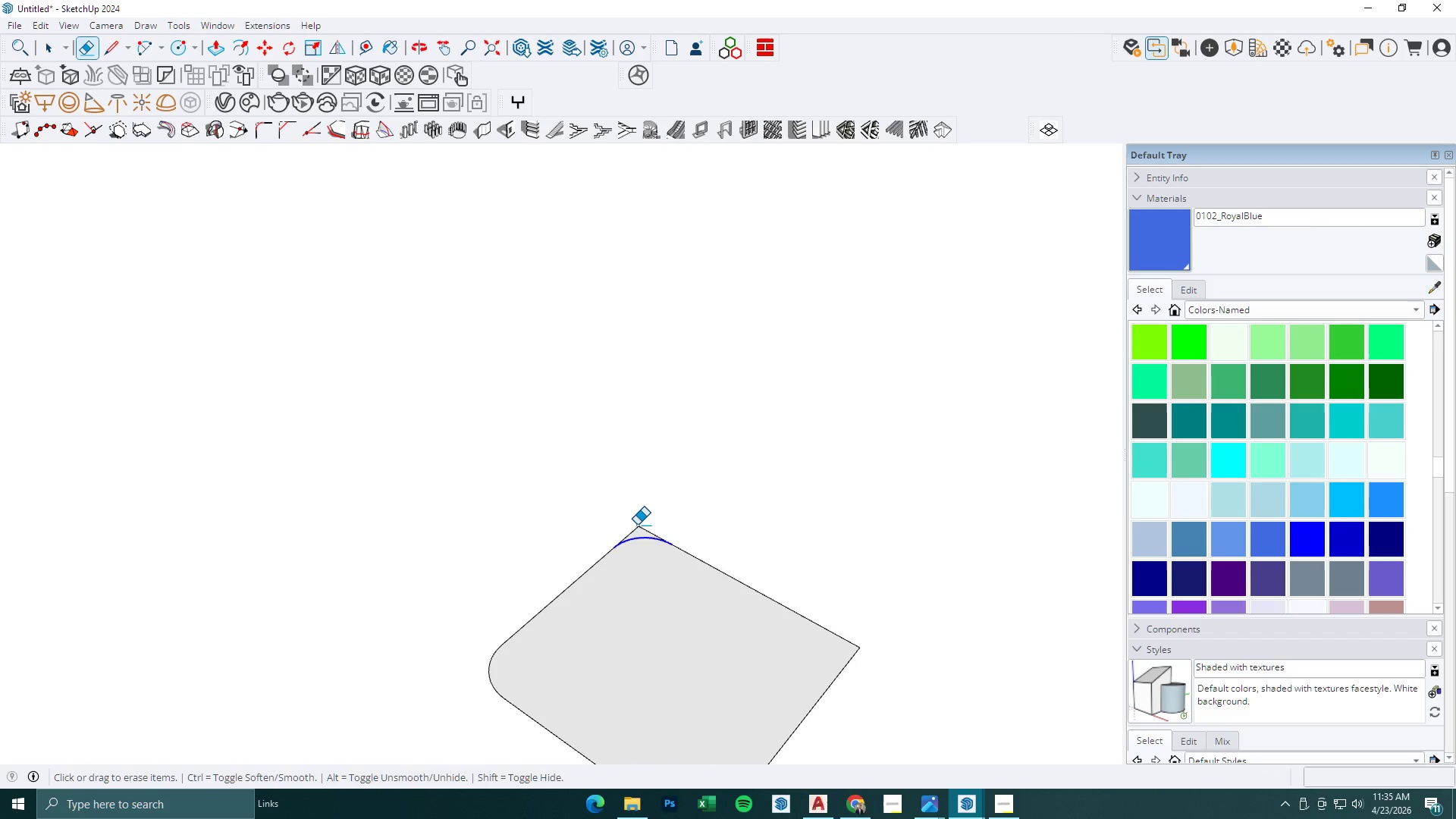 
left_click_drag(start_coordinate=[636, 525], to_coordinate=[642, 526])
 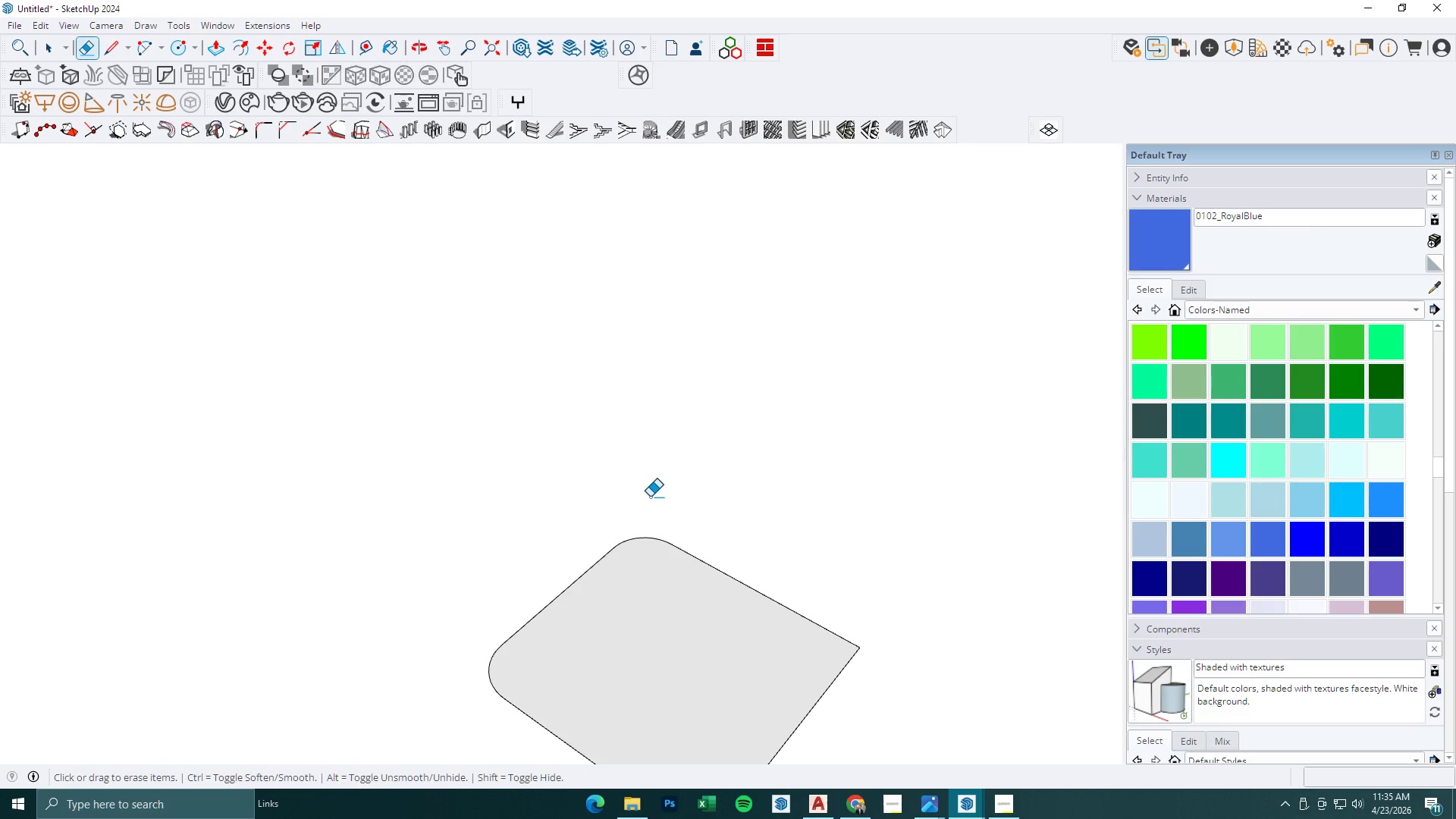 
key(Space)
 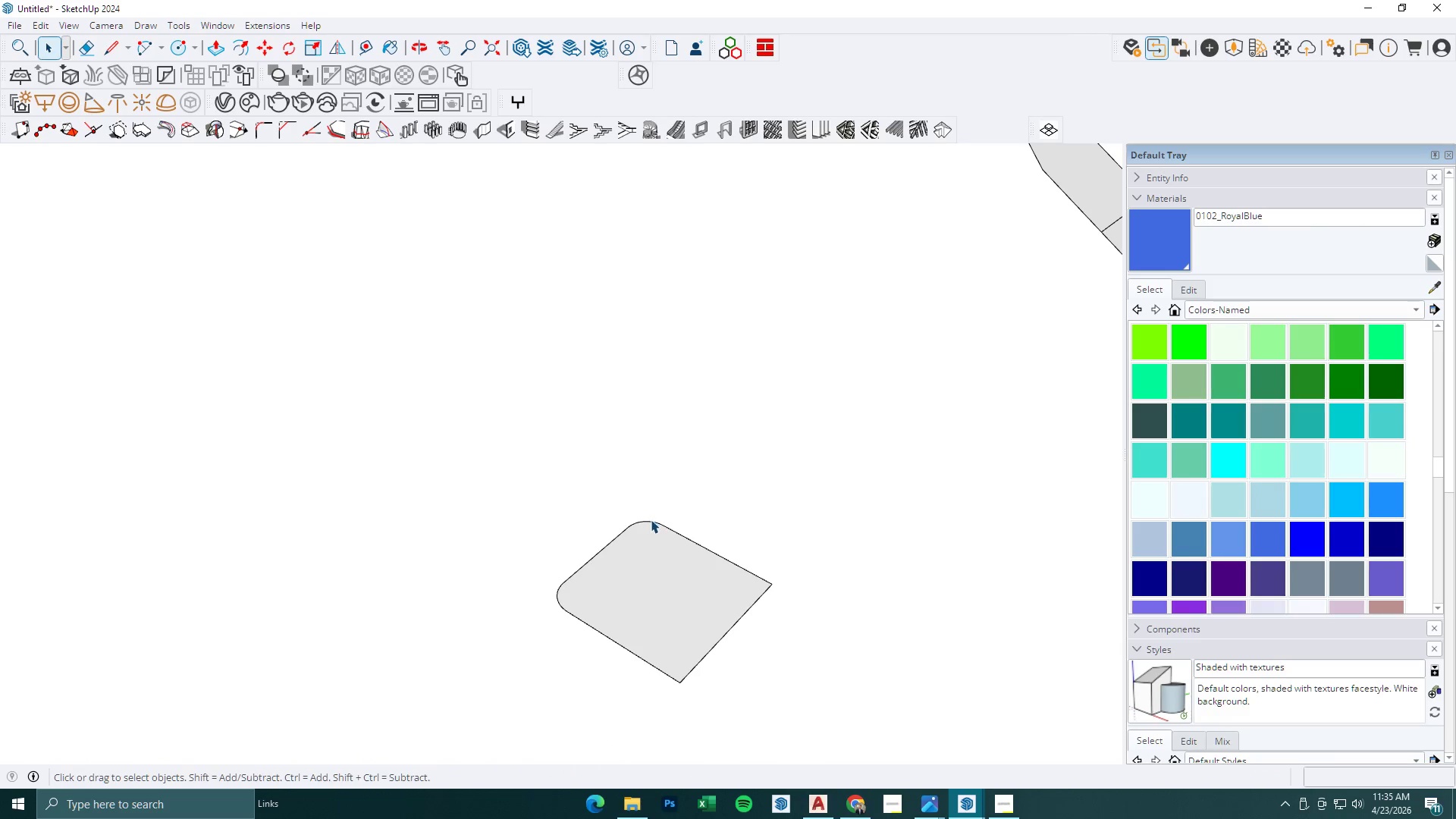 
scroll: coordinate [650, 496], scroll_direction: down, amount: 5.0
 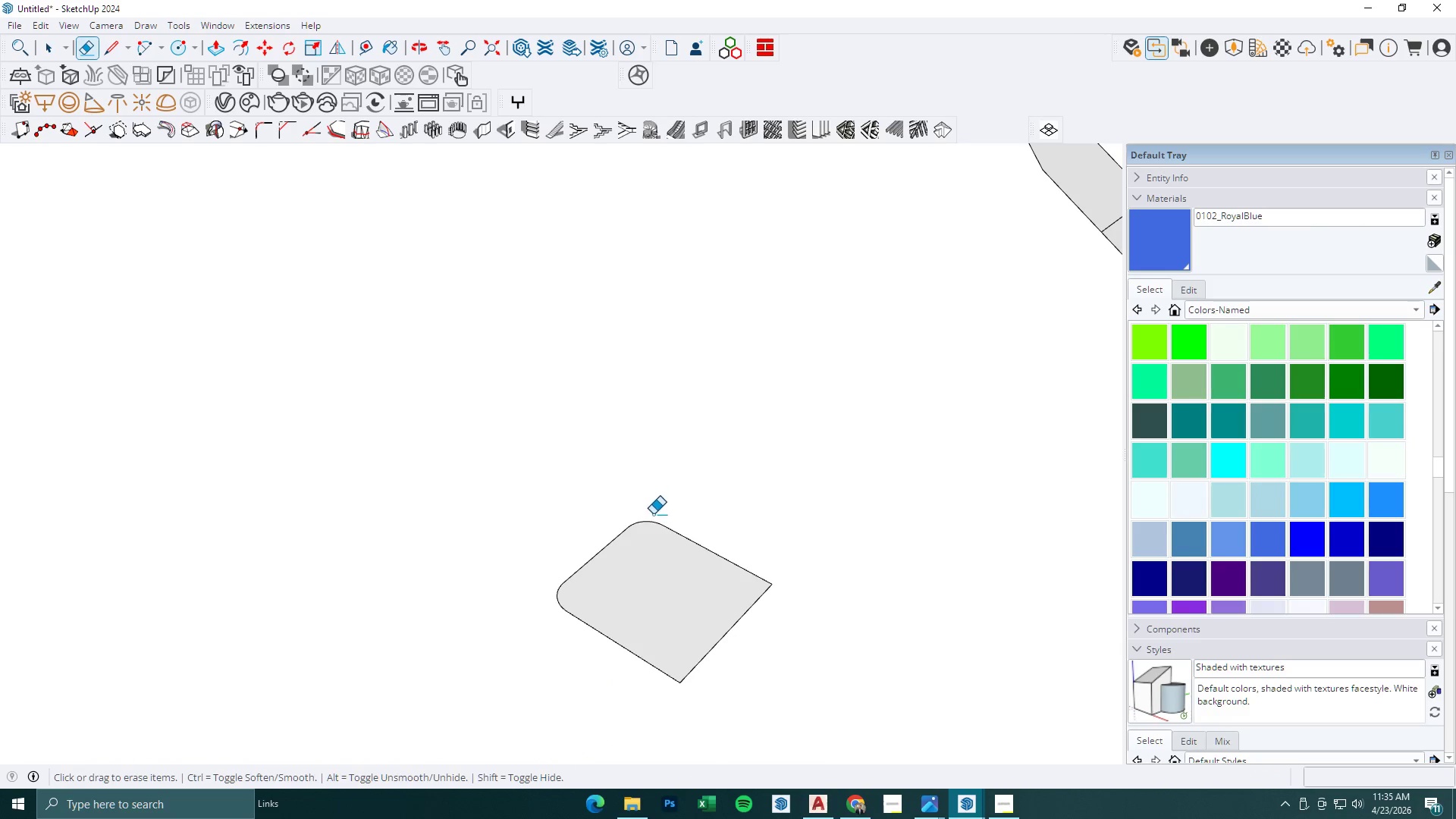 
left_click([651, 520])
 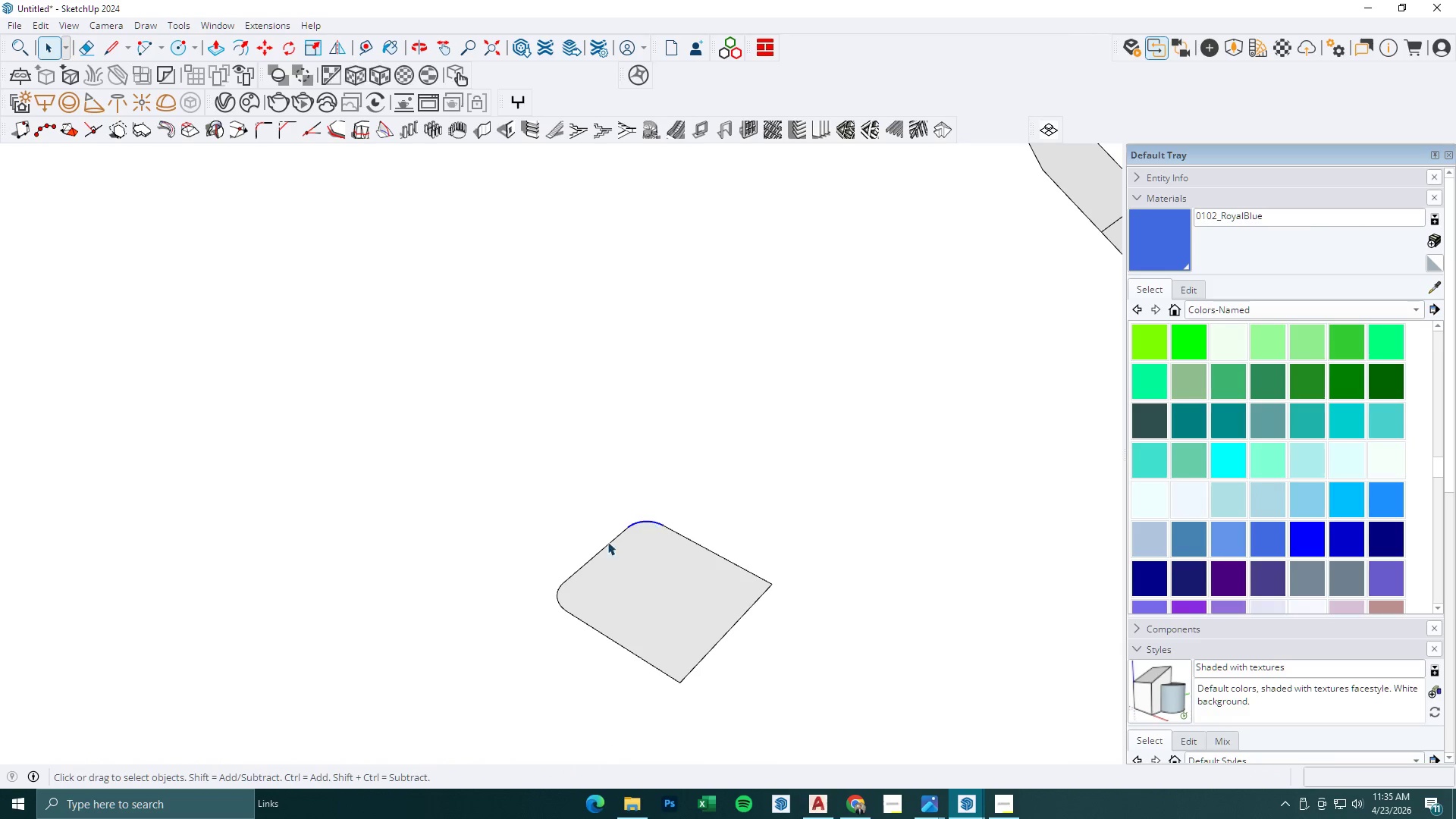 
hold_key(key=ControlLeft, duration=0.58)
left_click([557, 592])
 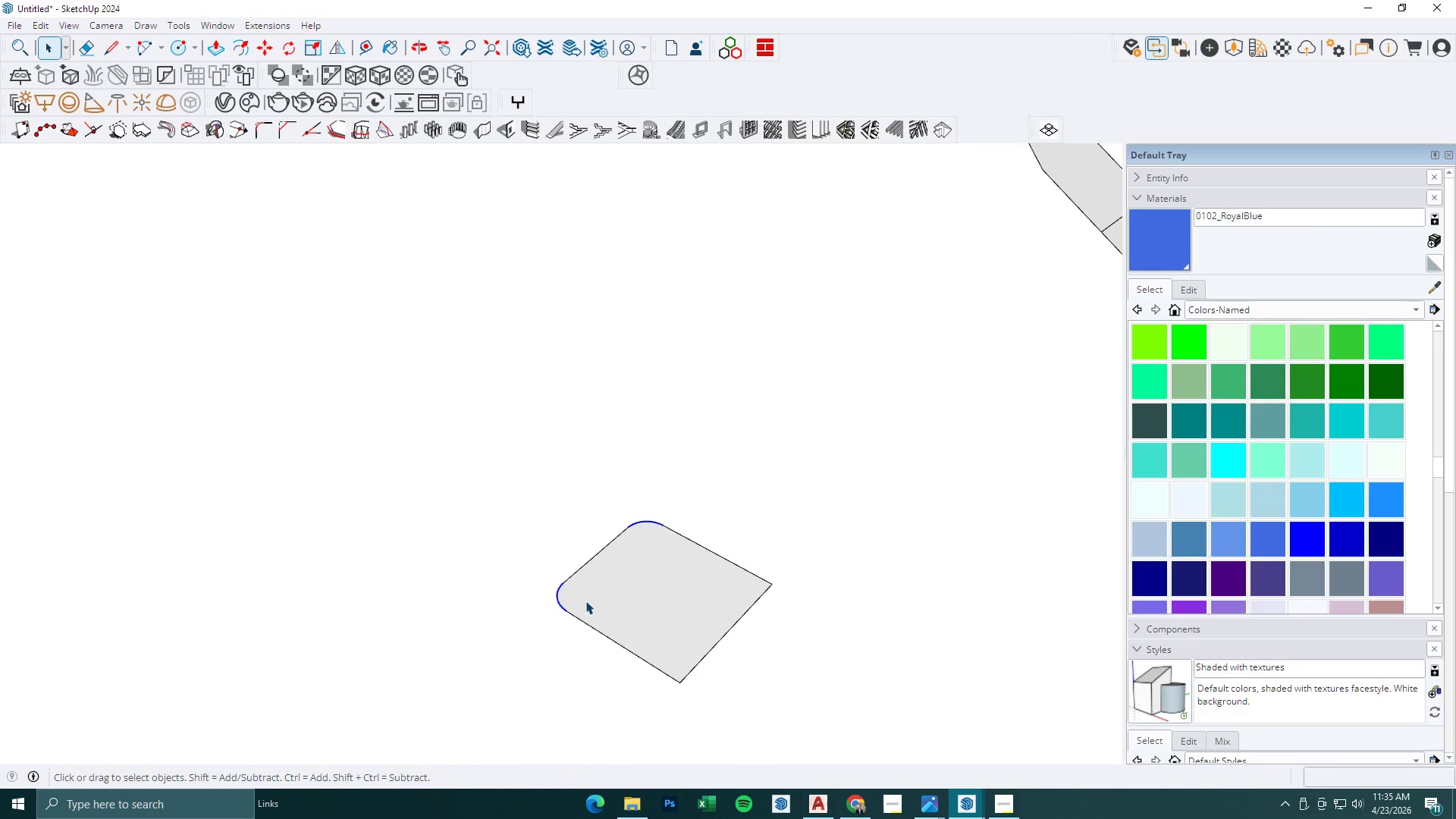 
key(M)
 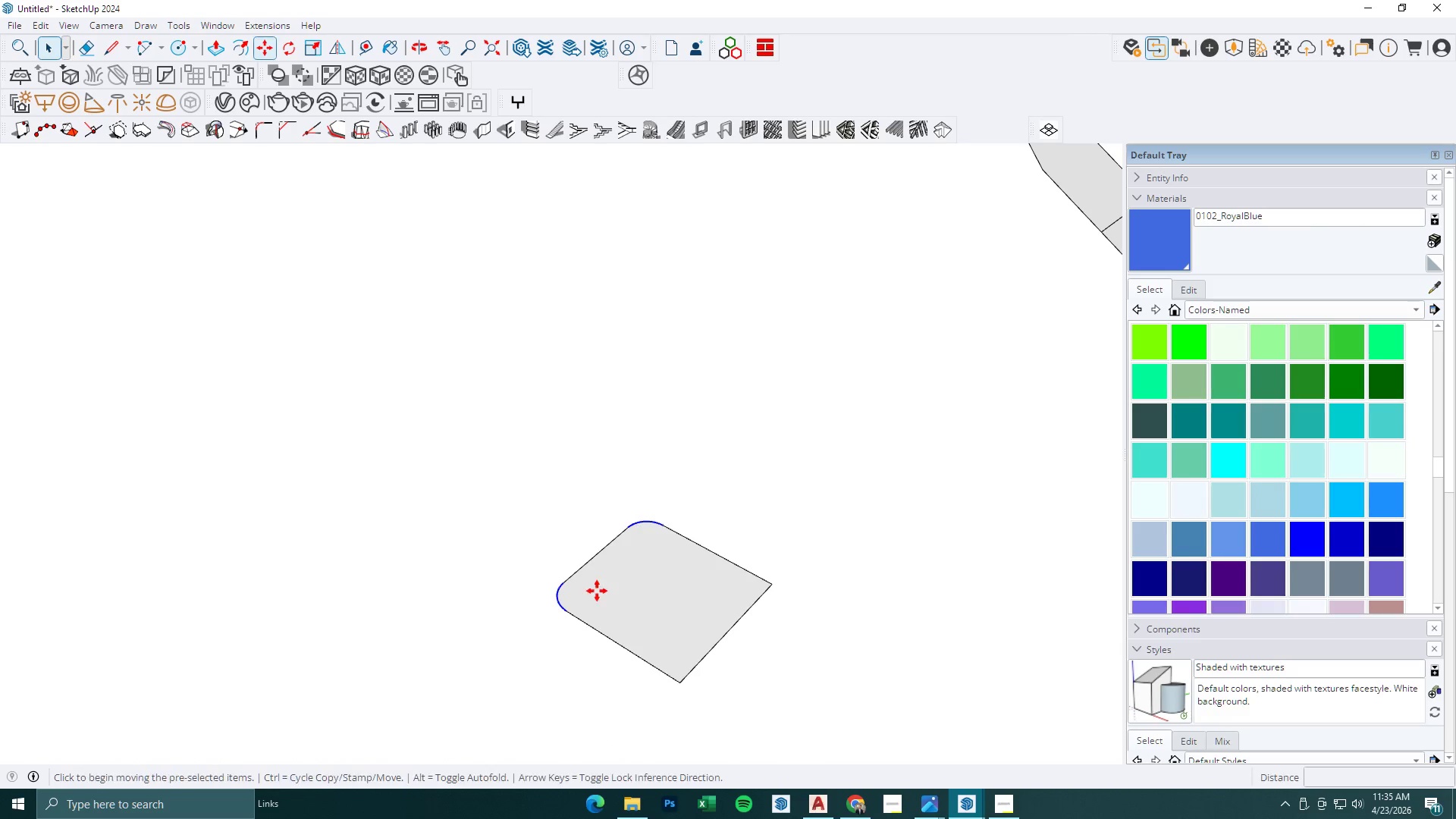 
left_click([604, 580])
 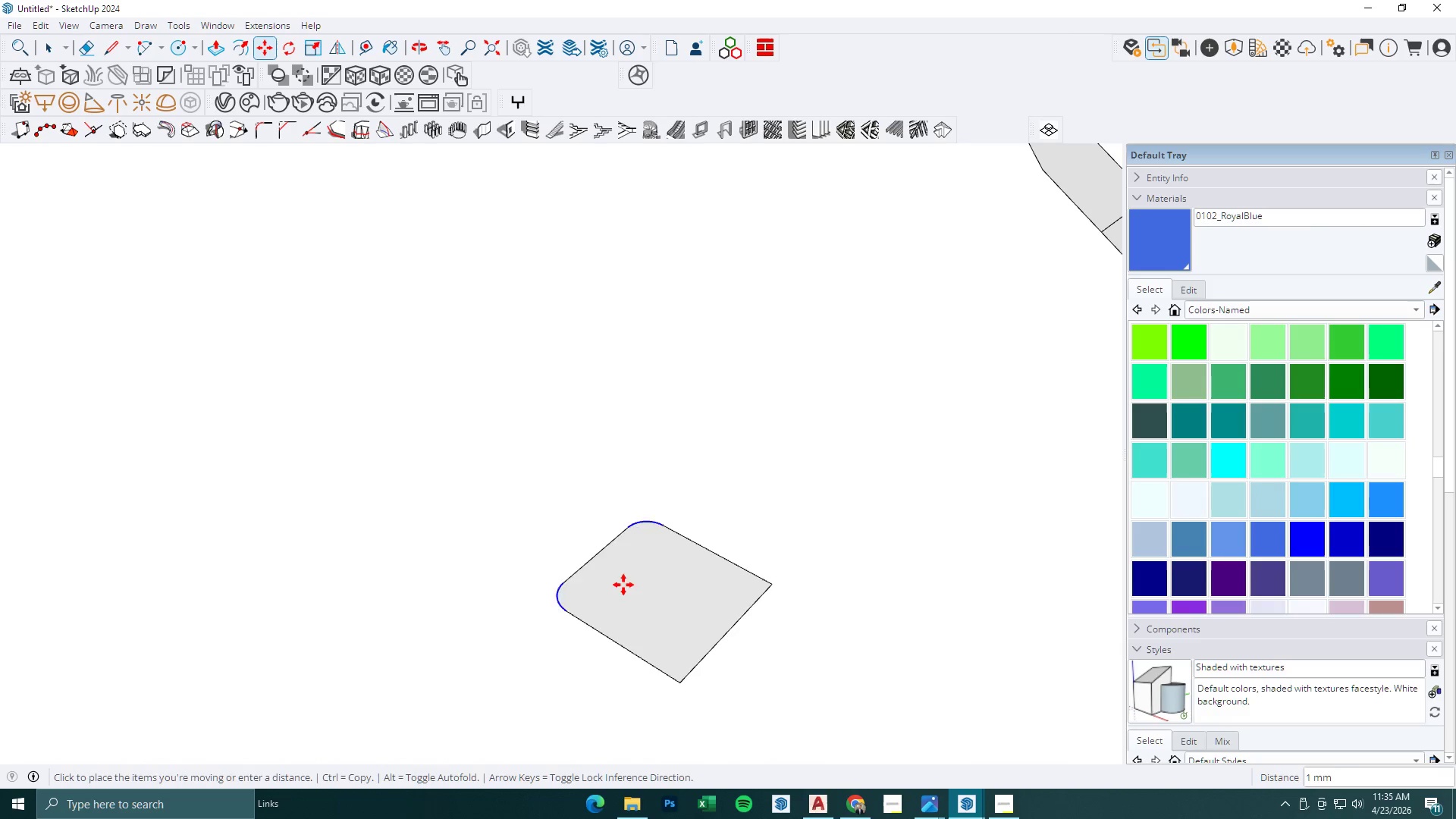 
key(Control+ControlLeft)
 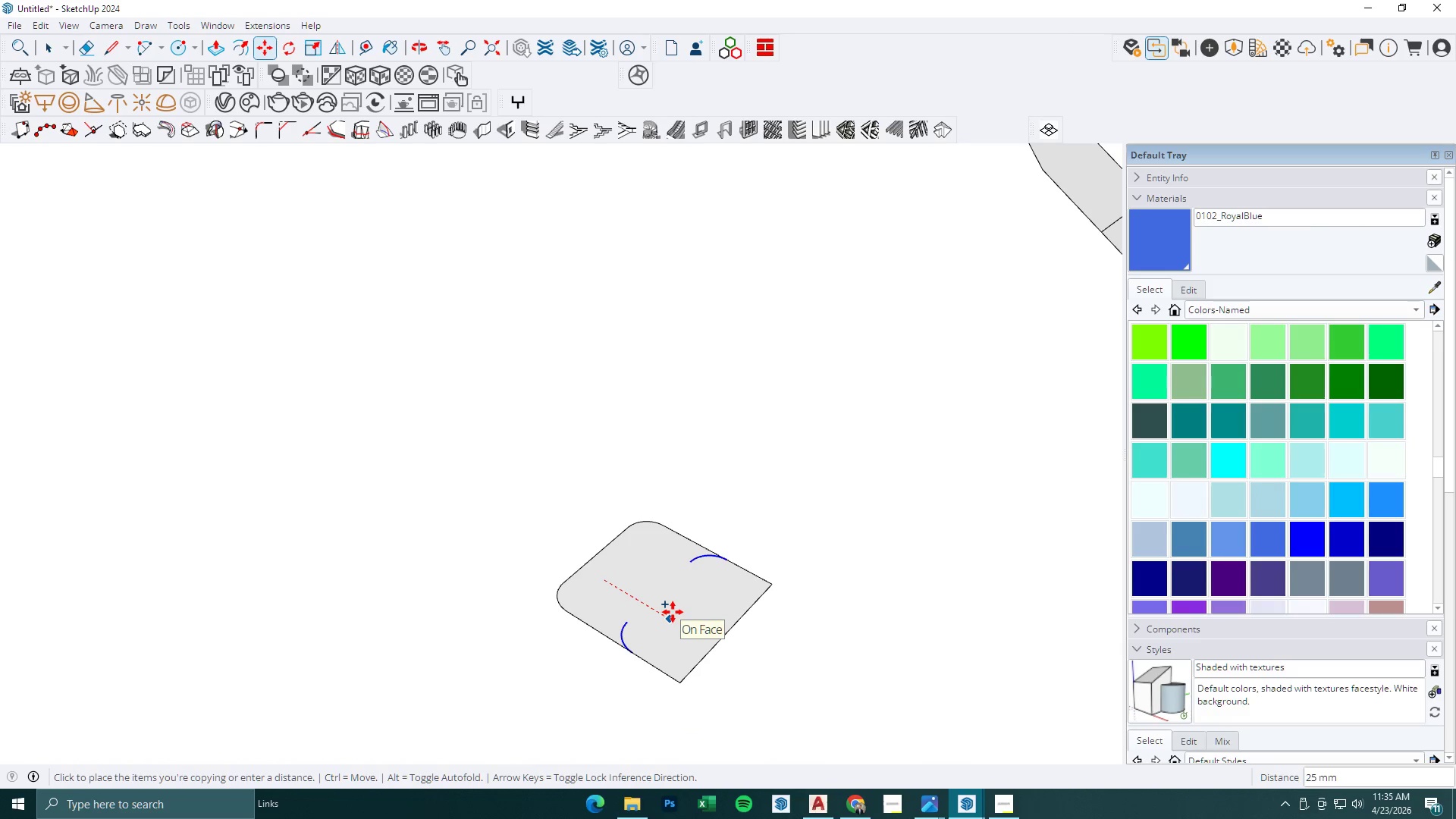 
left_click([673, 612])
 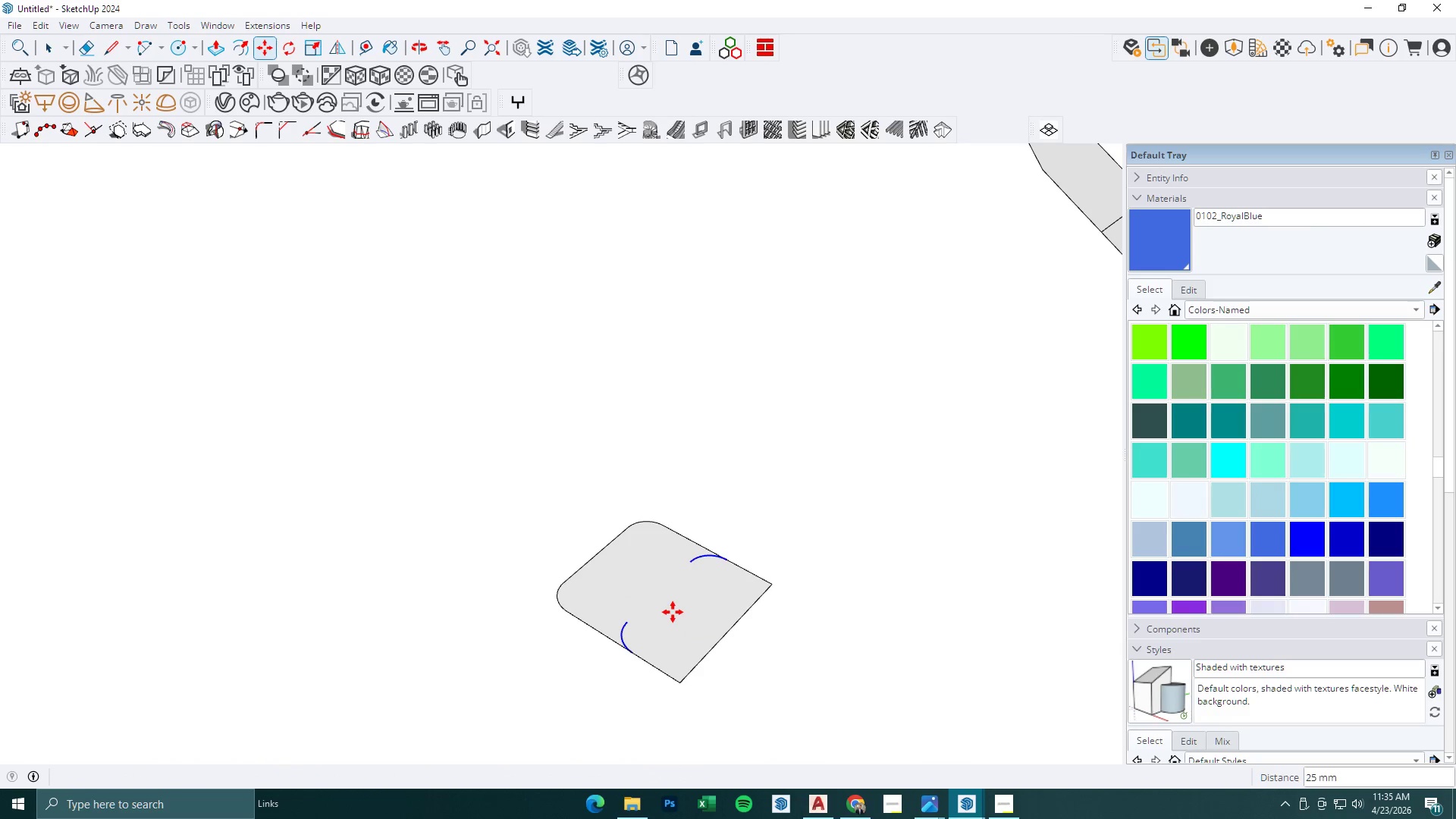 
key(S)
 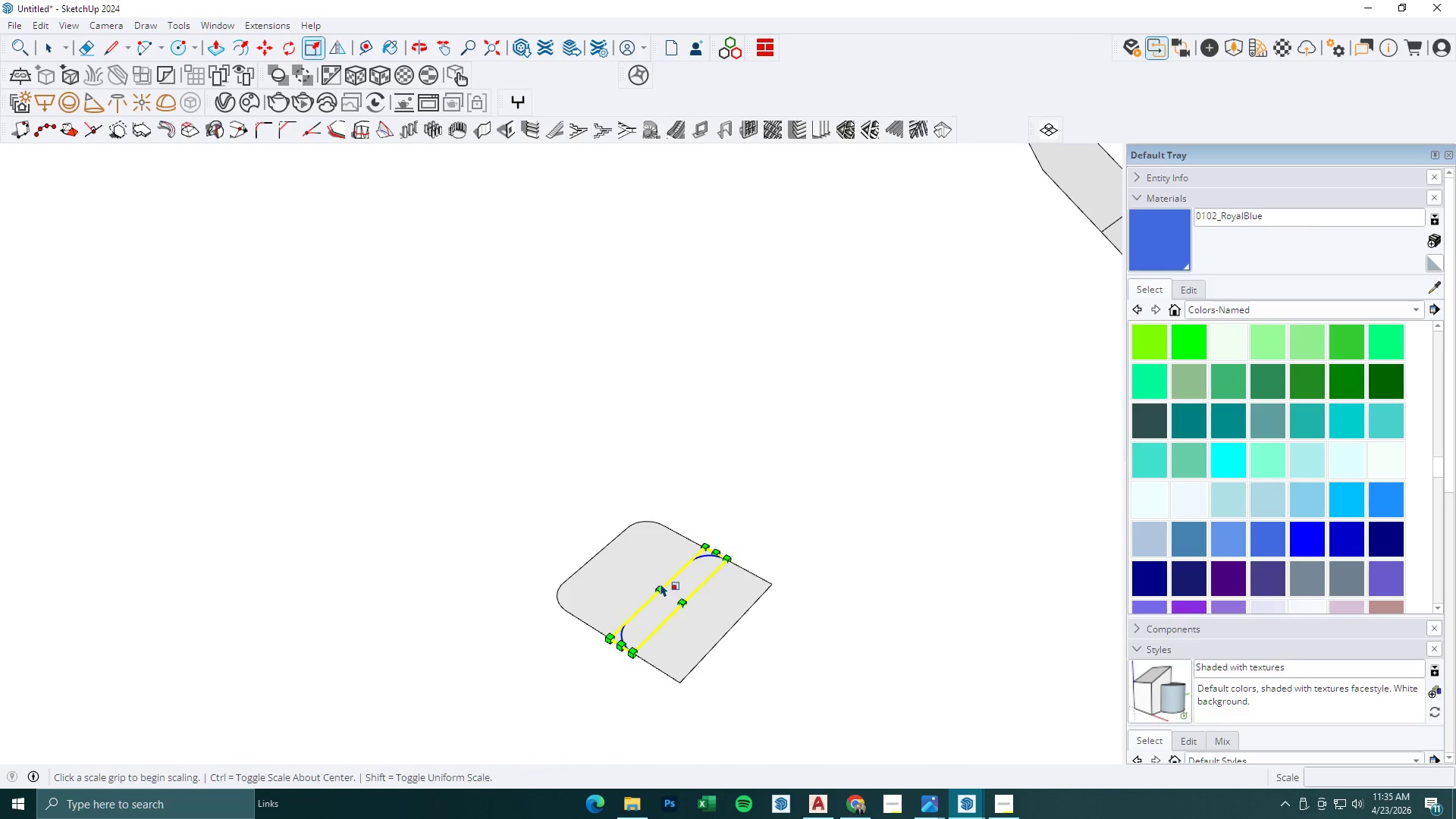 
left_click([661, 587])
 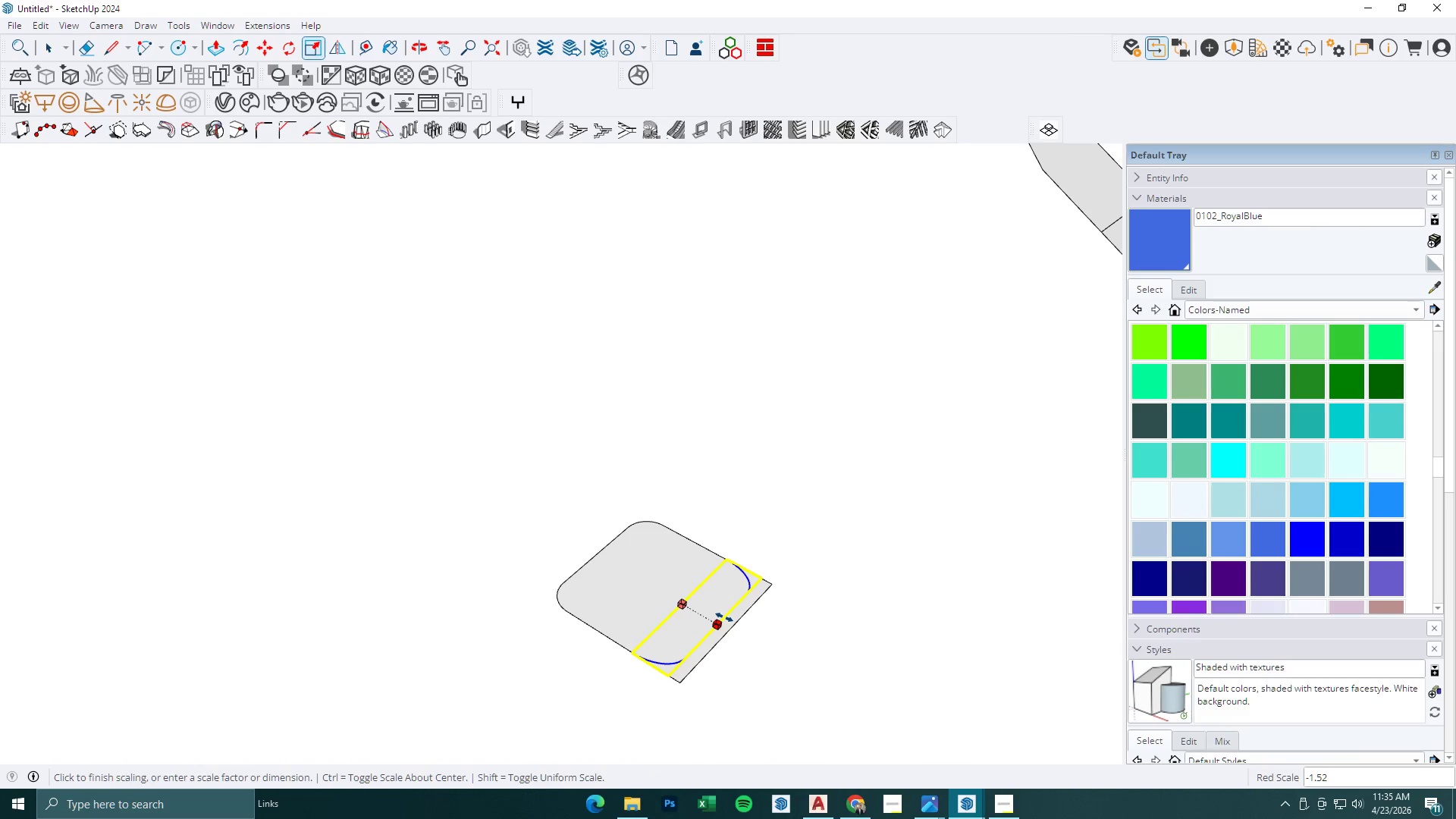 
key(Minus)
 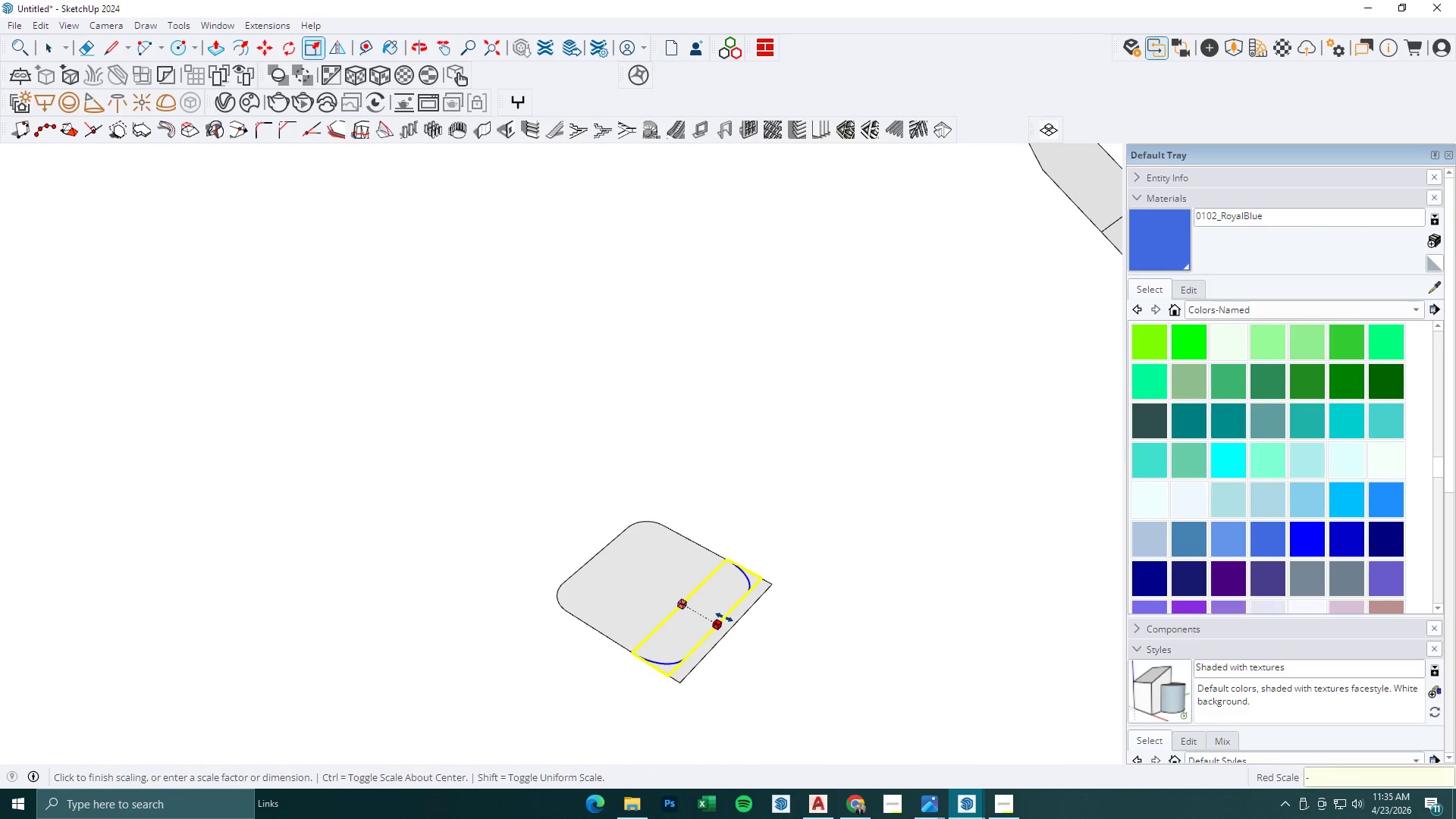 
key(1)
 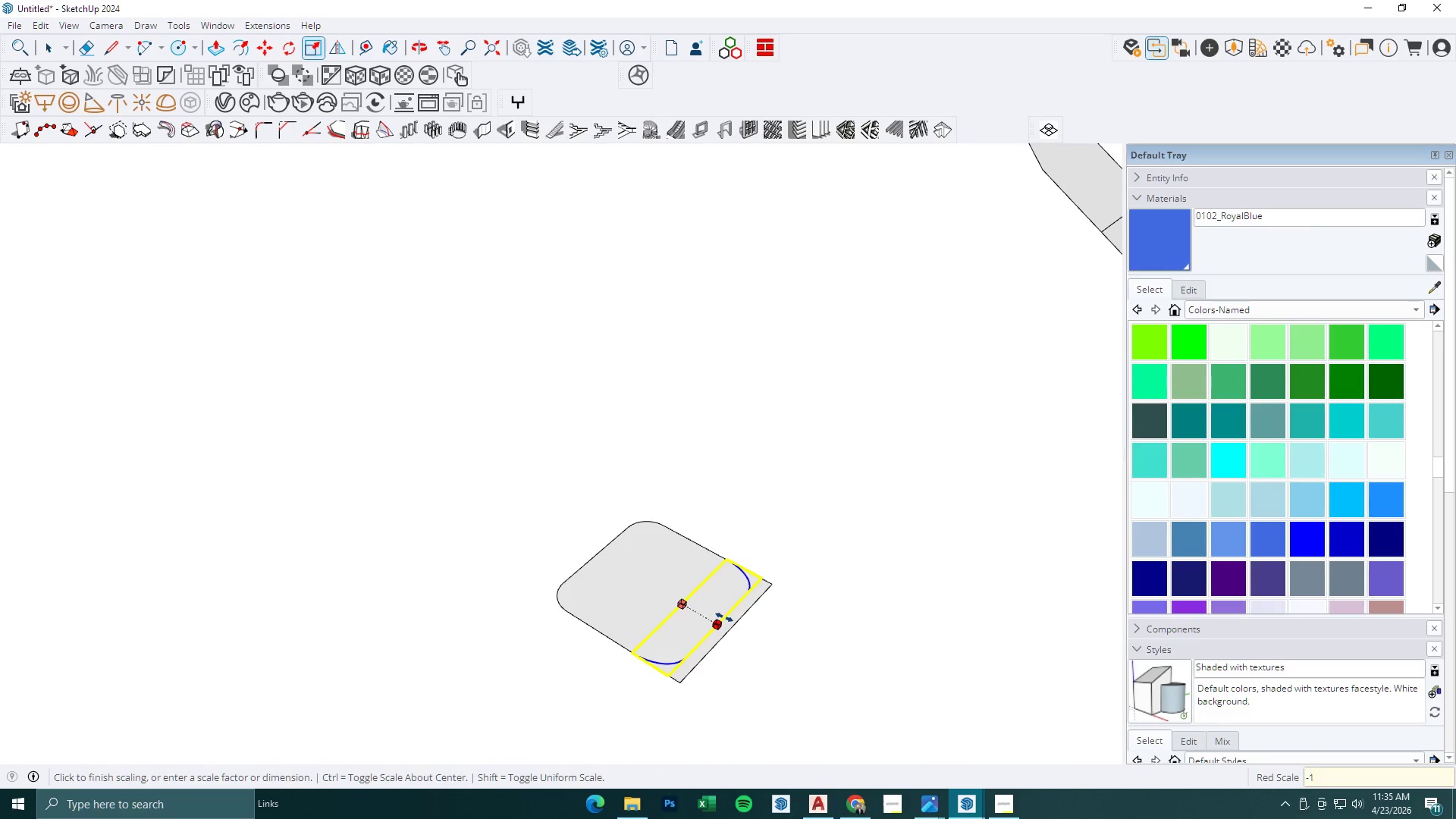 
key(Enter)
 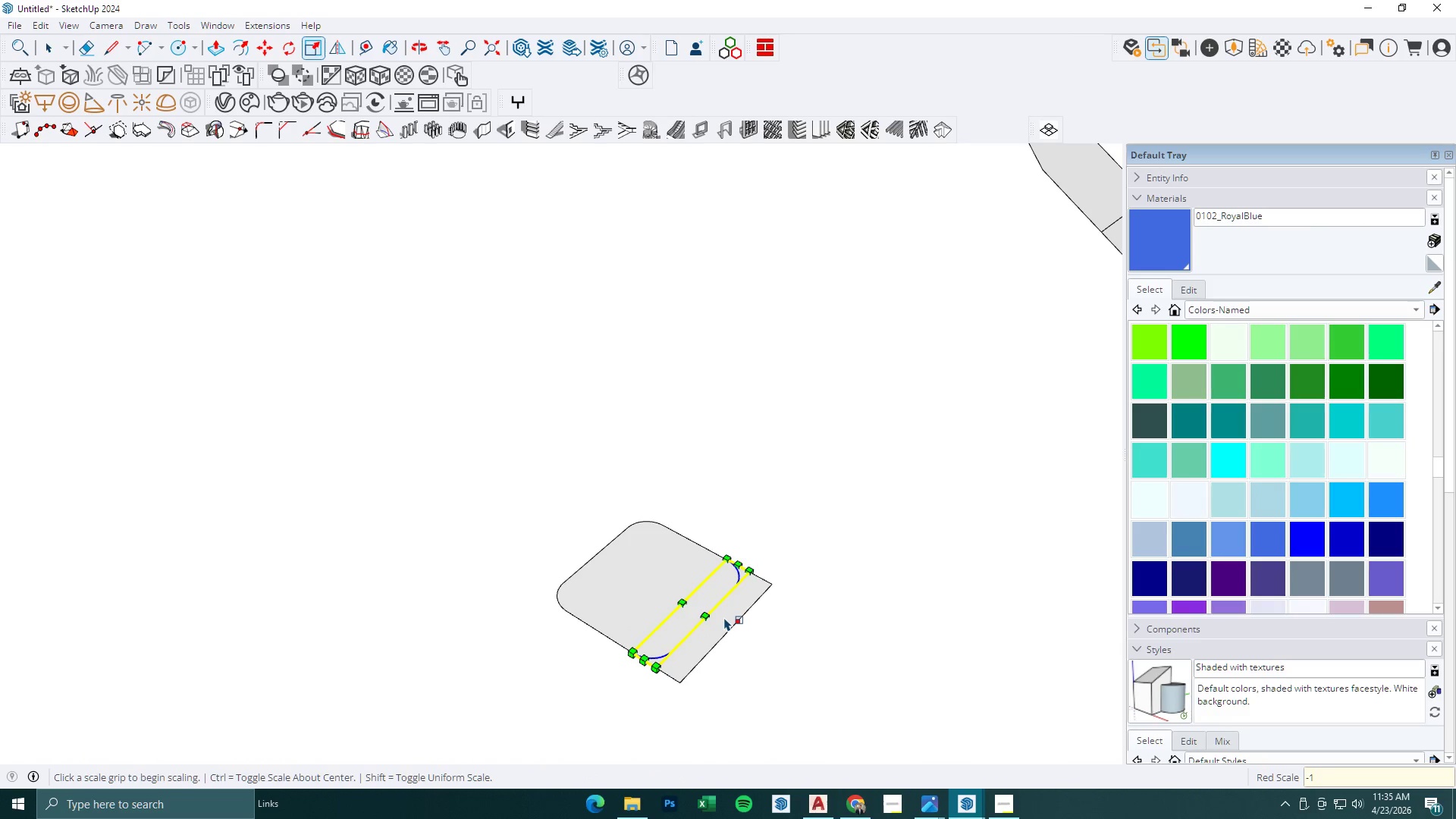 
key(M)
 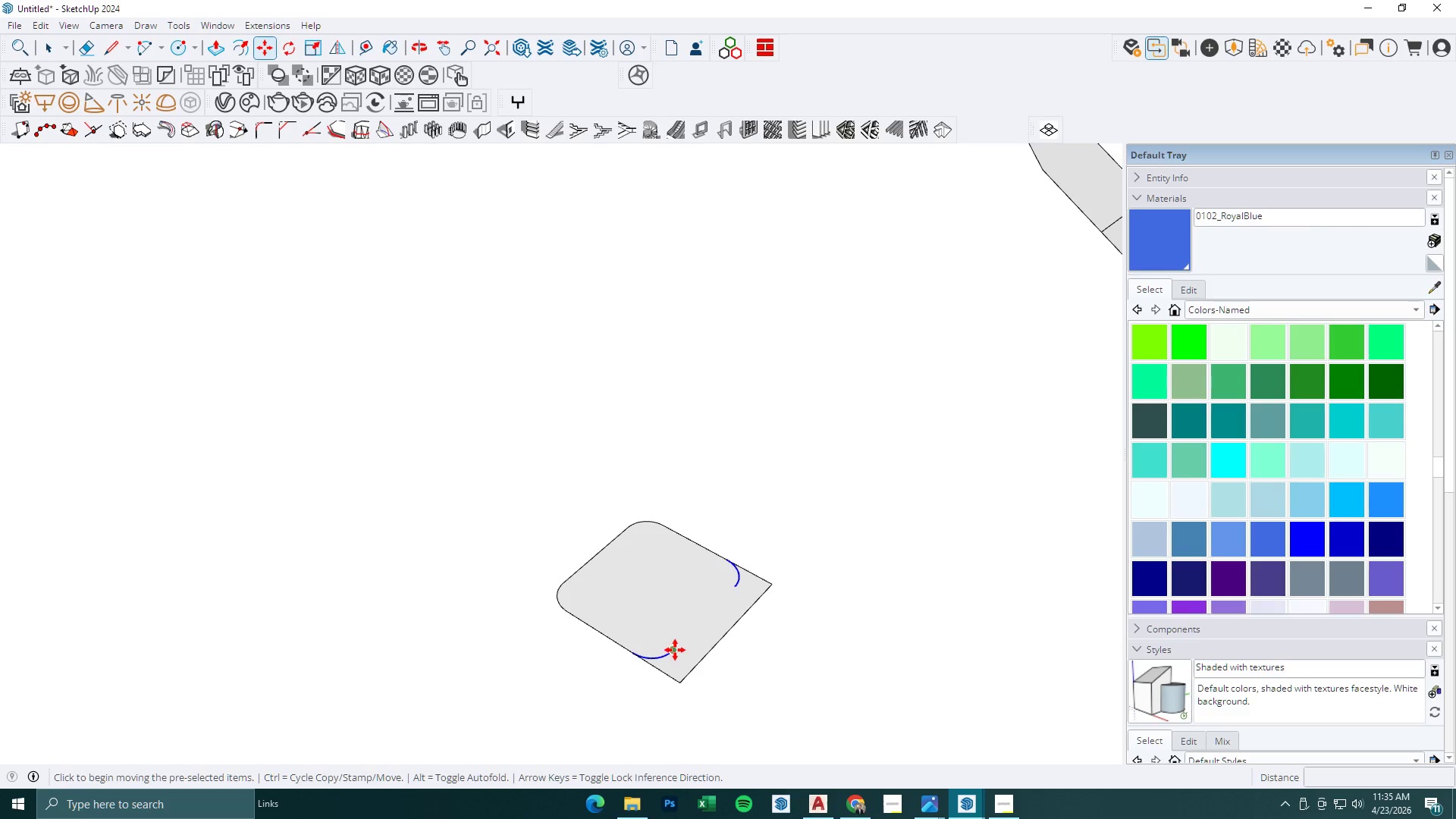 
left_click_drag(start_coordinate=[674, 650], to_coordinate=[697, 663])
 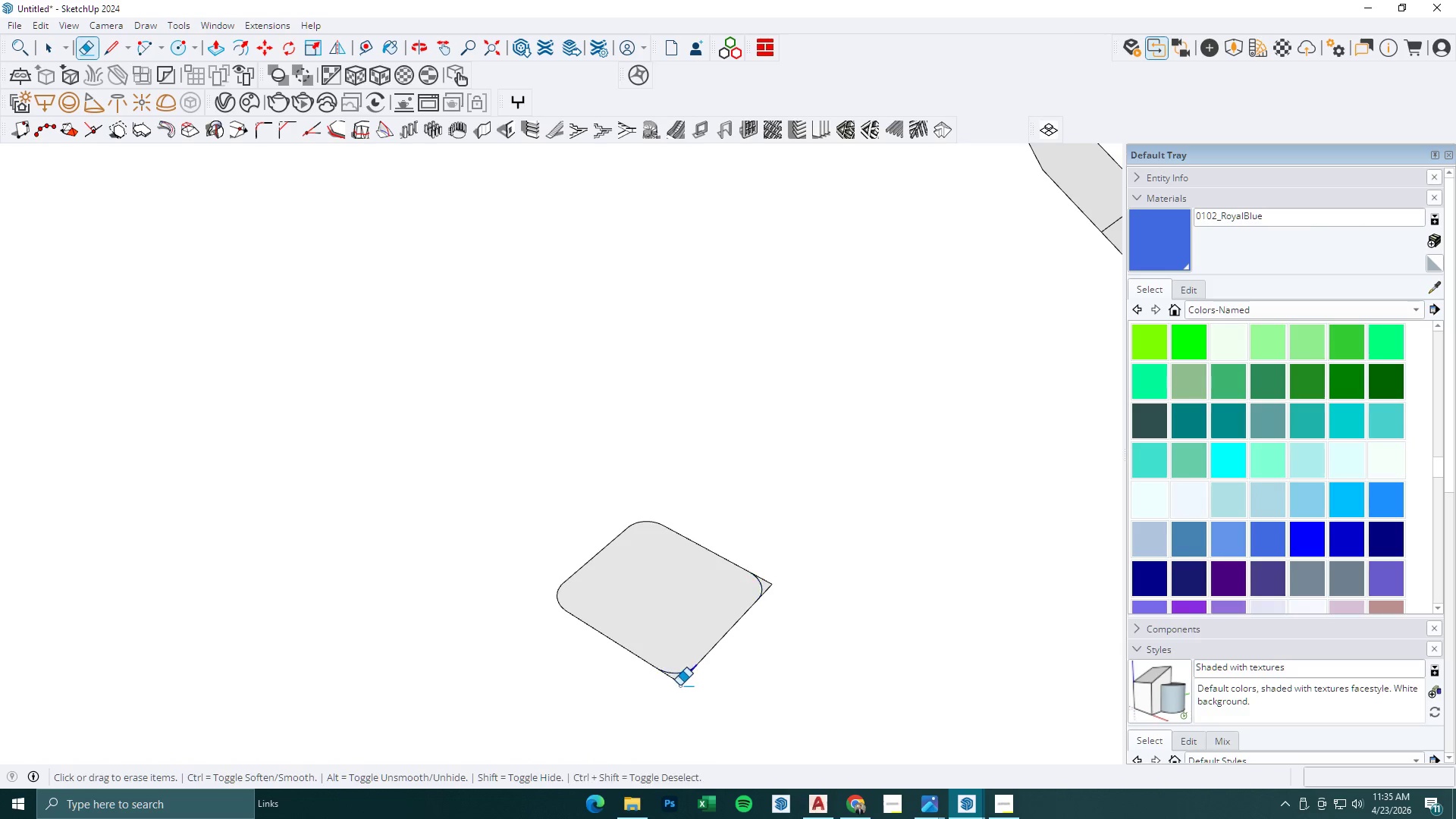 
left_click([697, 663])
 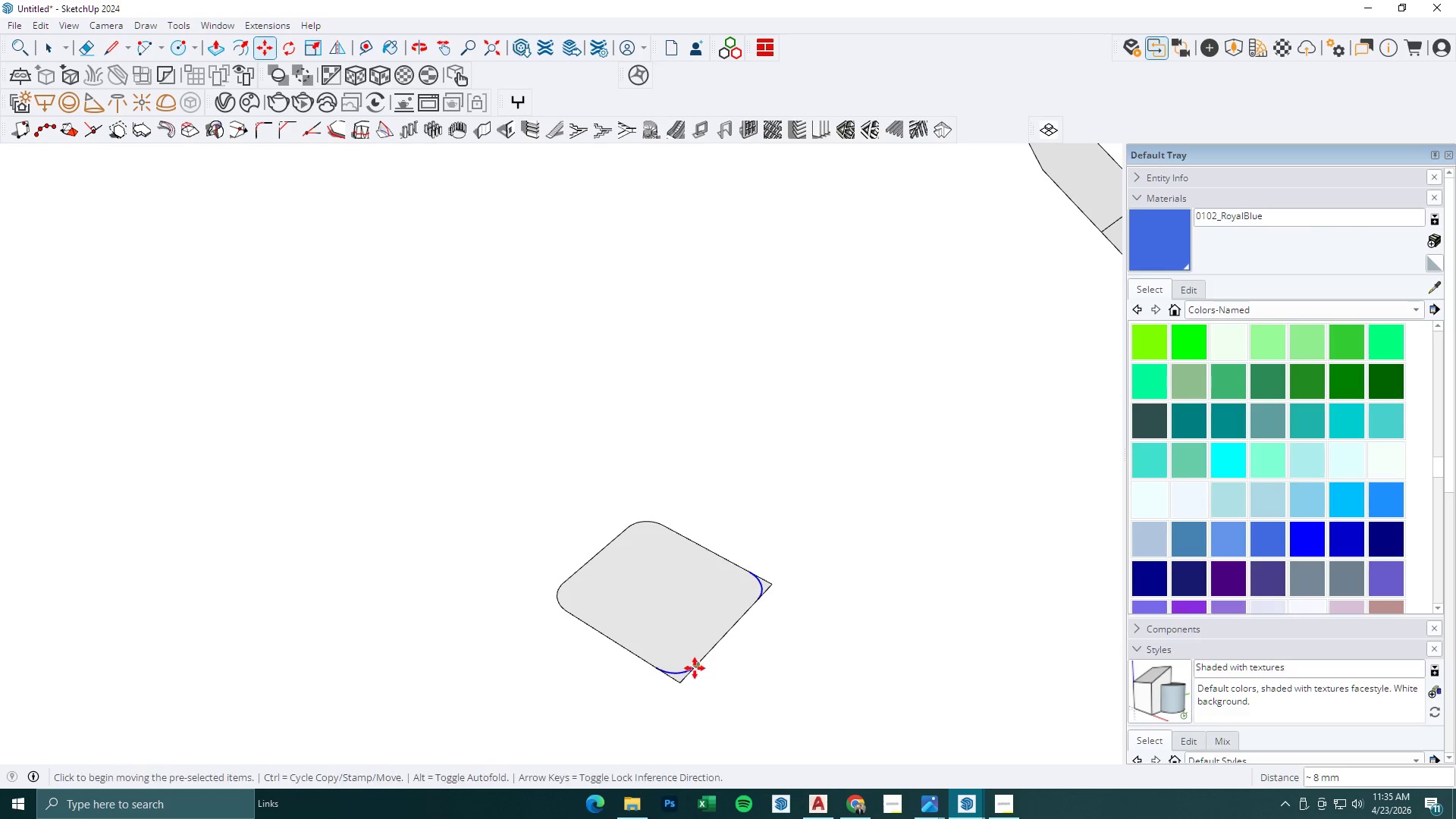 
key(E)
 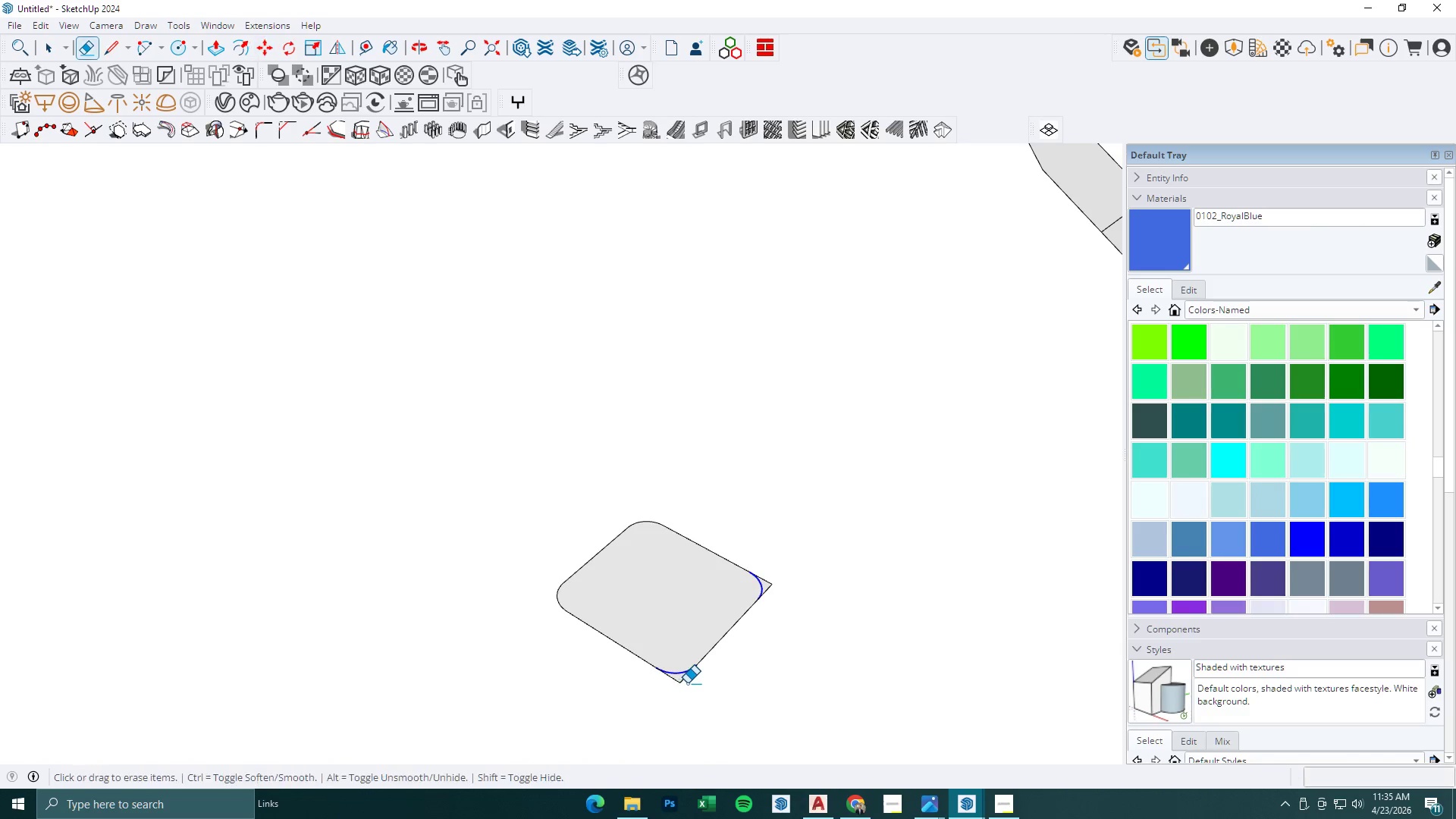 
left_click_drag(start_coordinate=[687, 683], to_coordinate=[676, 686])
 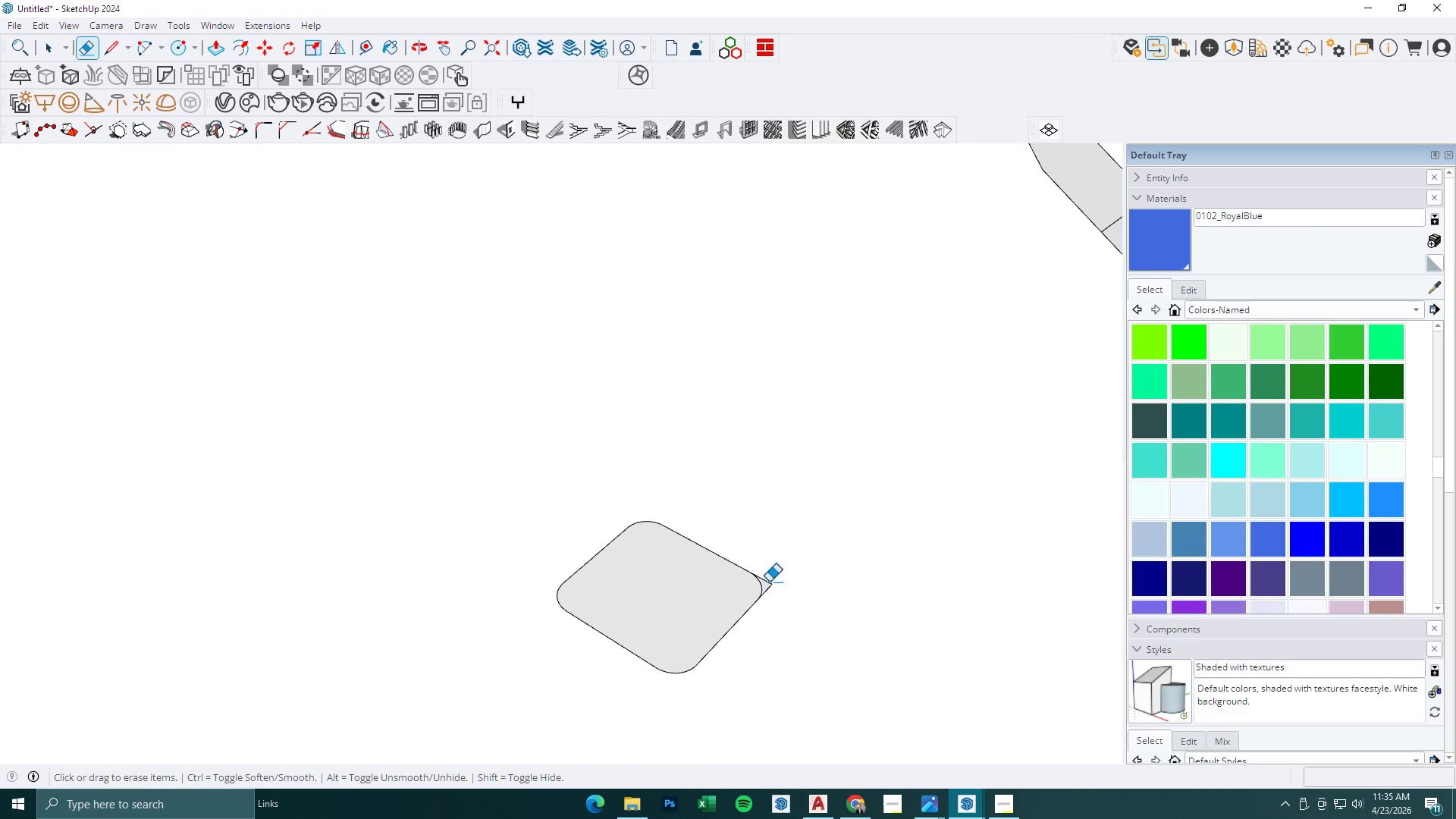 
left_click_drag(start_coordinate=[769, 582], to_coordinate=[771, 594])
 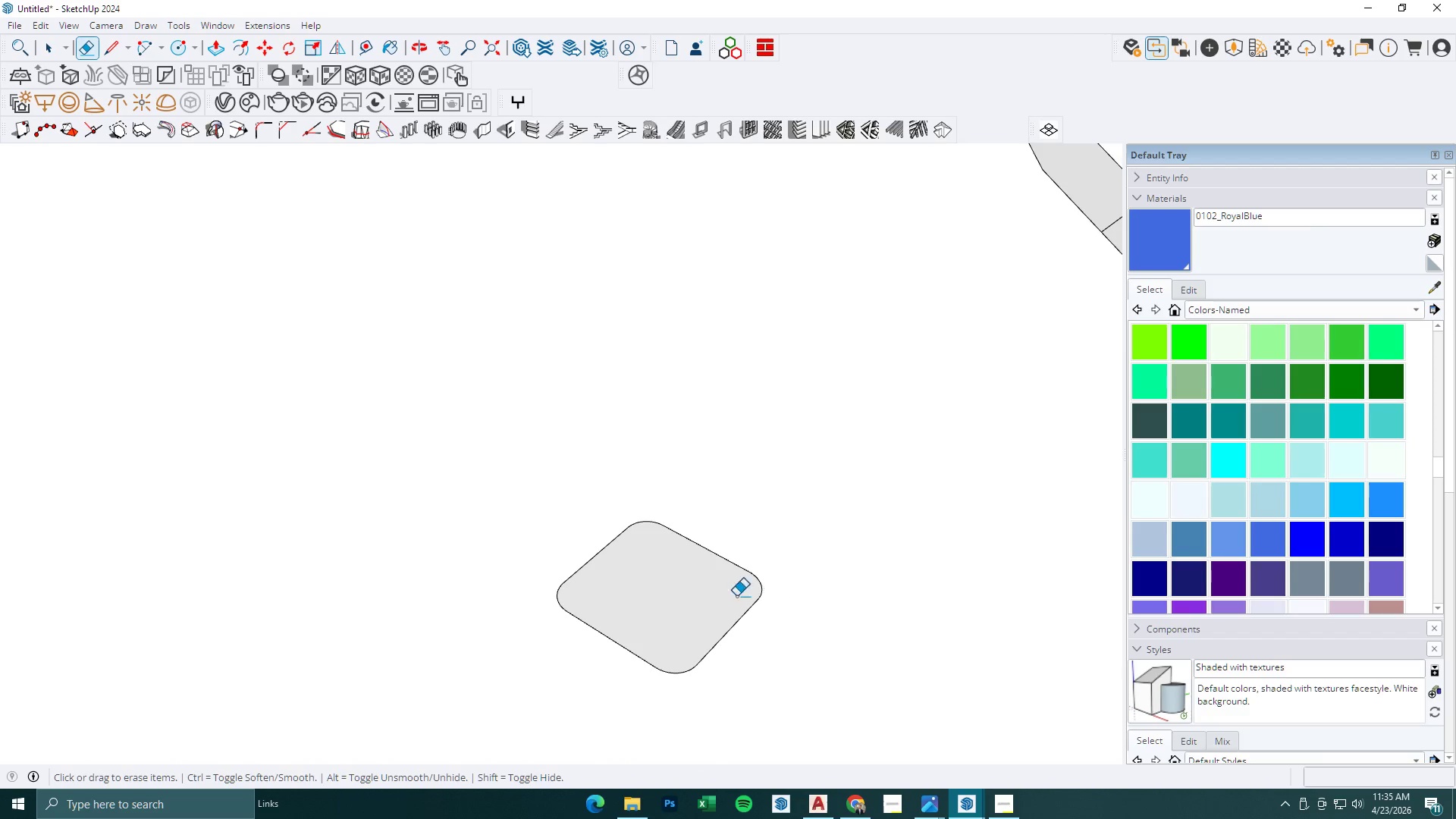 
scroll: coordinate [617, 610], scroll_direction: down, amount: 10.0
 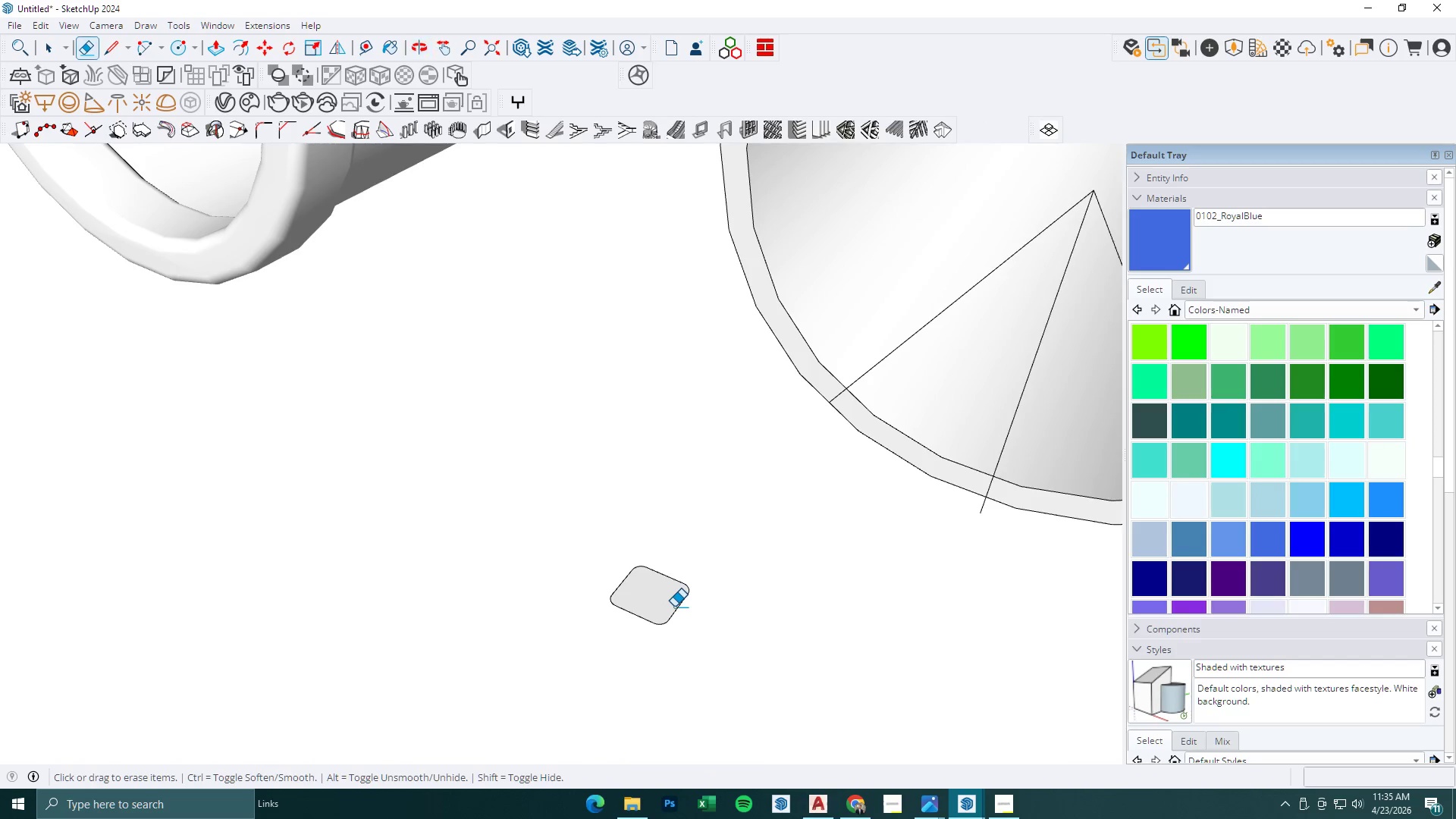 
left_click([657, 600])
 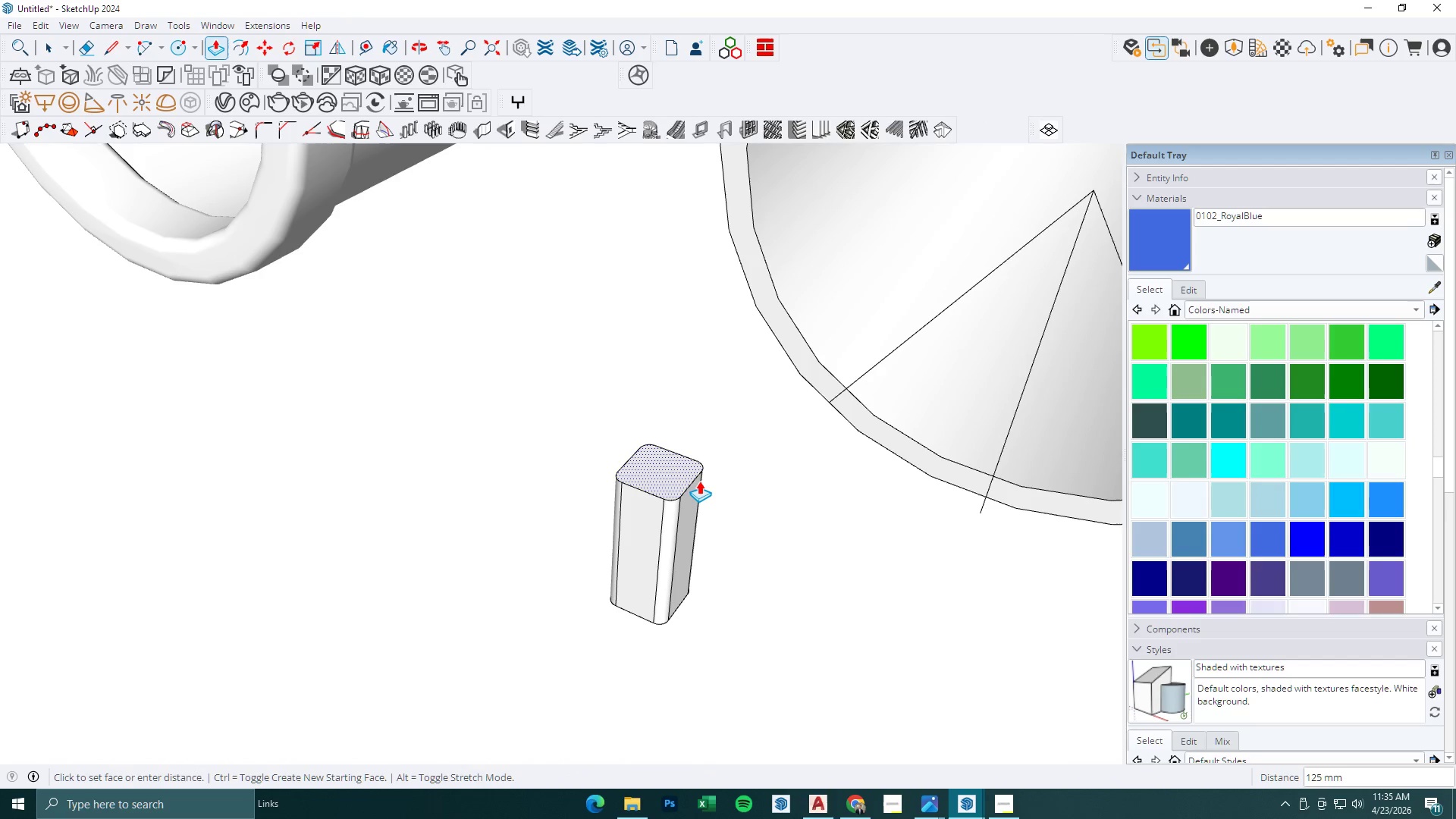 
key(Space)
 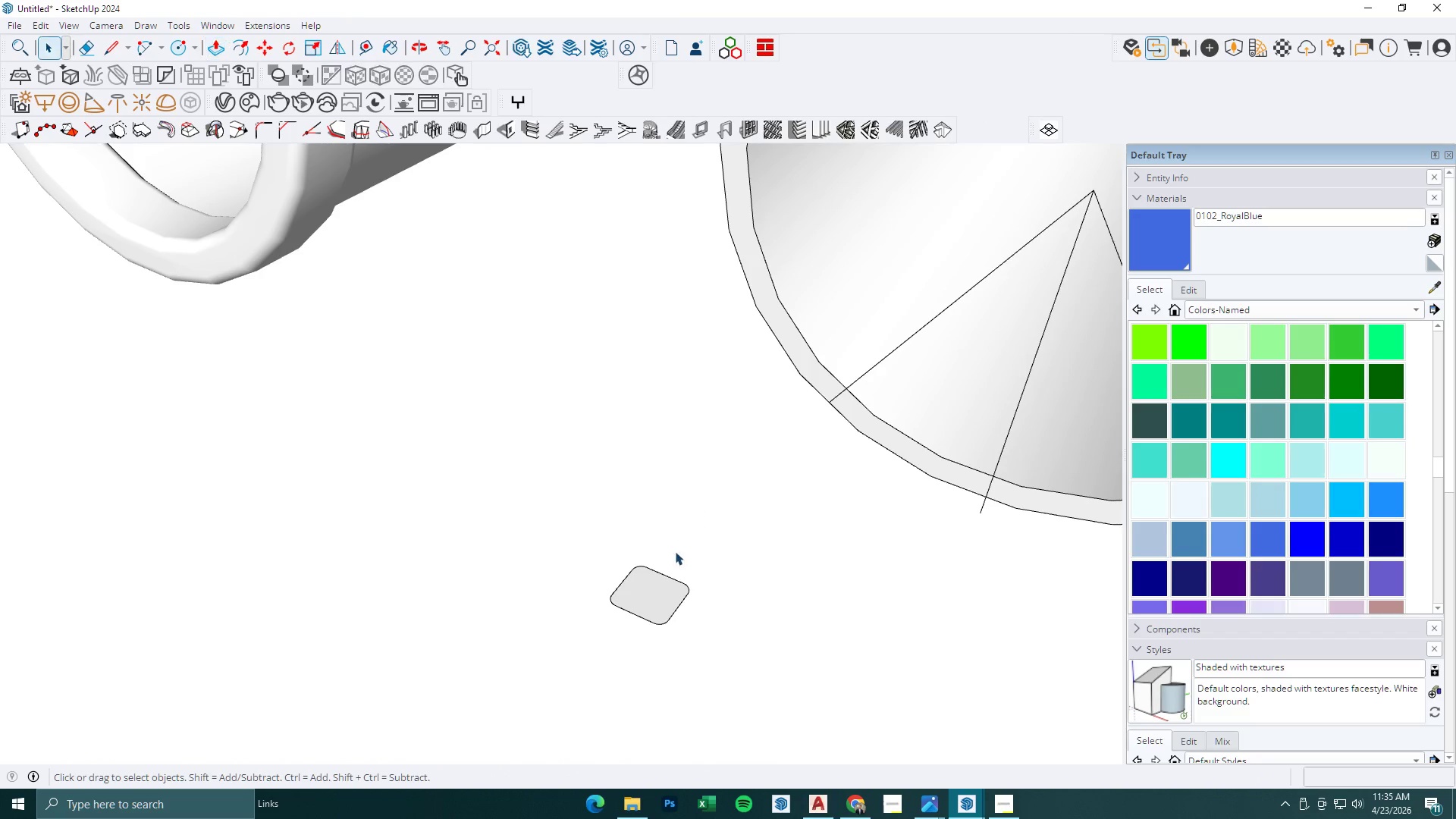 
key(L)
 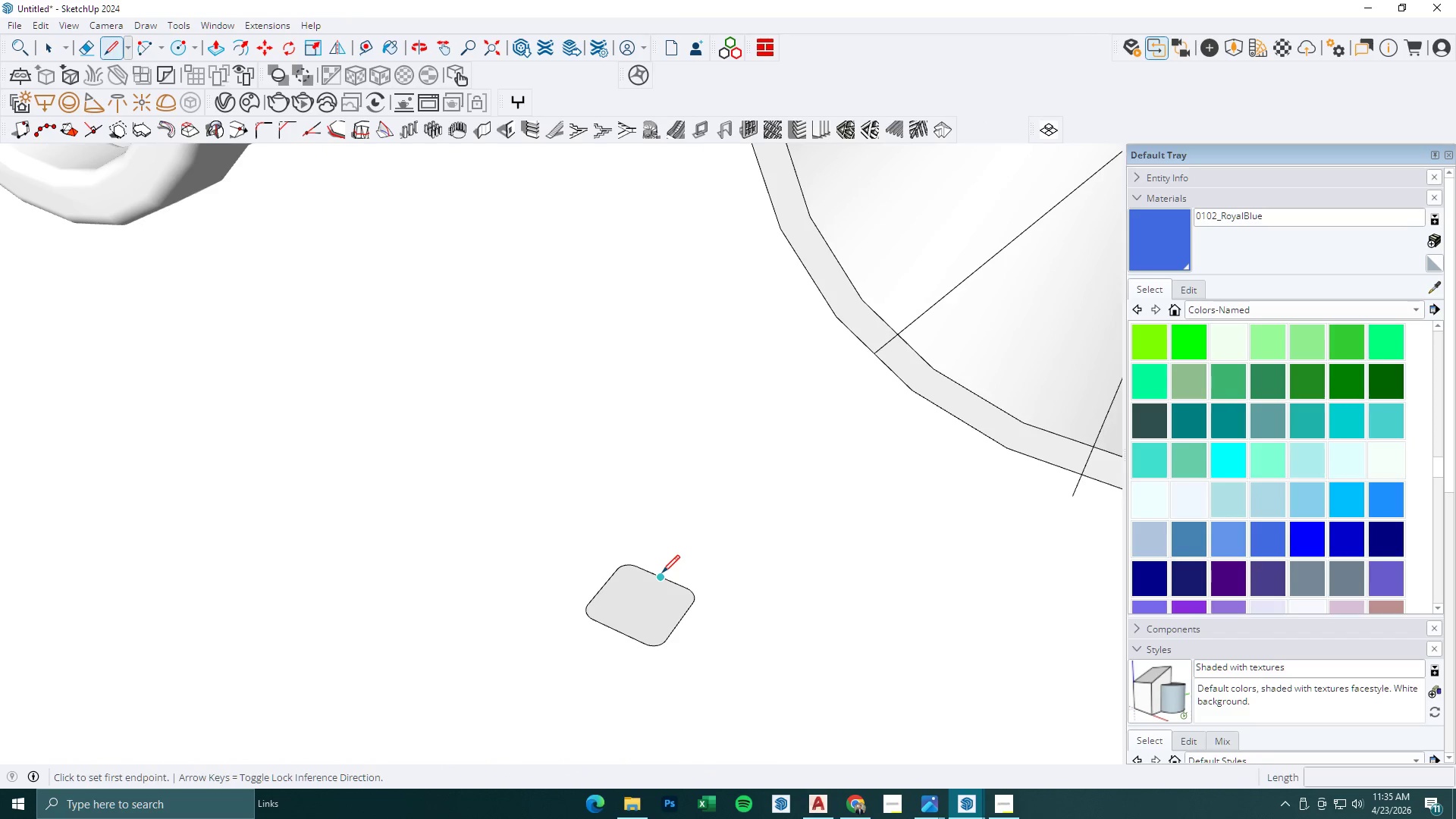 
scroll: coordinate [674, 570], scroll_direction: up, amount: 3.0
 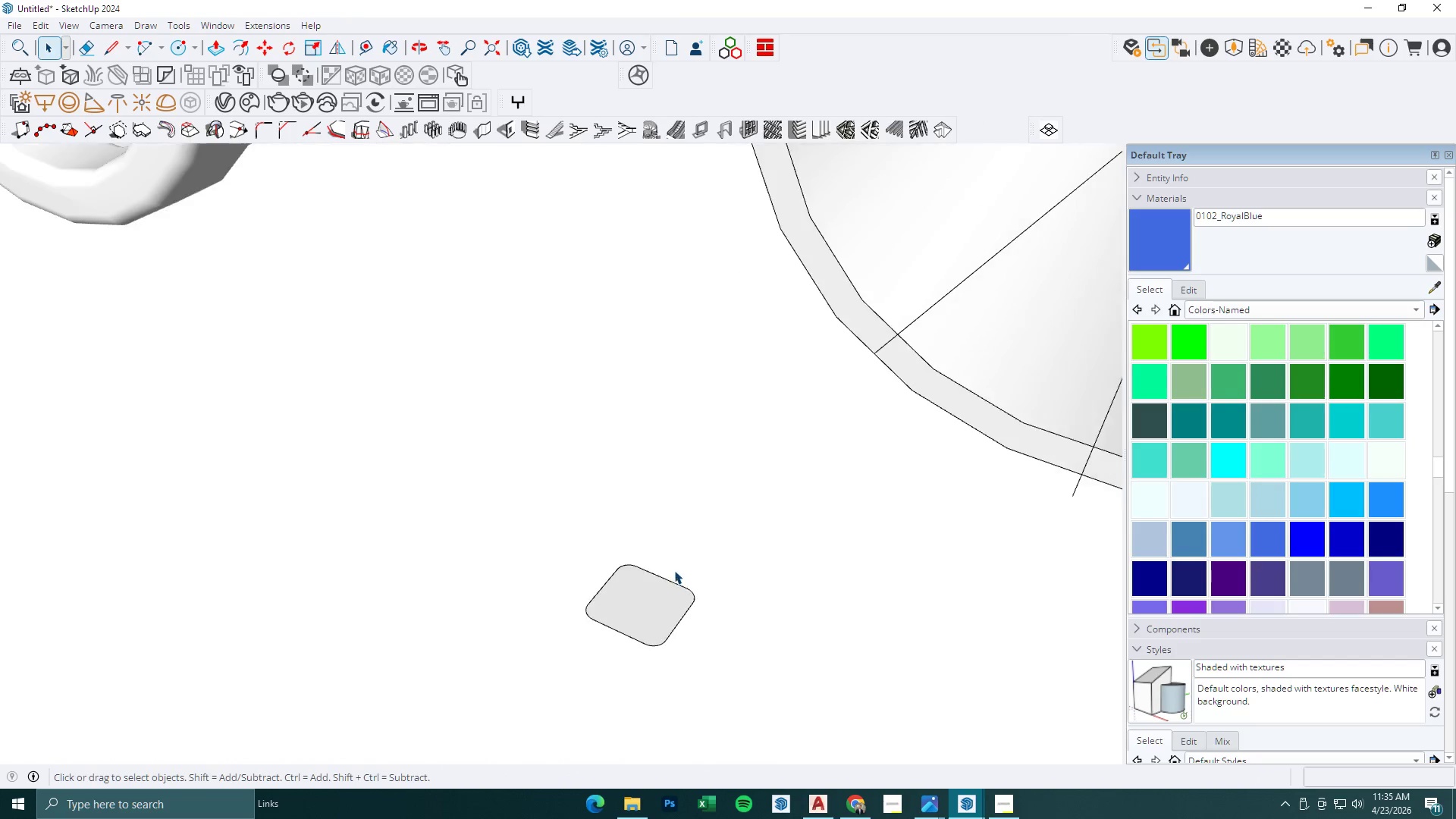 
left_click([662, 573])
 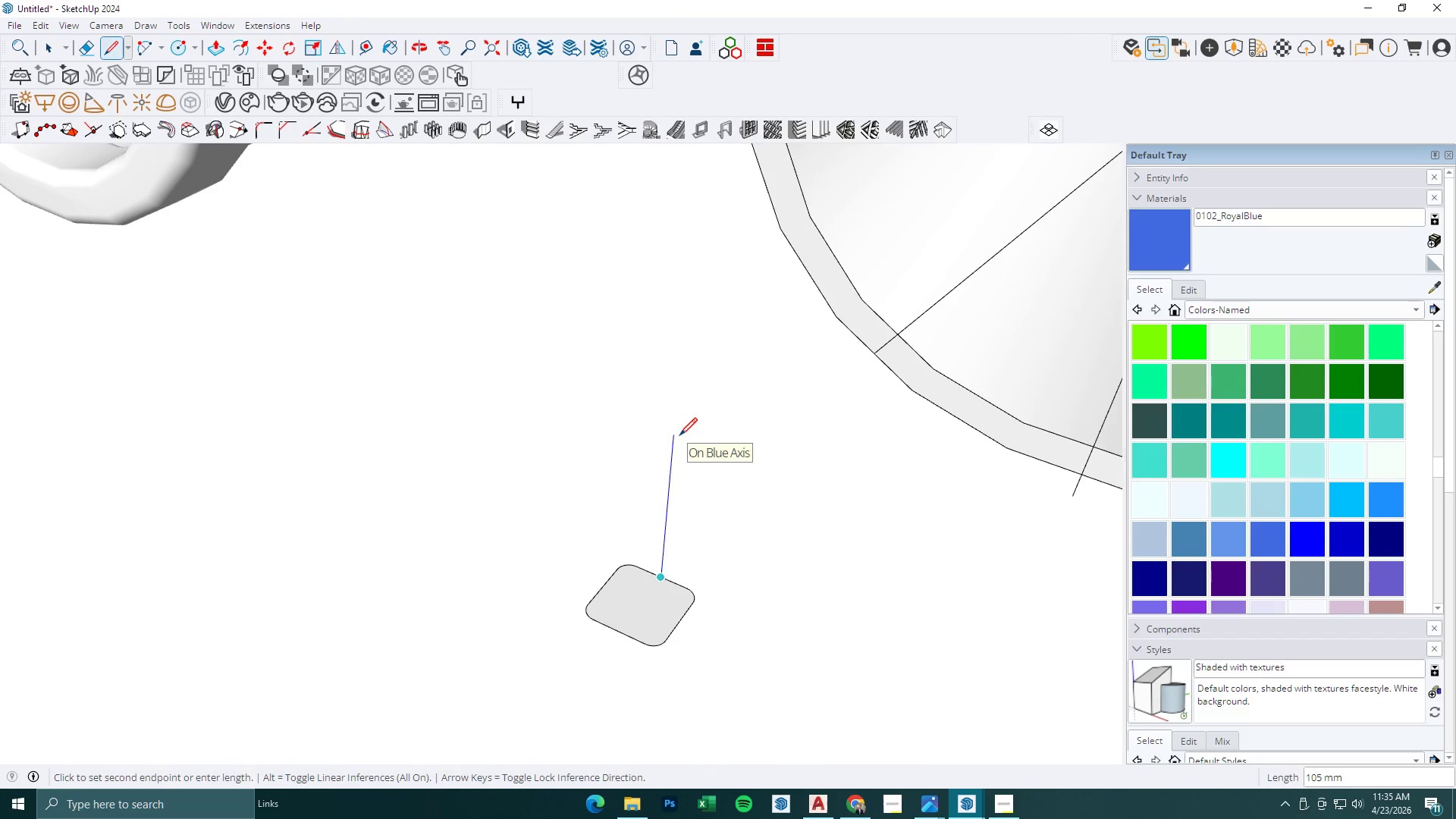 
scroll: coordinate [651, 504], scroll_direction: down, amount: 15.0
 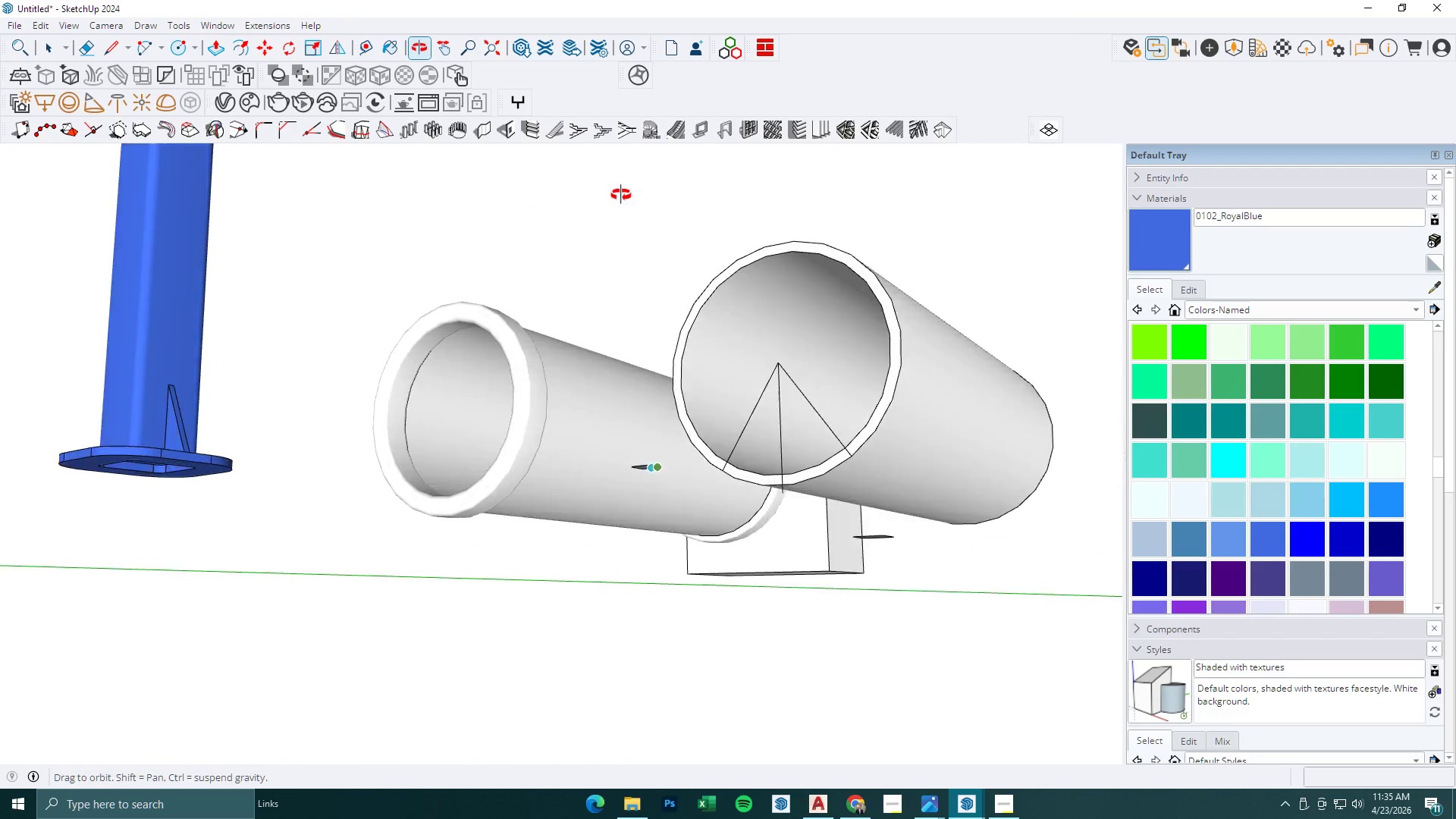 
left_click([637, 510])
 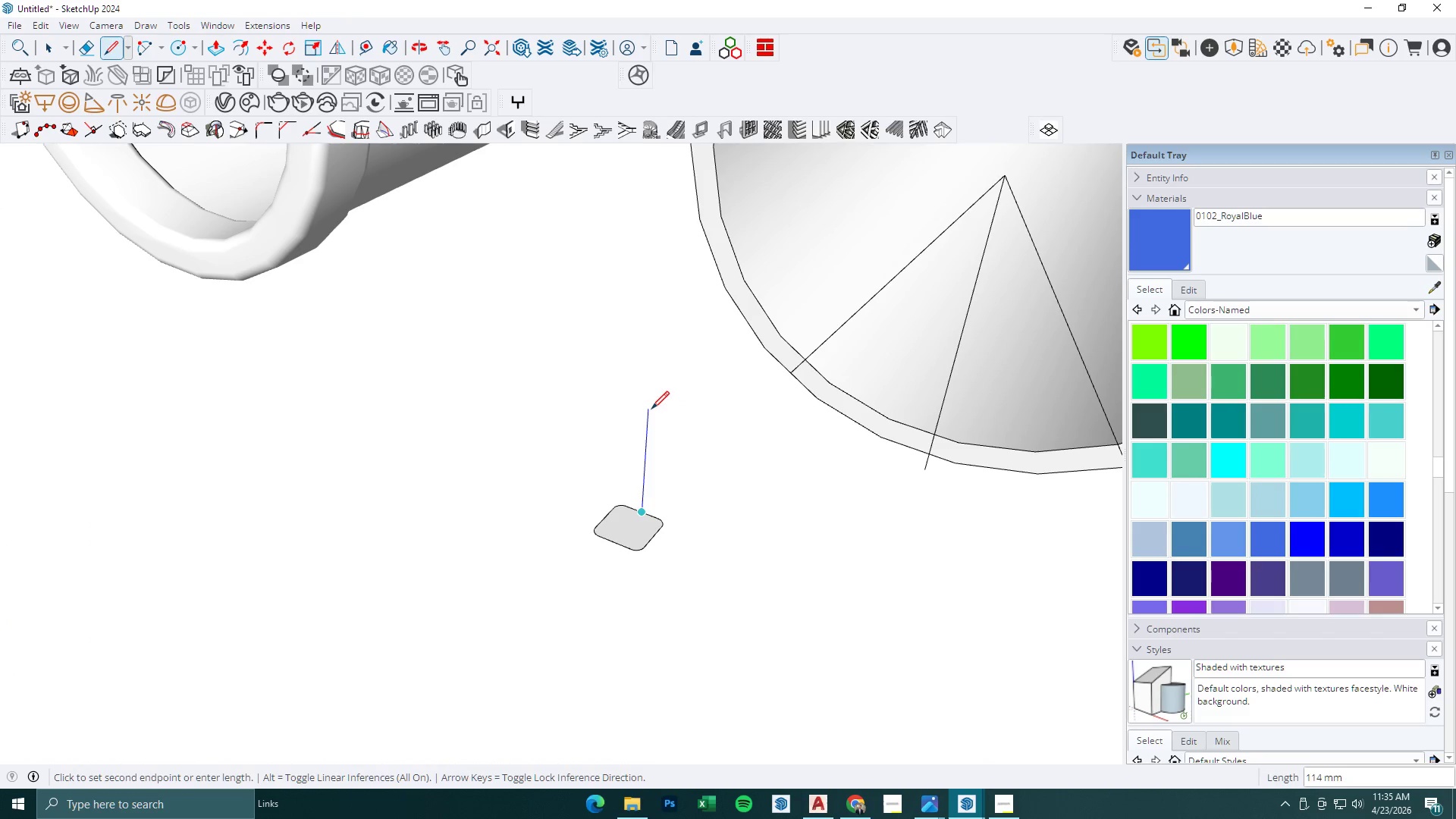 
scroll: coordinate [650, 504], scroll_direction: up, amount: 9.0
 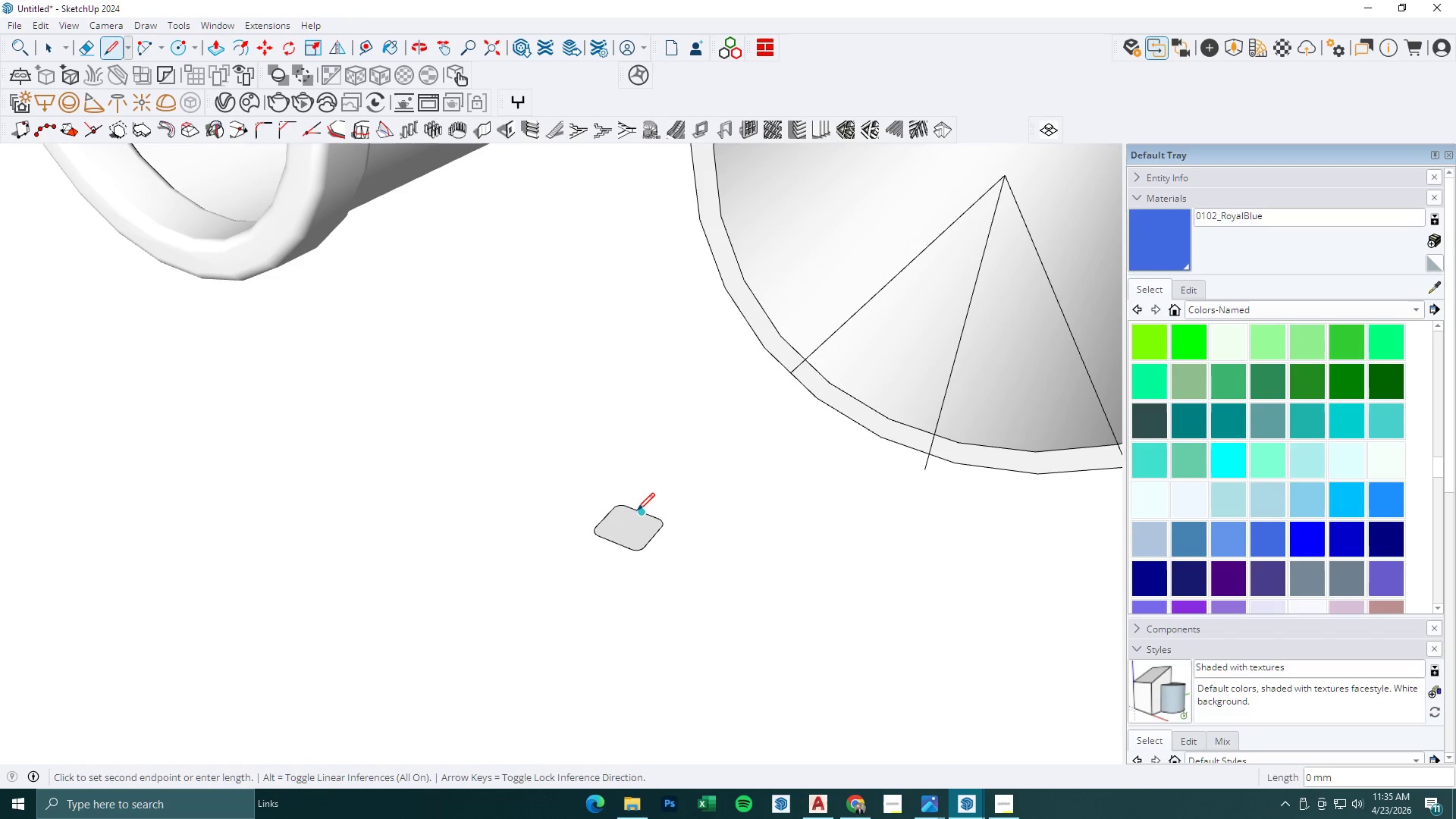 
left_click([651, 400])
 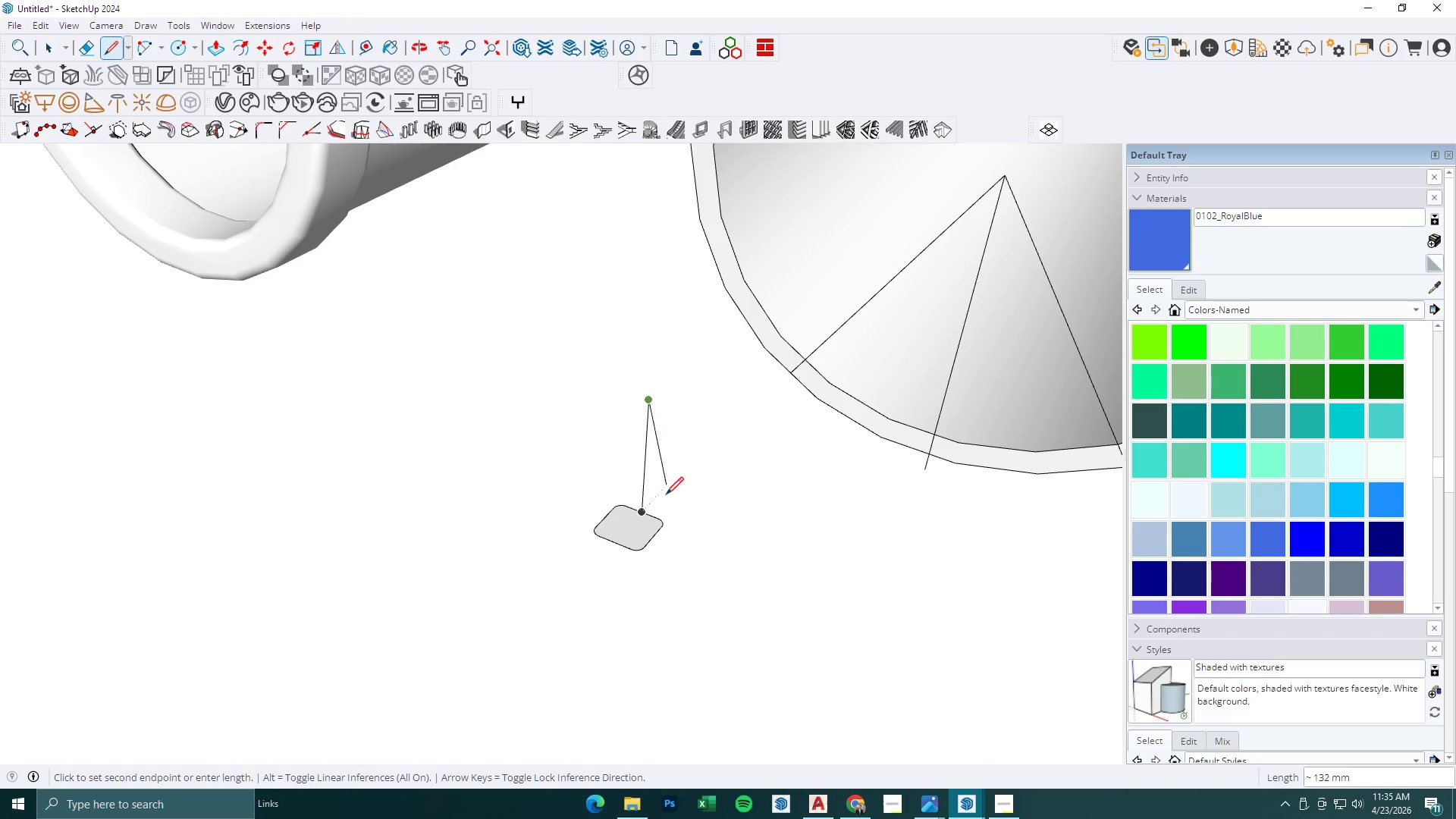 
key(Space)
 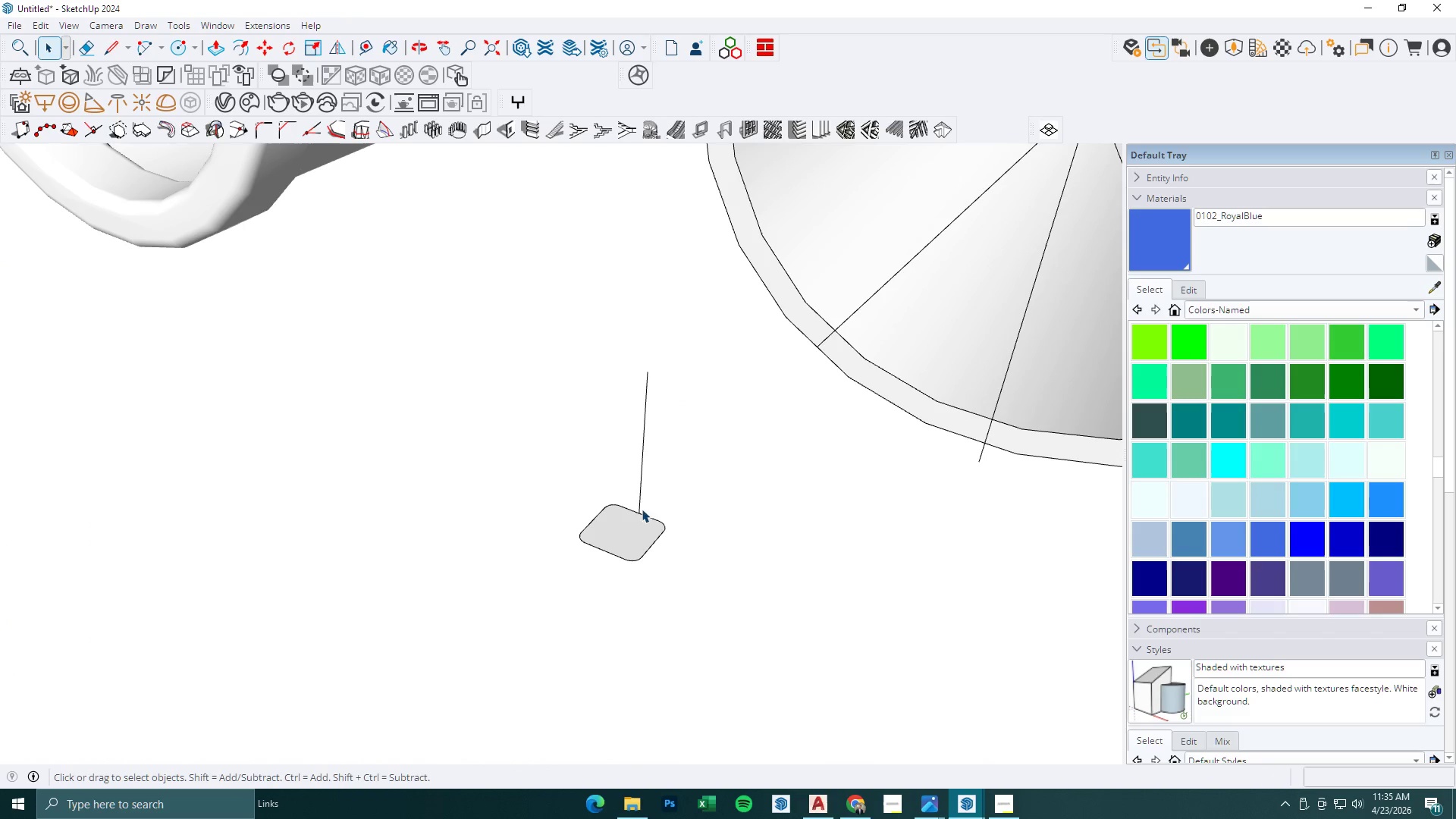 
scroll: coordinate [654, 508], scroll_direction: up, amount: 2.0
 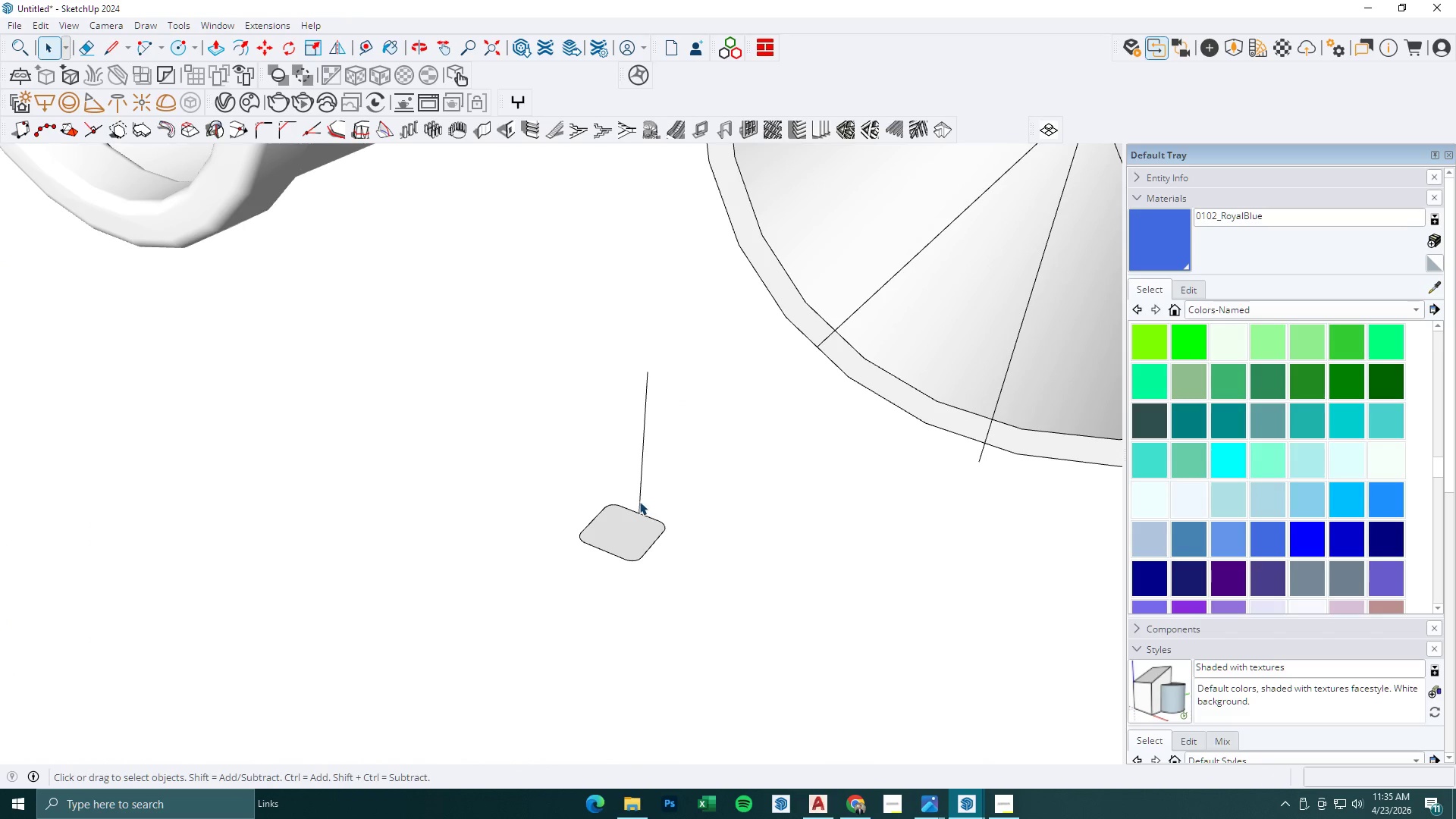 
left_click([639, 497])
 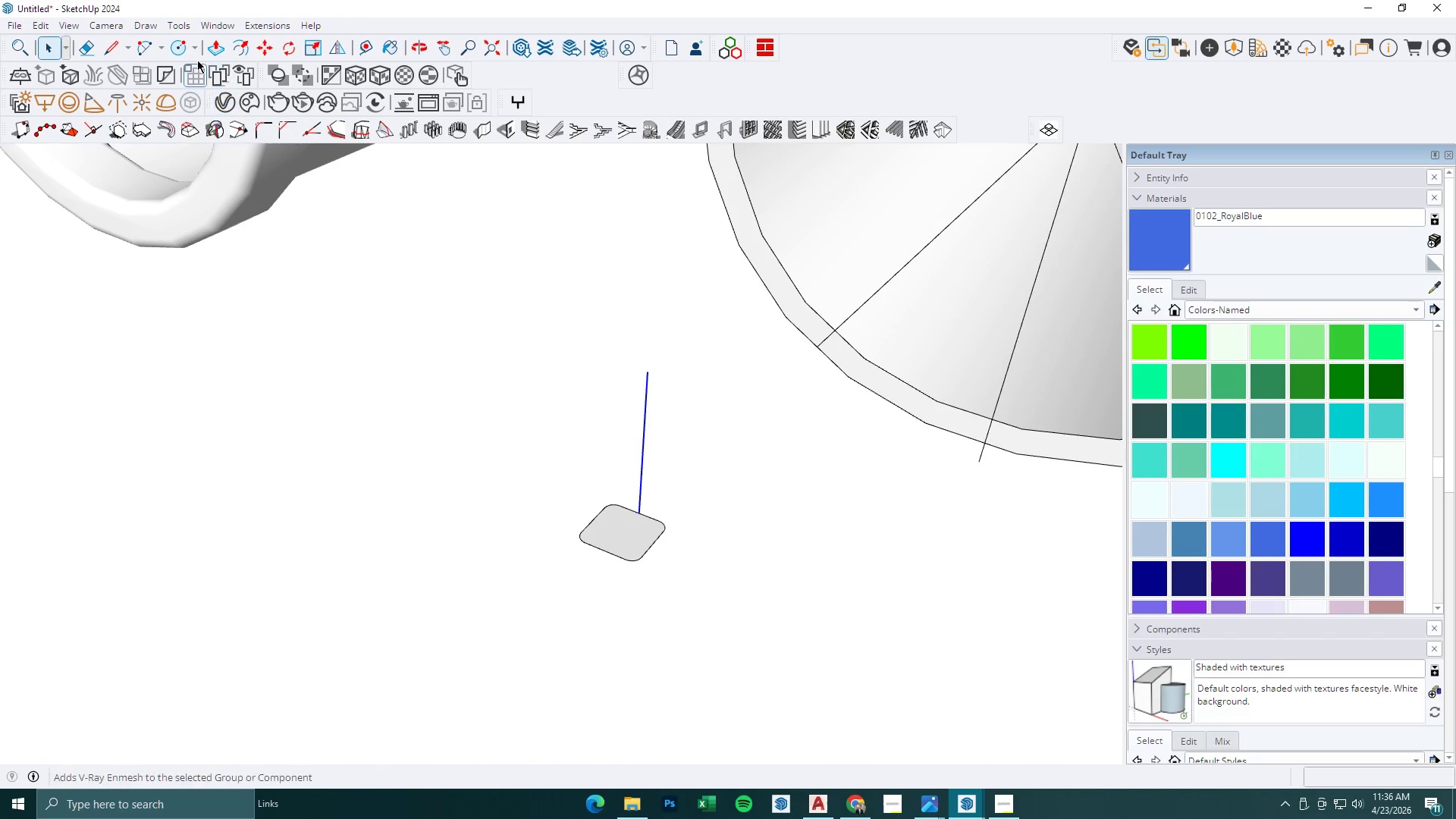 
left_click([175, 30])
 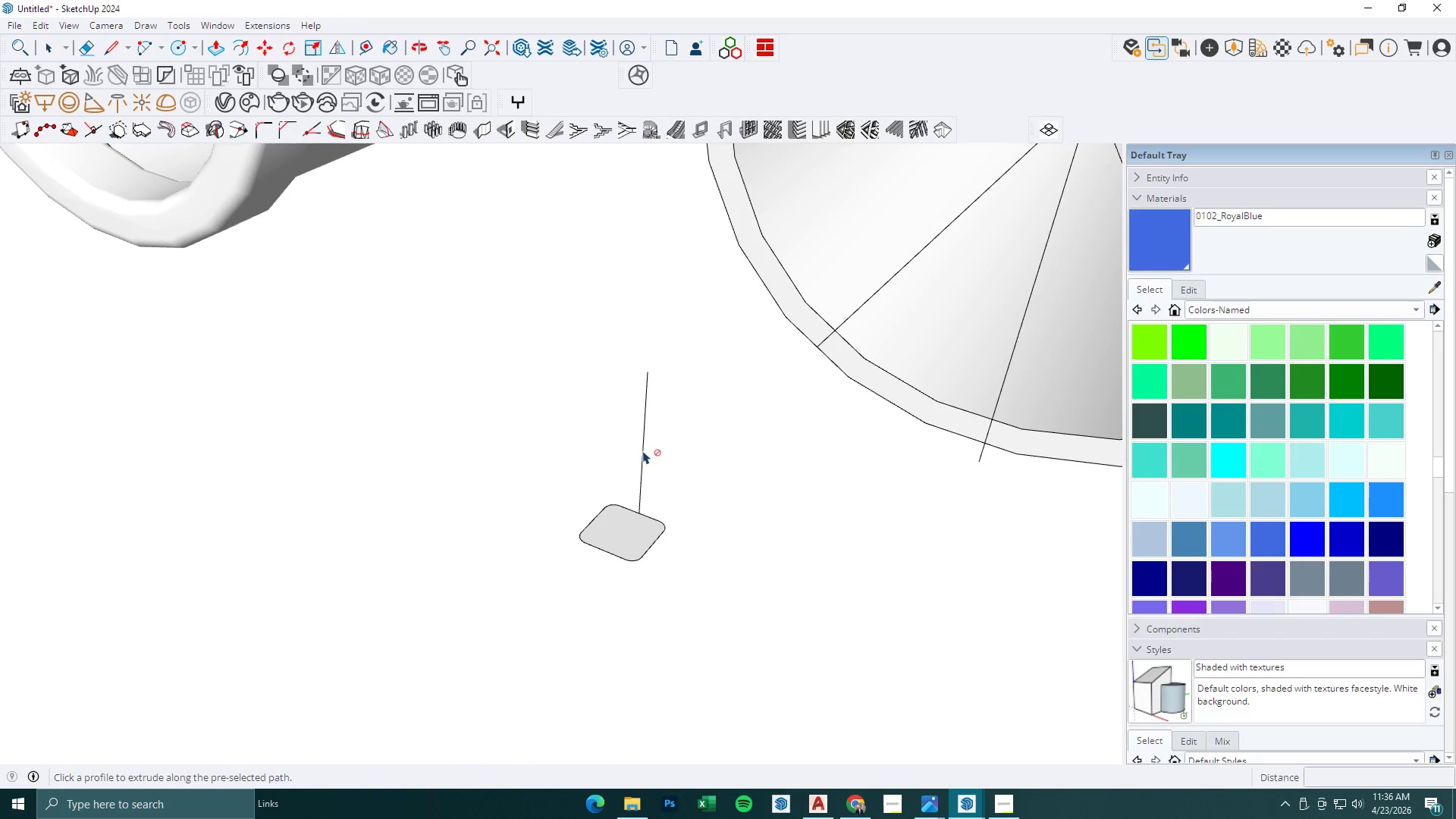 
key(Space)
 